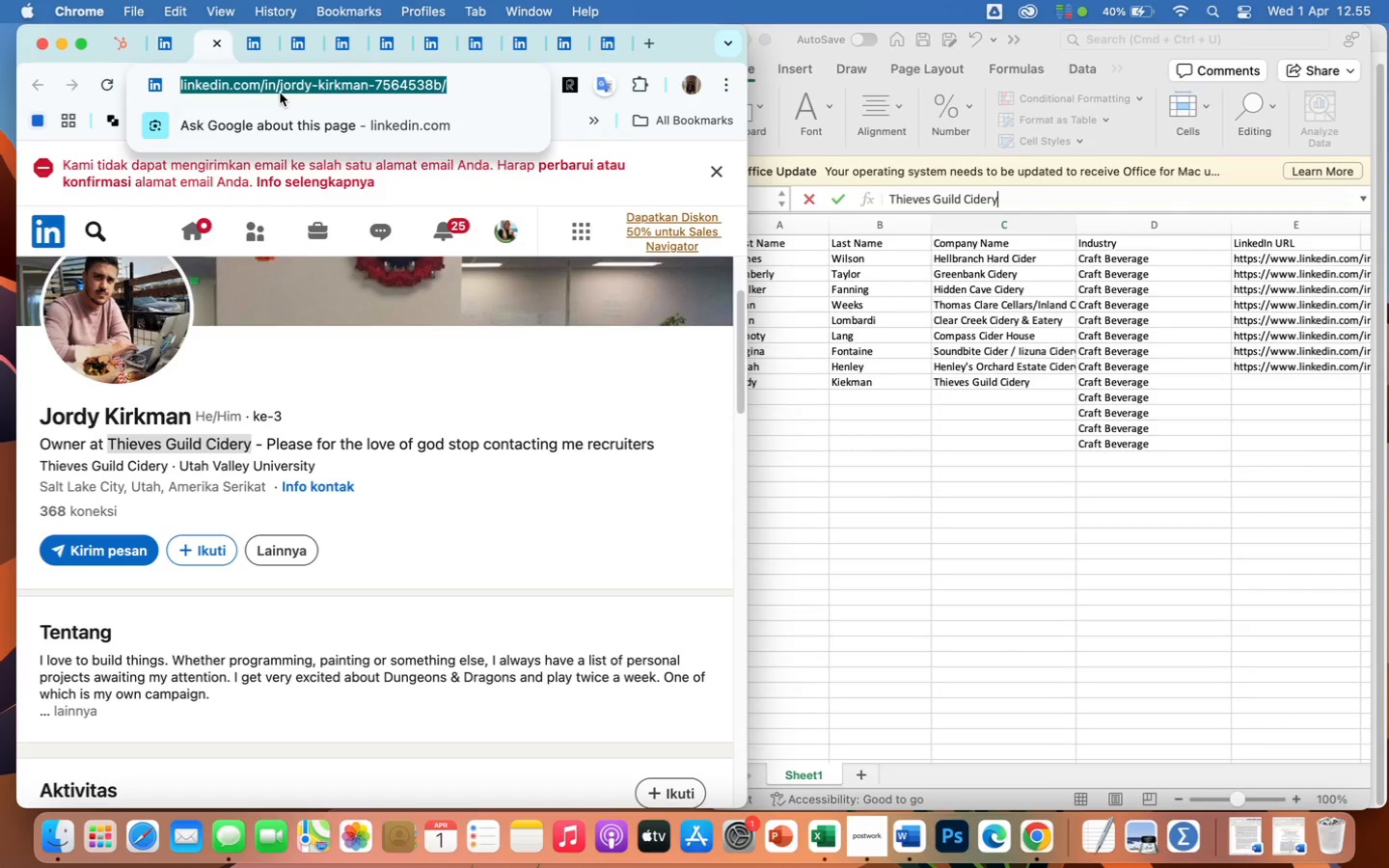 
key(Meta+CommandLeft)
 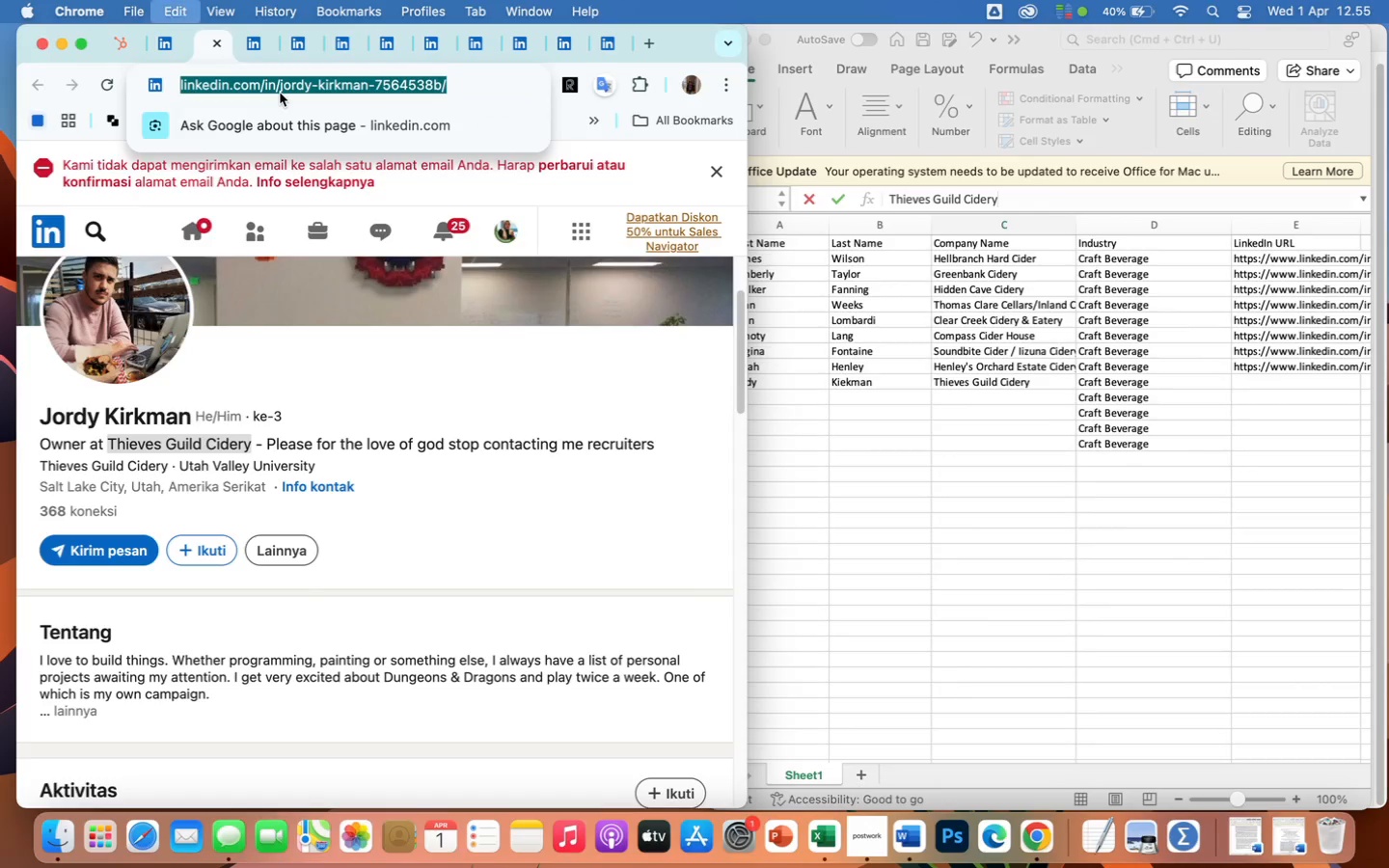 
key(Meta+C)
 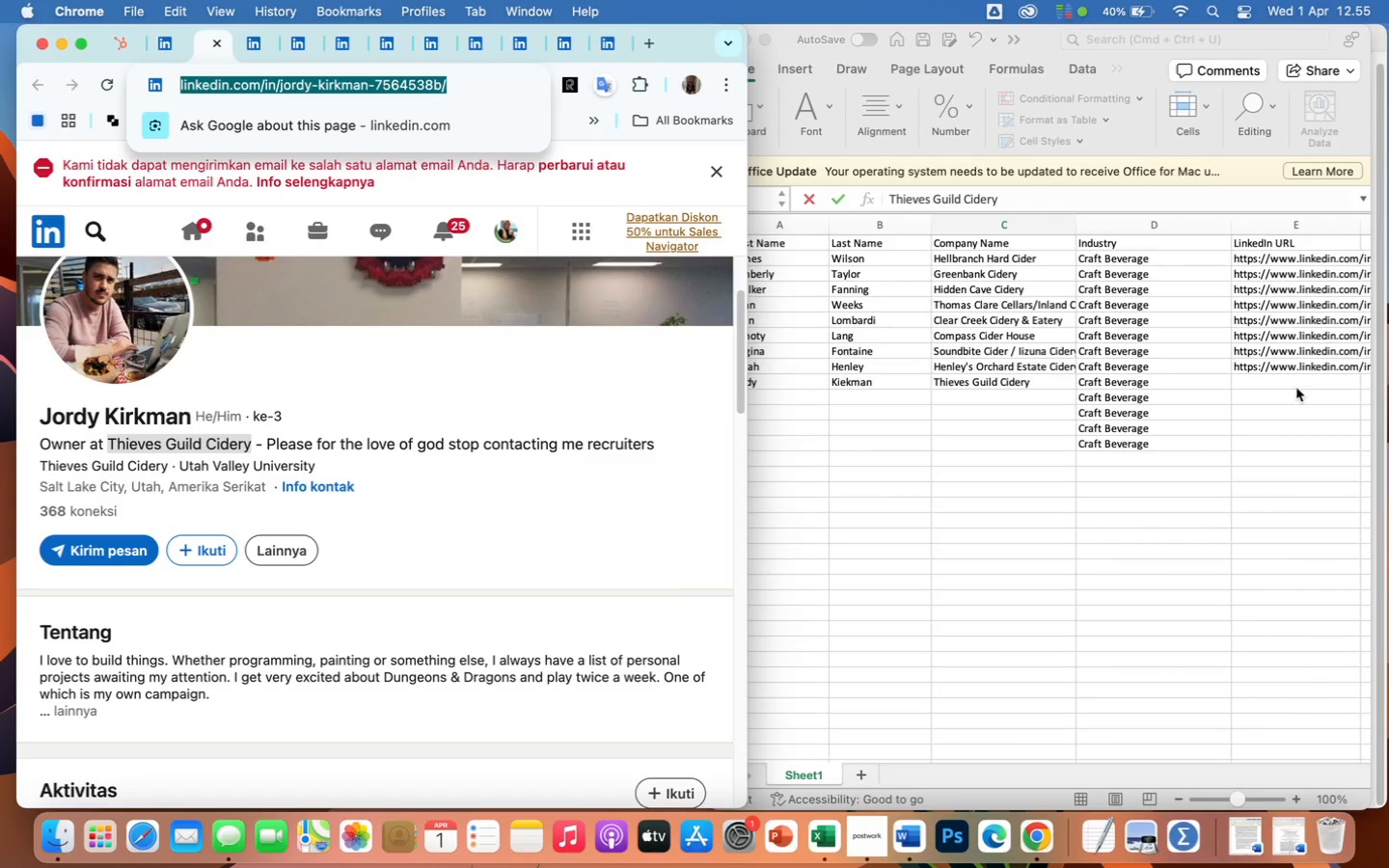 
left_click([1278, 372])
 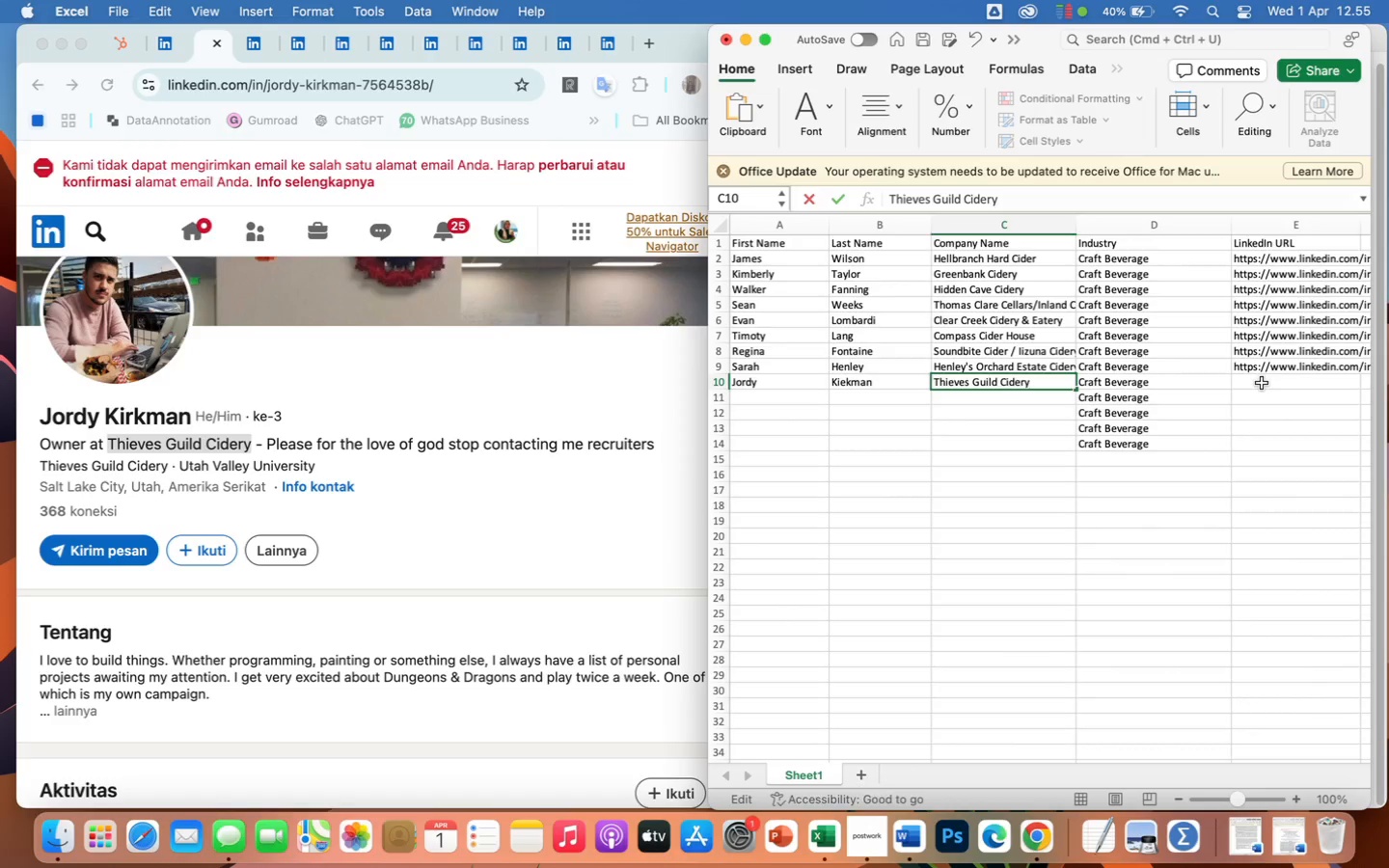 
left_click([1262, 383])
 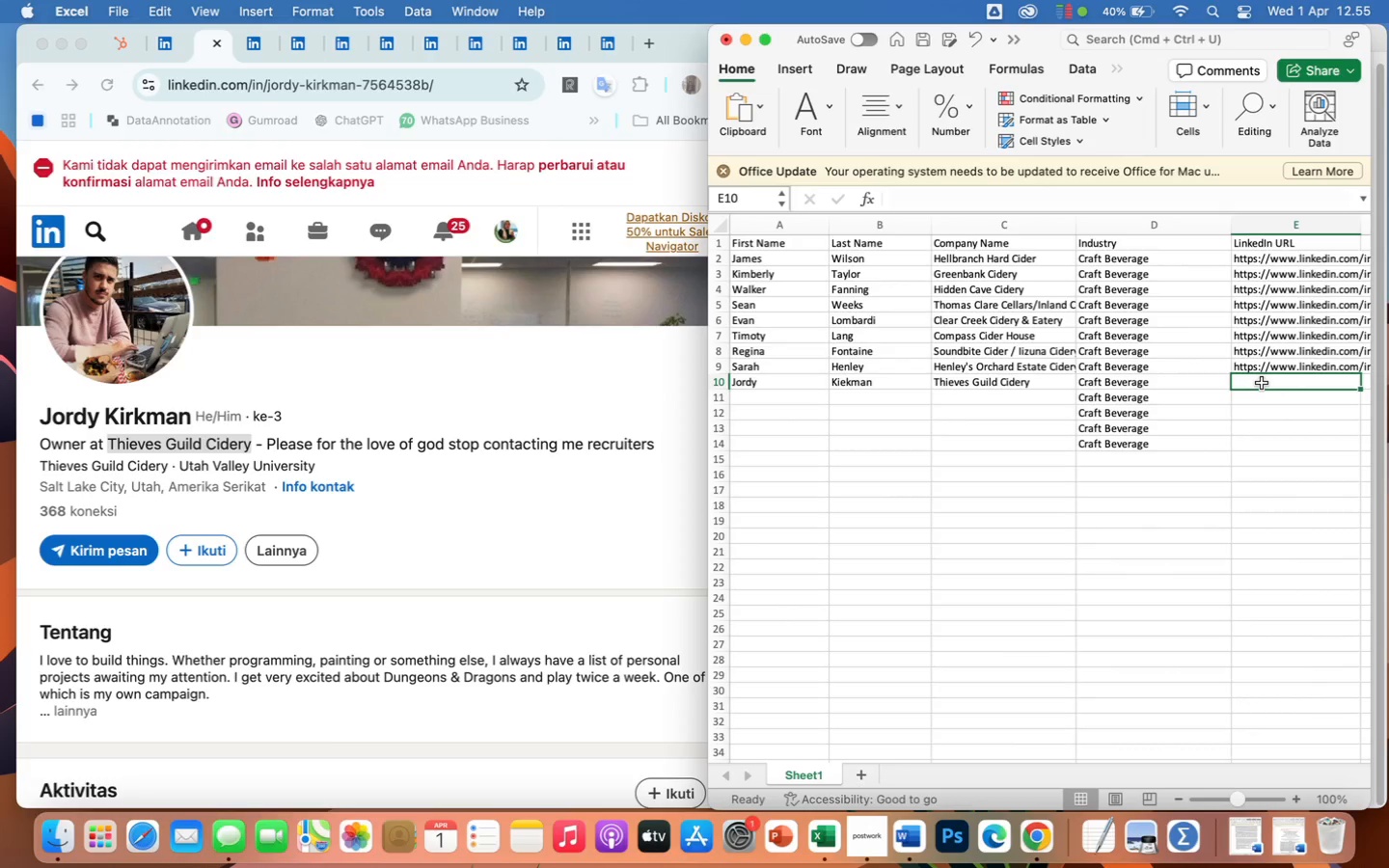 
key(Meta+CommandLeft)
 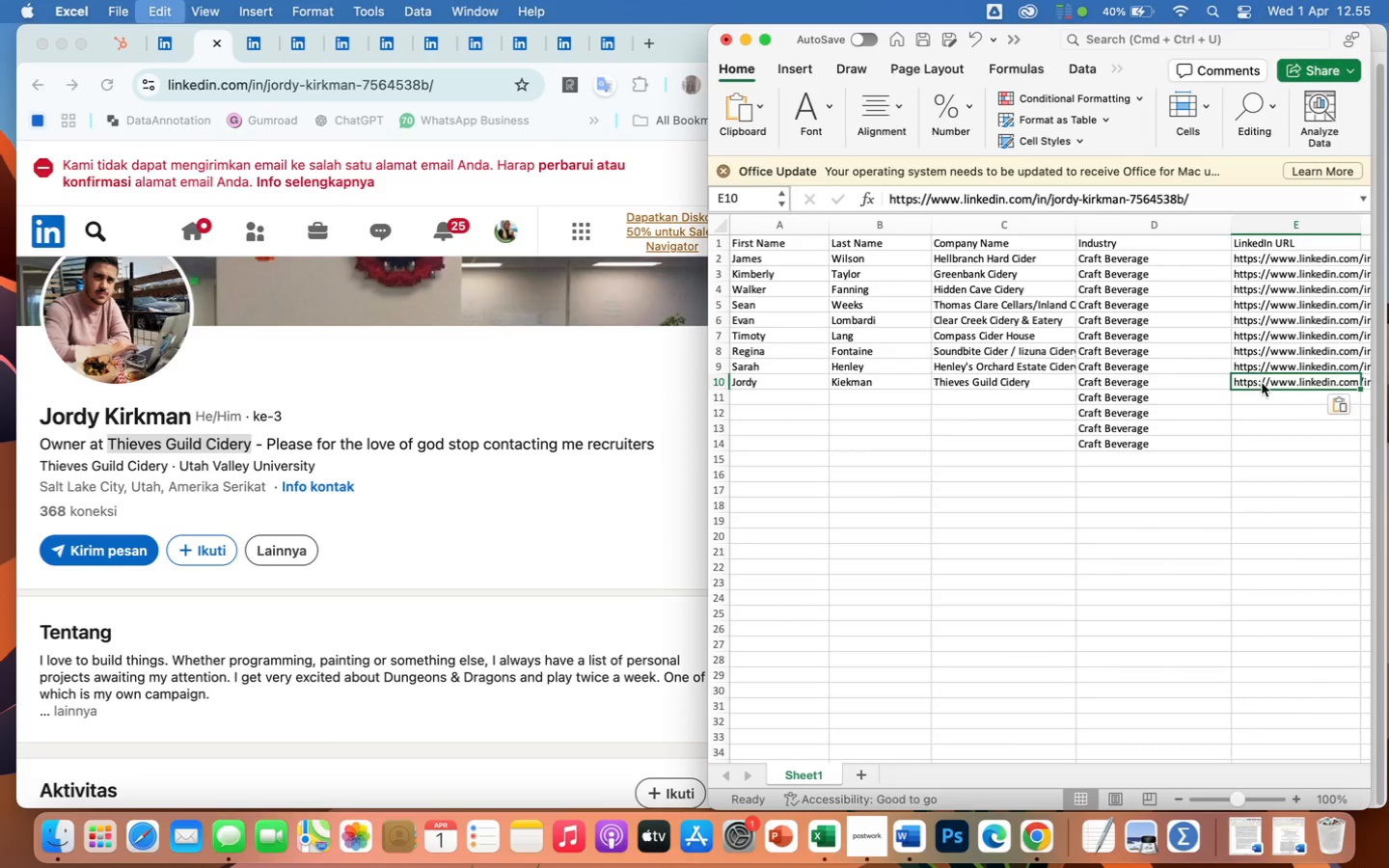 
key(Meta+V)
 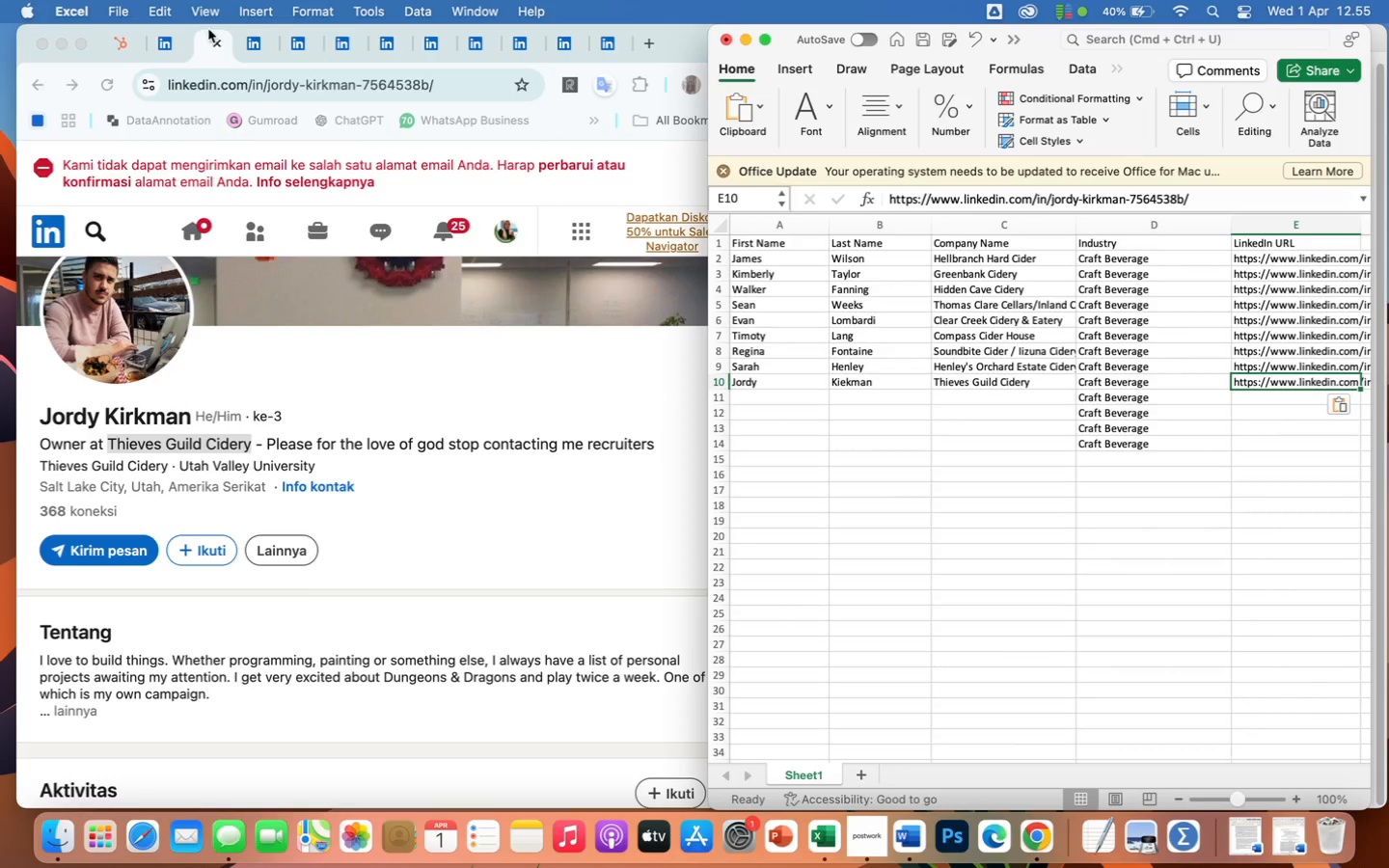 
left_click([216, 44])
 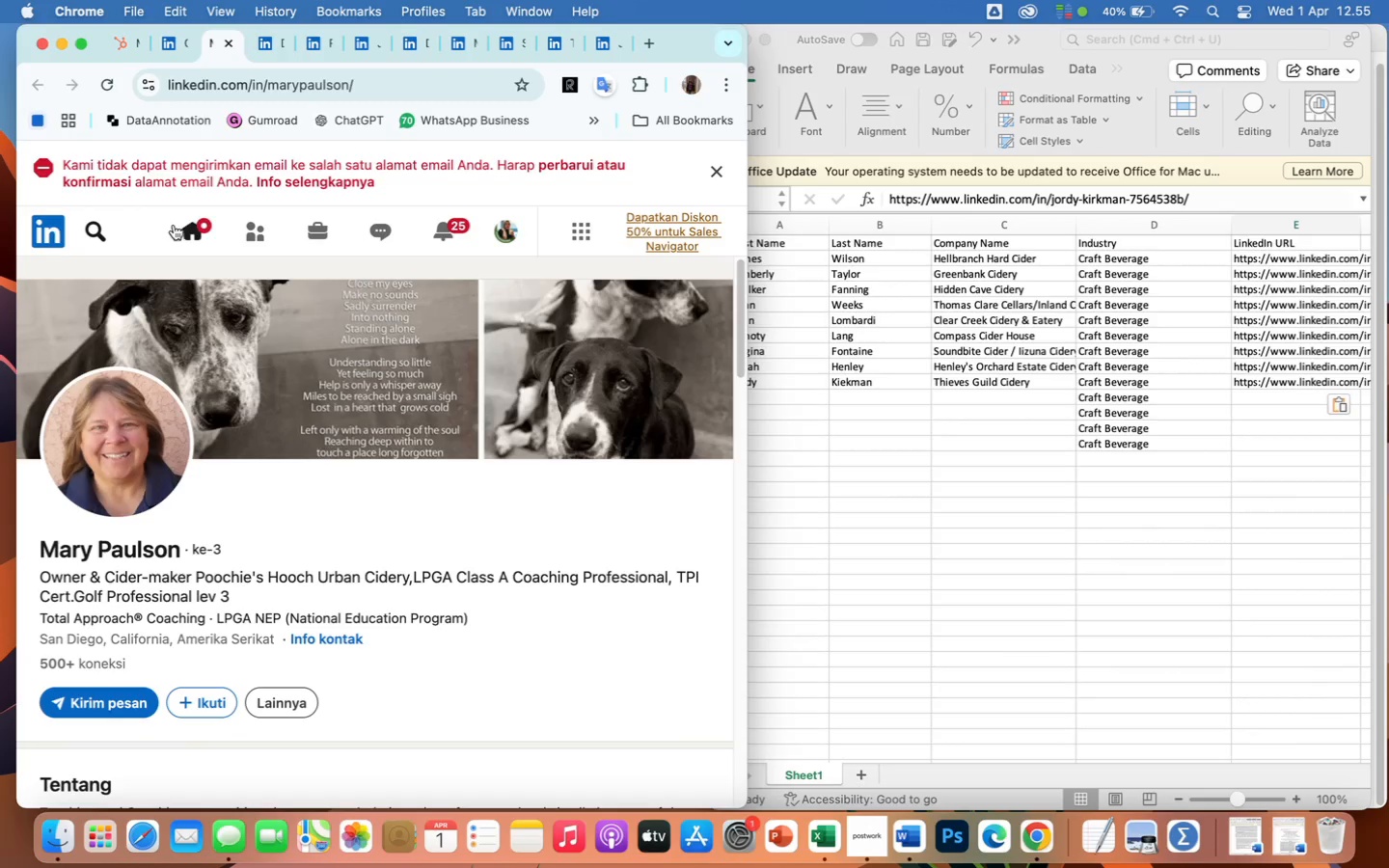 
wait(6.29)
 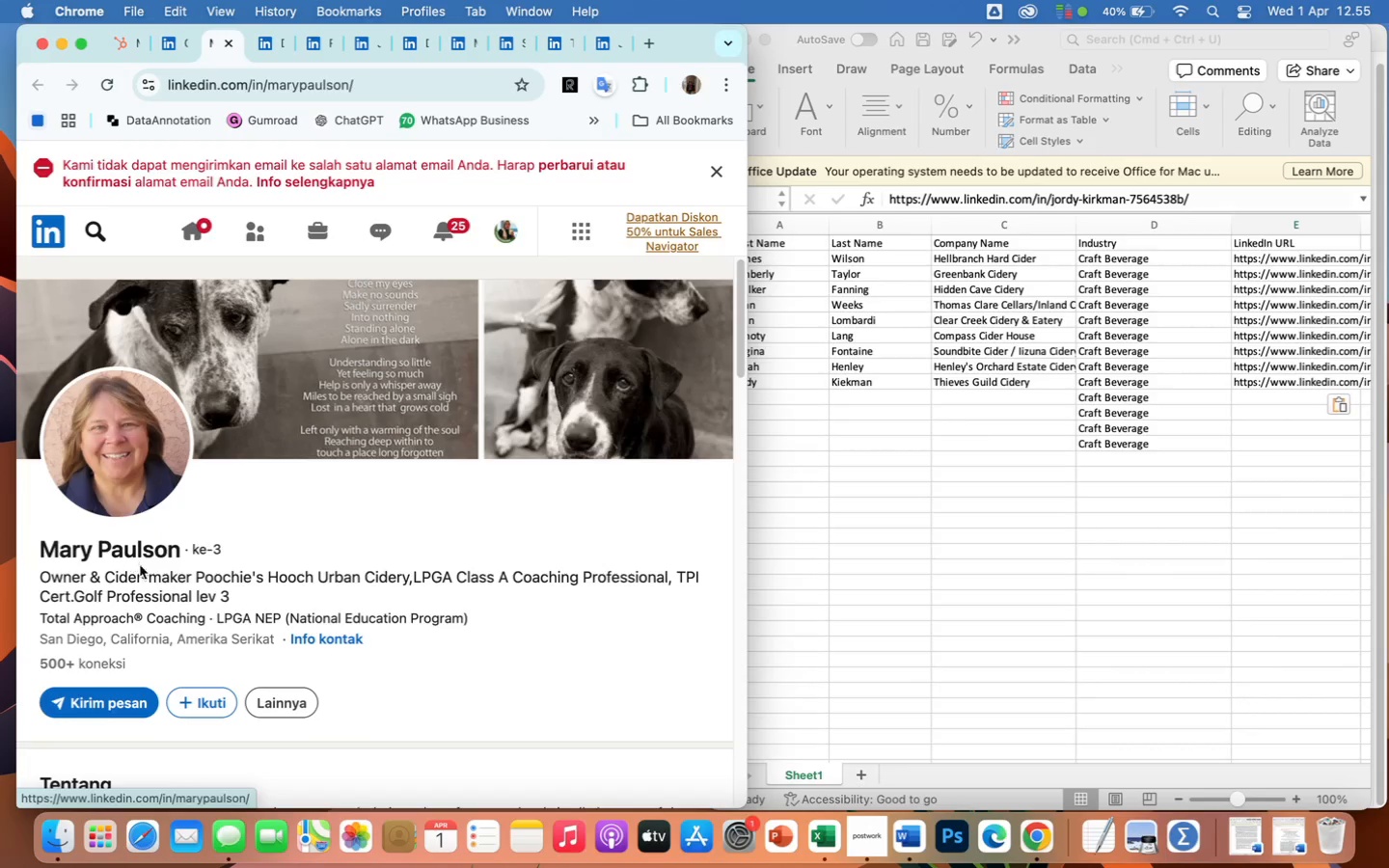 
left_click([807, 393])
 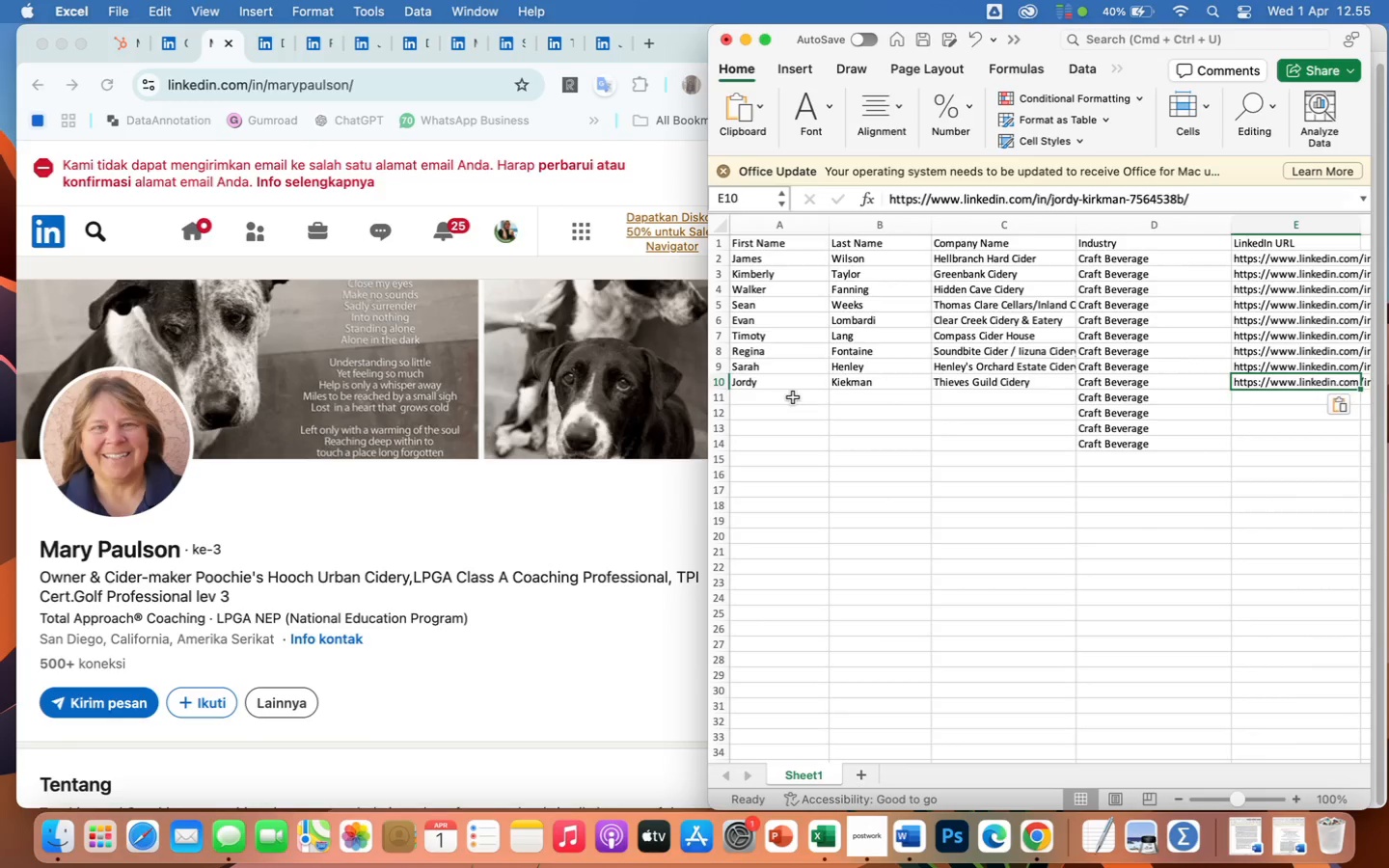 
left_click([793, 397])
 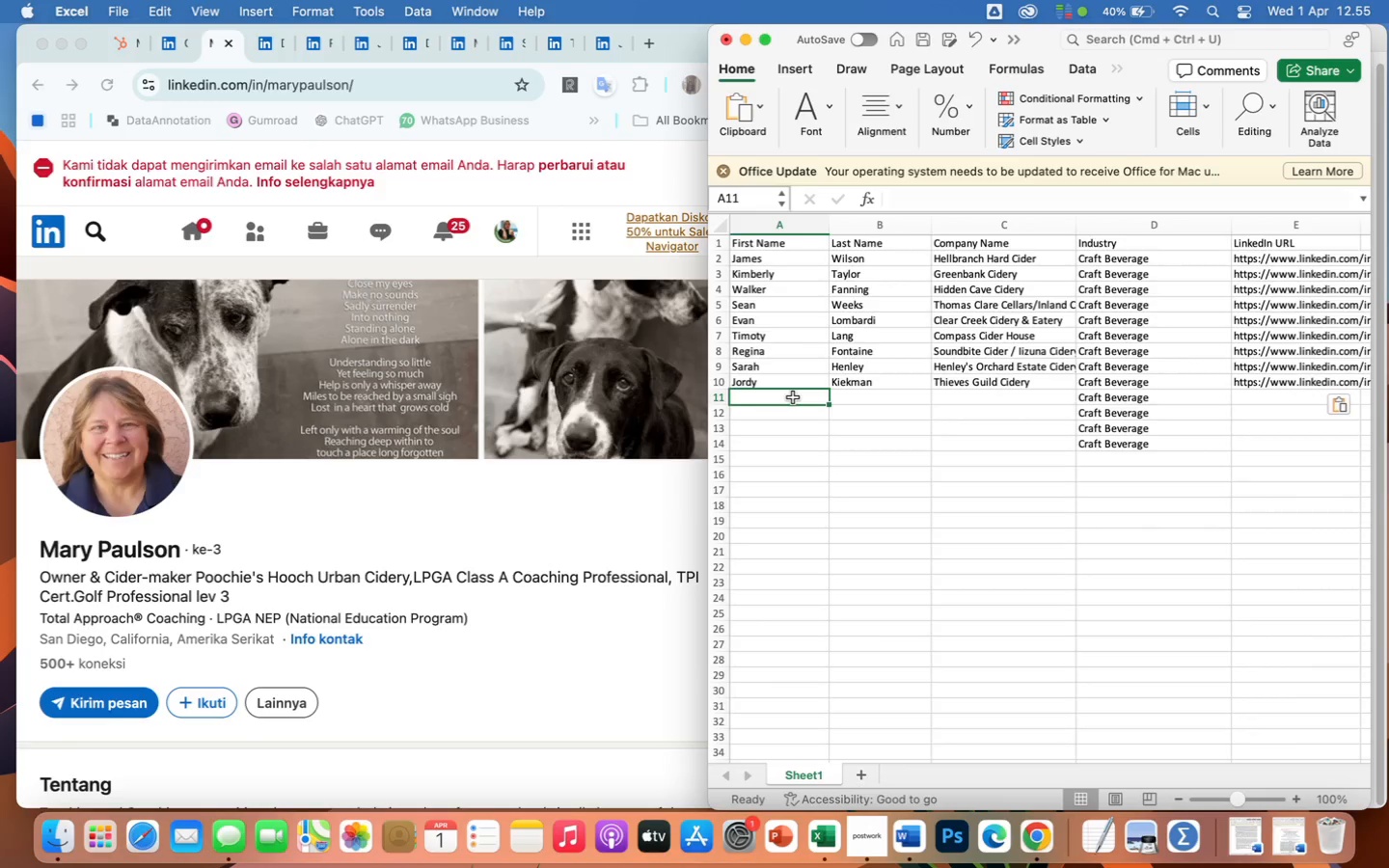 
type(Mary)
 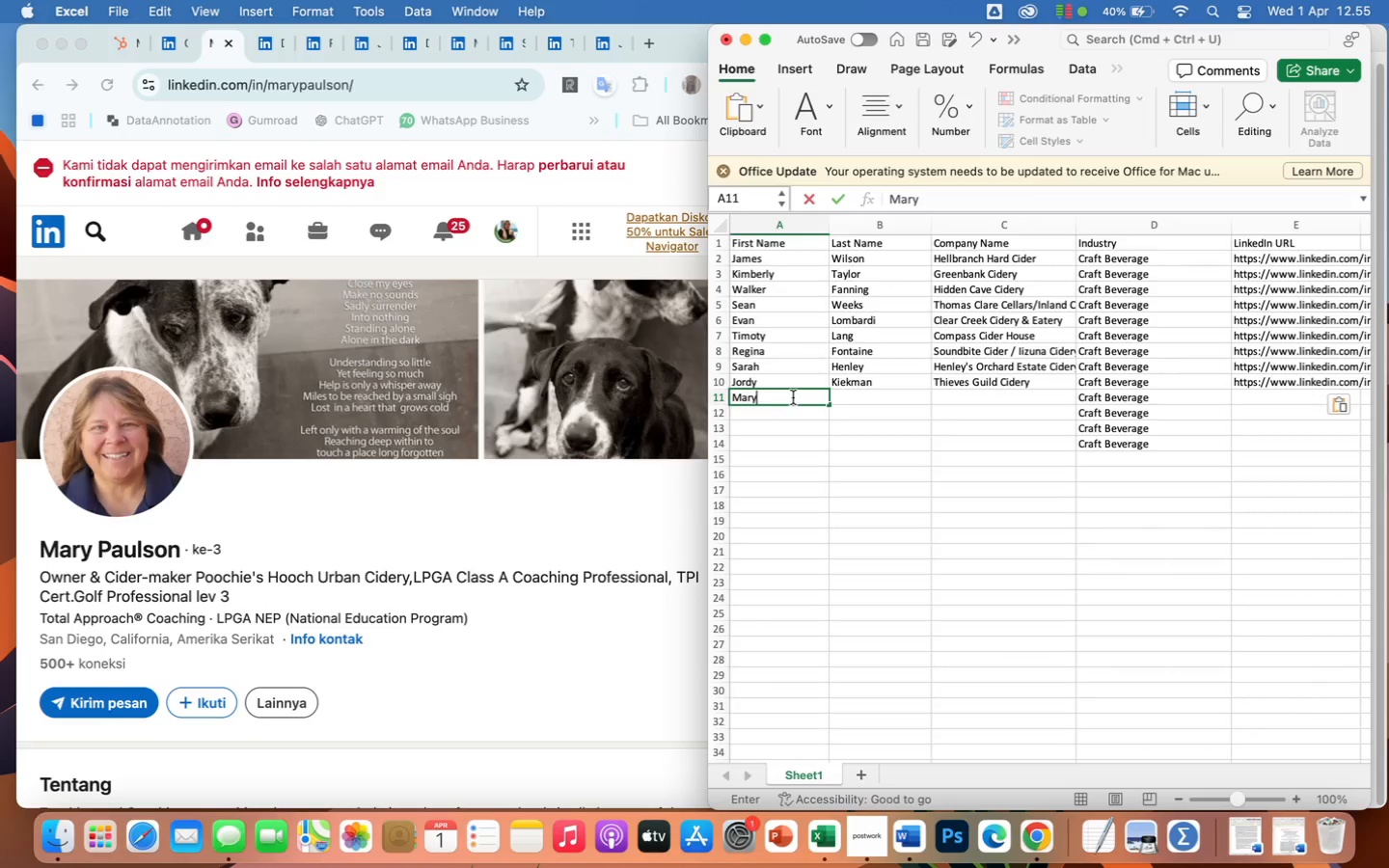 
key(ArrowRight)
 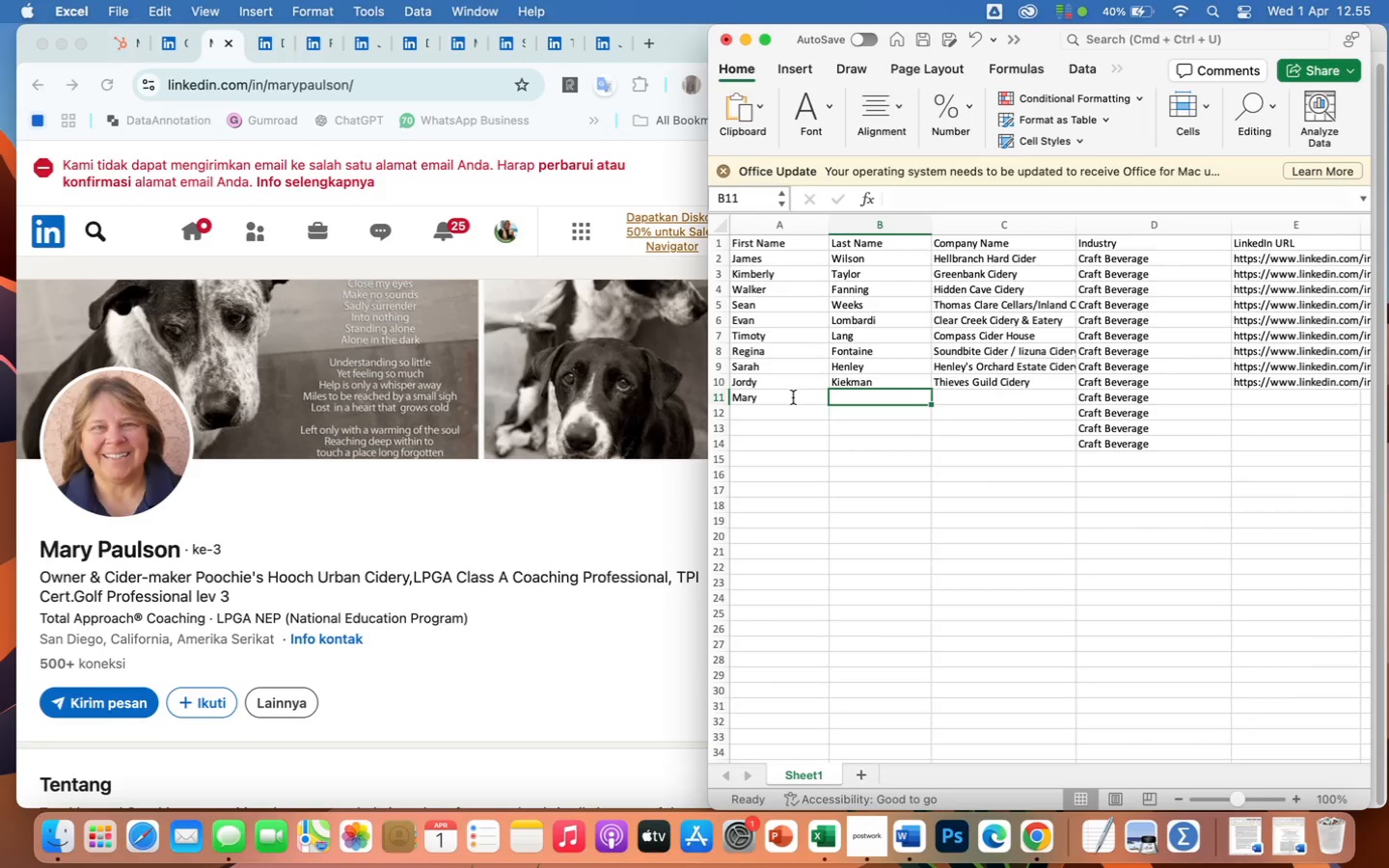 
type(paulson)
 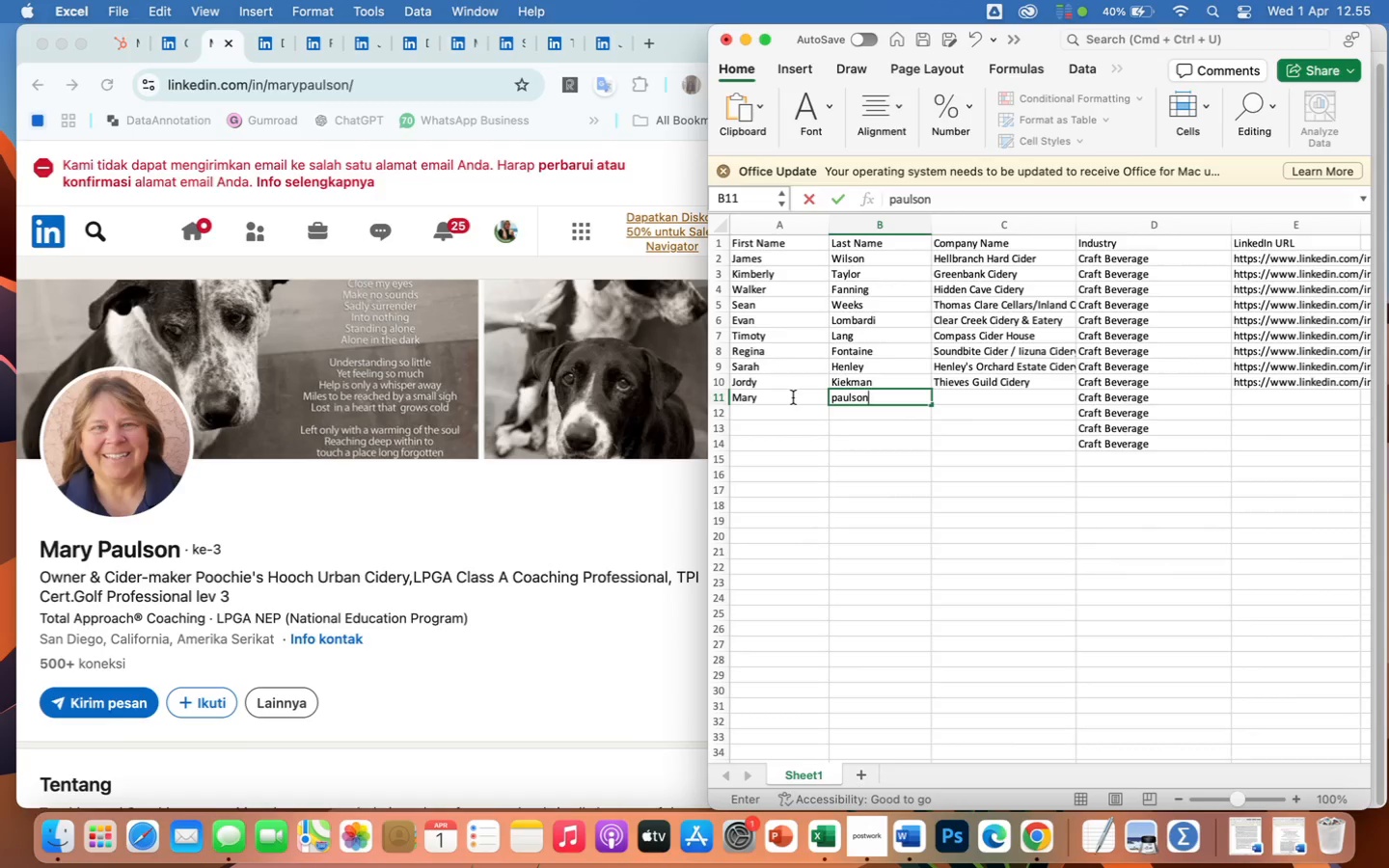 
wait(7.09)
 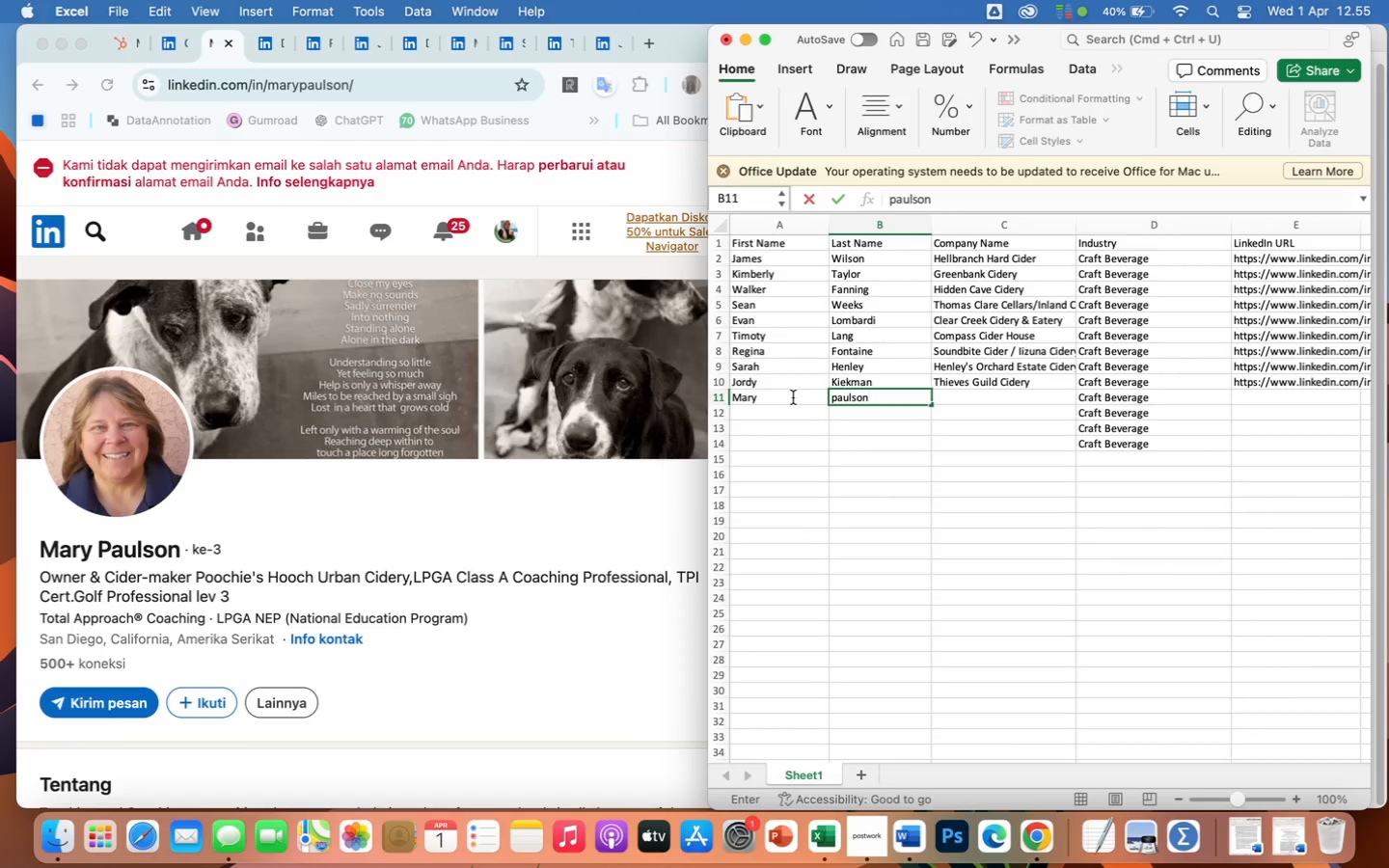 
left_click([195, 575])
 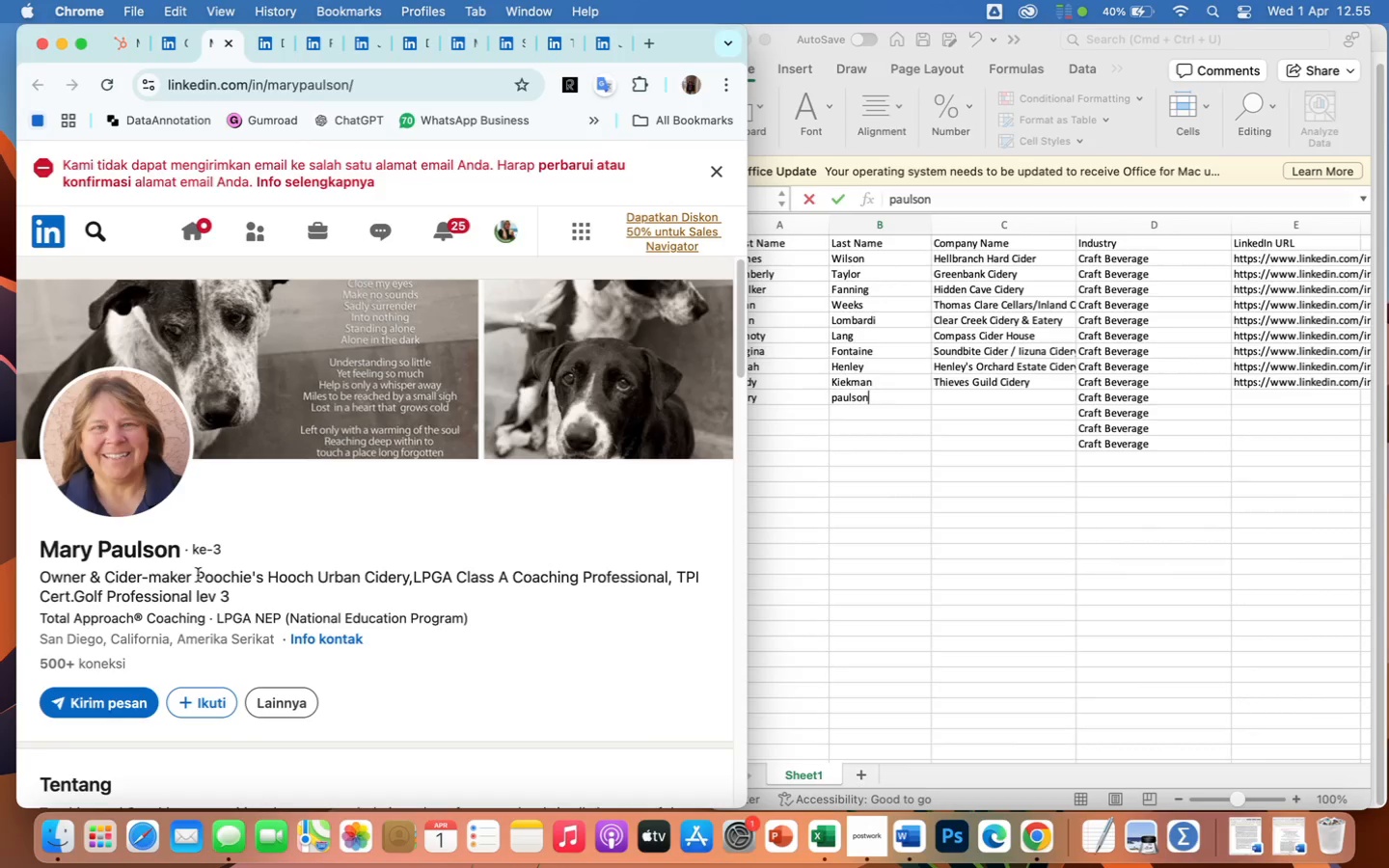 
left_click_drag(start_coordinate=[198, 575], to_coordinate=[411, 582])
 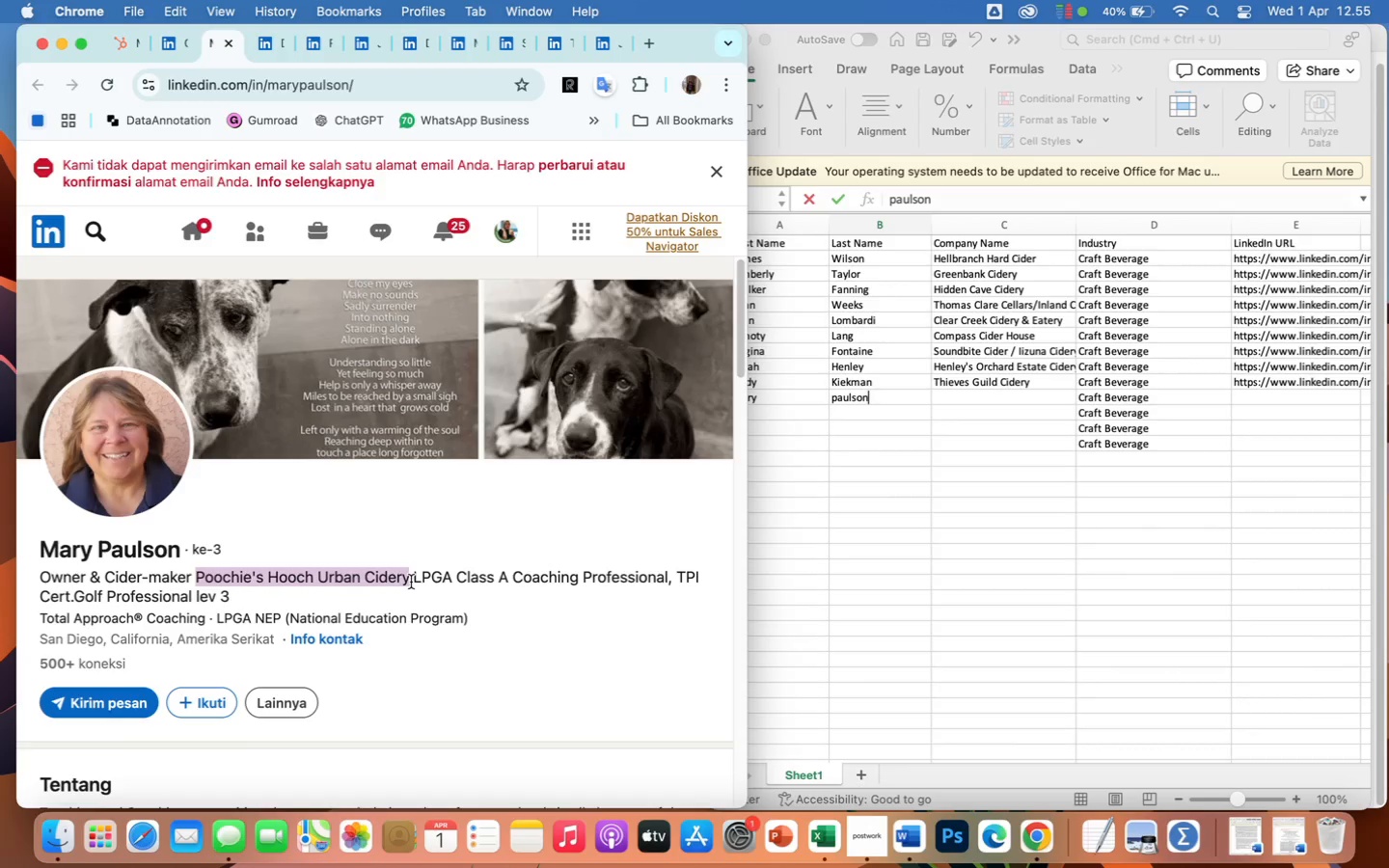 
key(Meta+CommandLeft)
 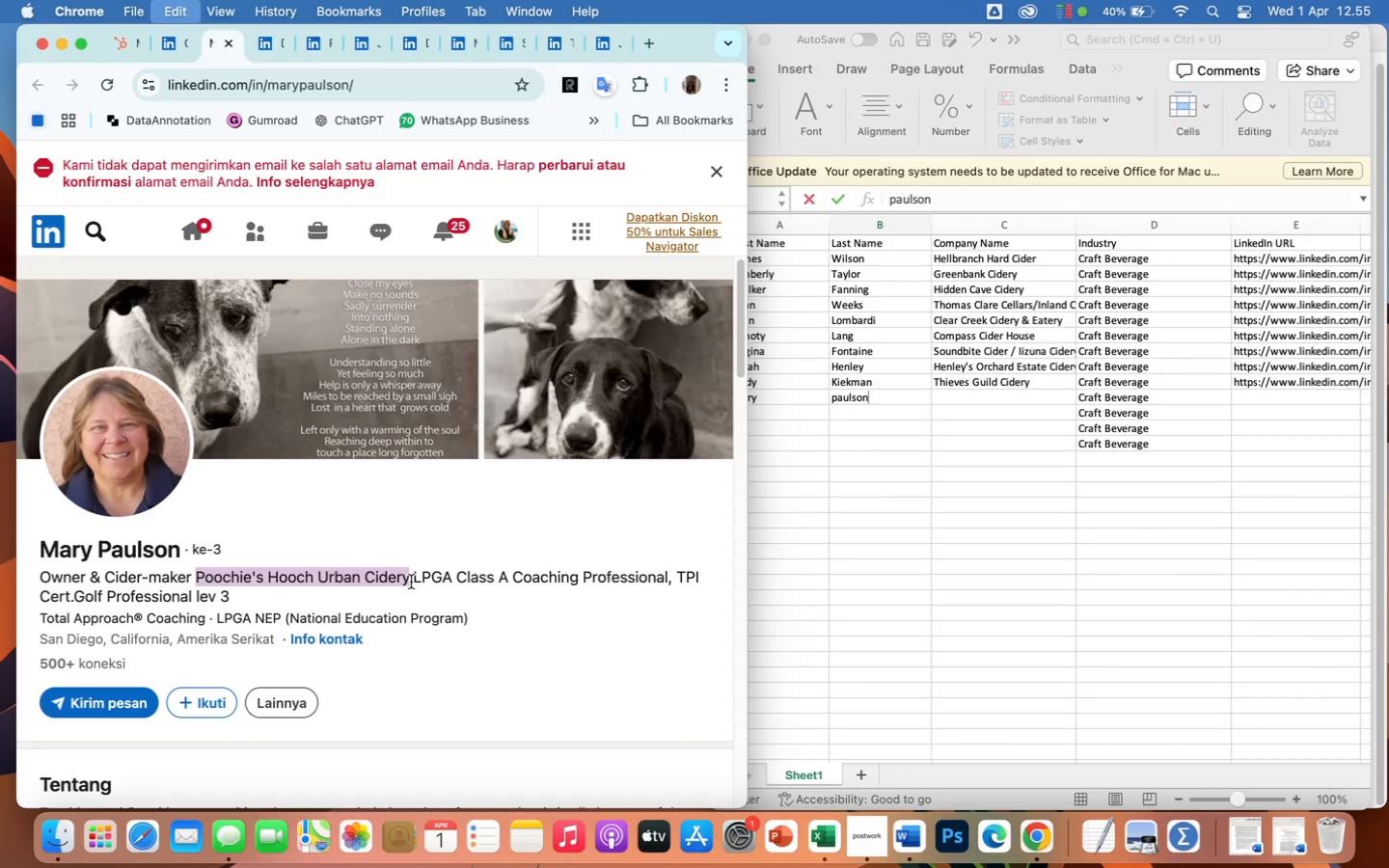 
key(Meta+C)
 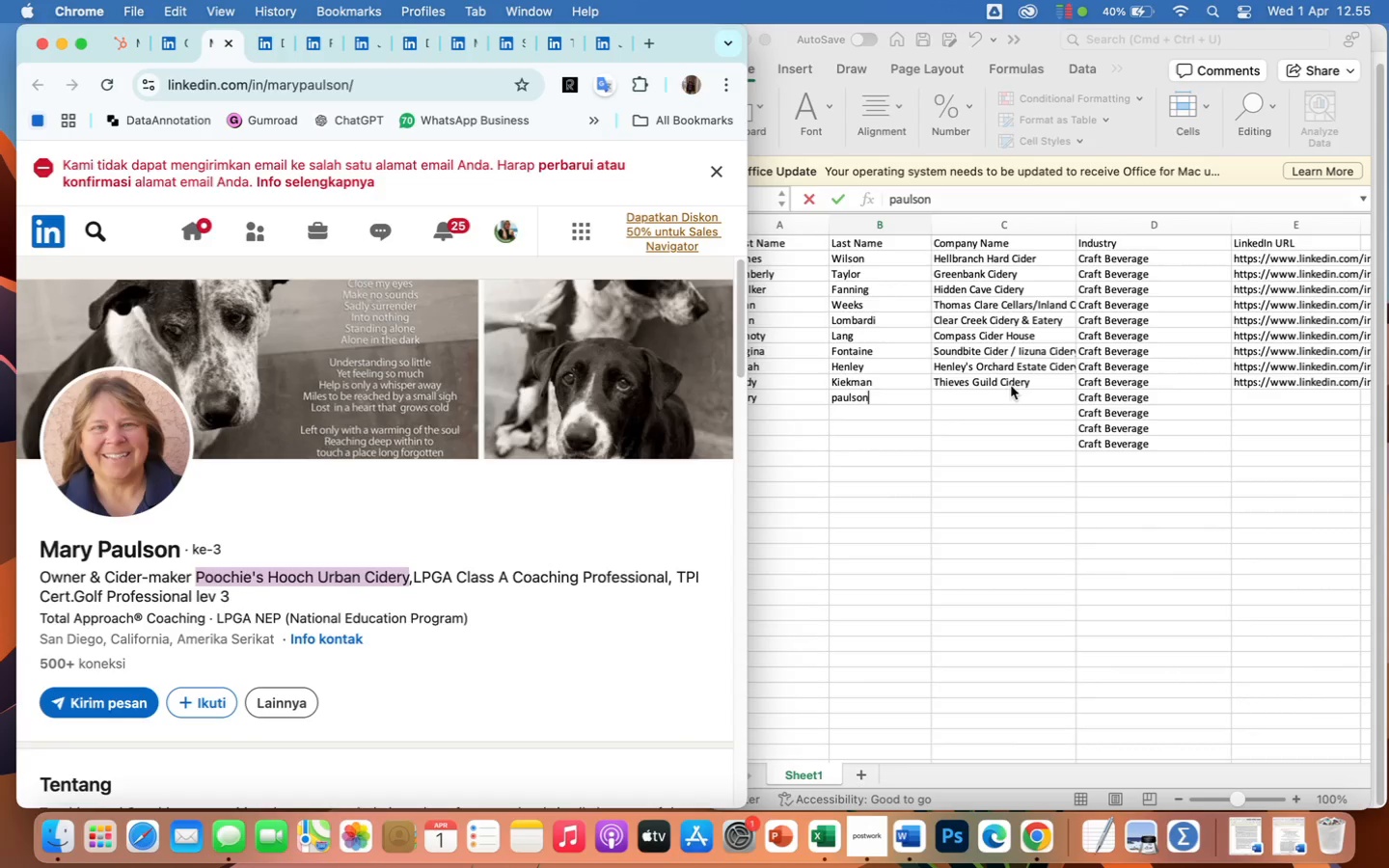 
left_click([998, 396])
 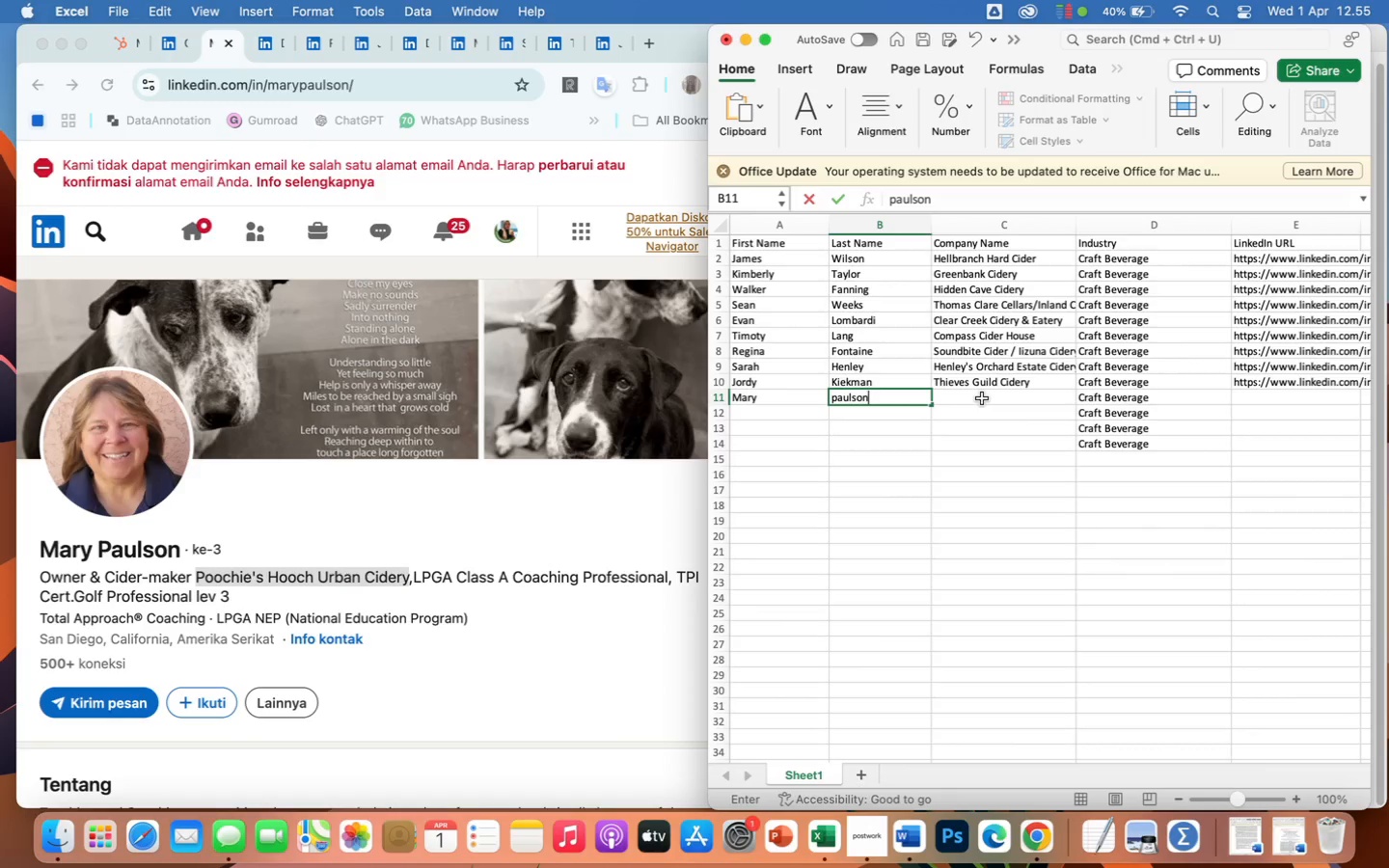 
left_click([982, 398])
 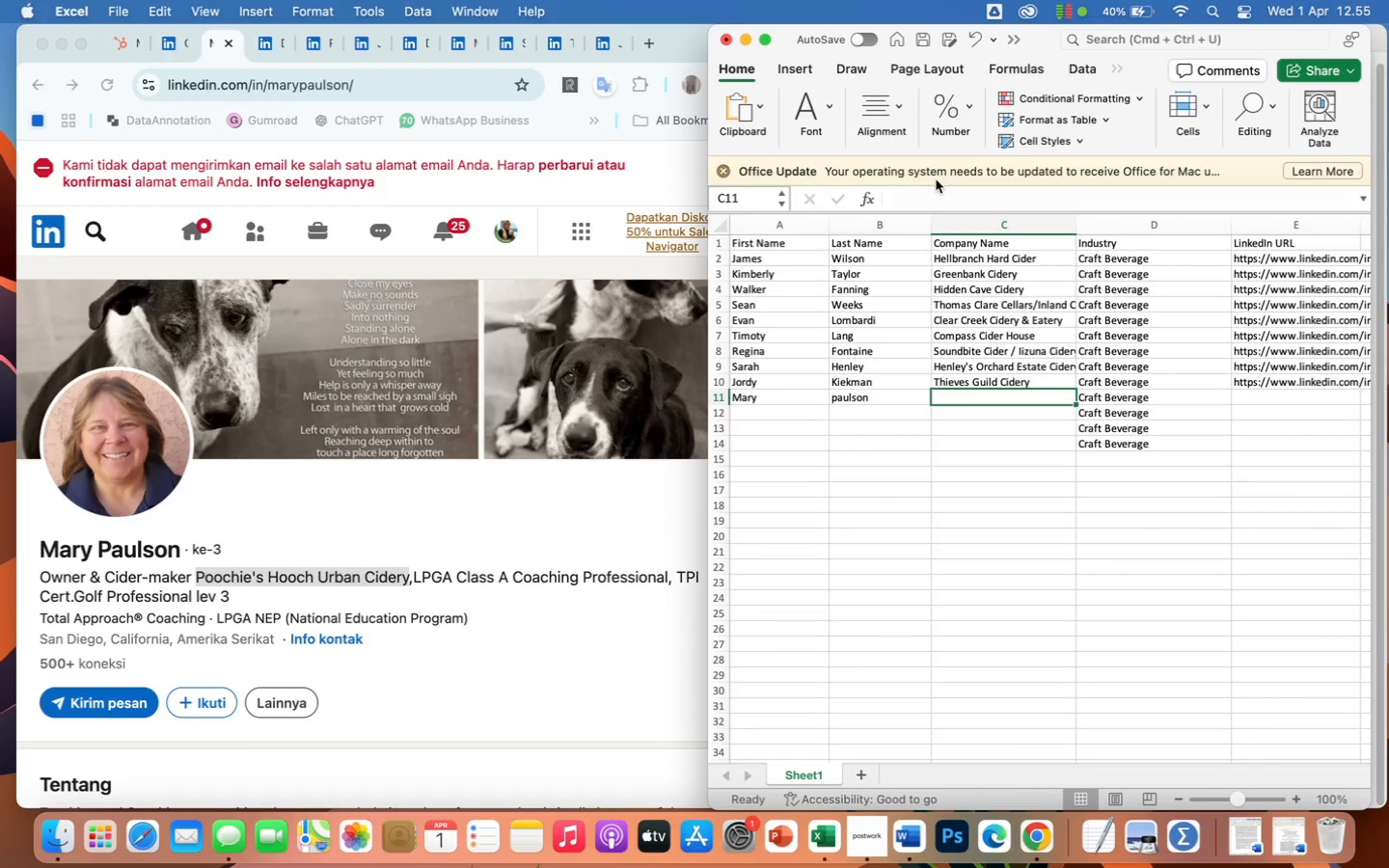 
left_click([925, 194])
 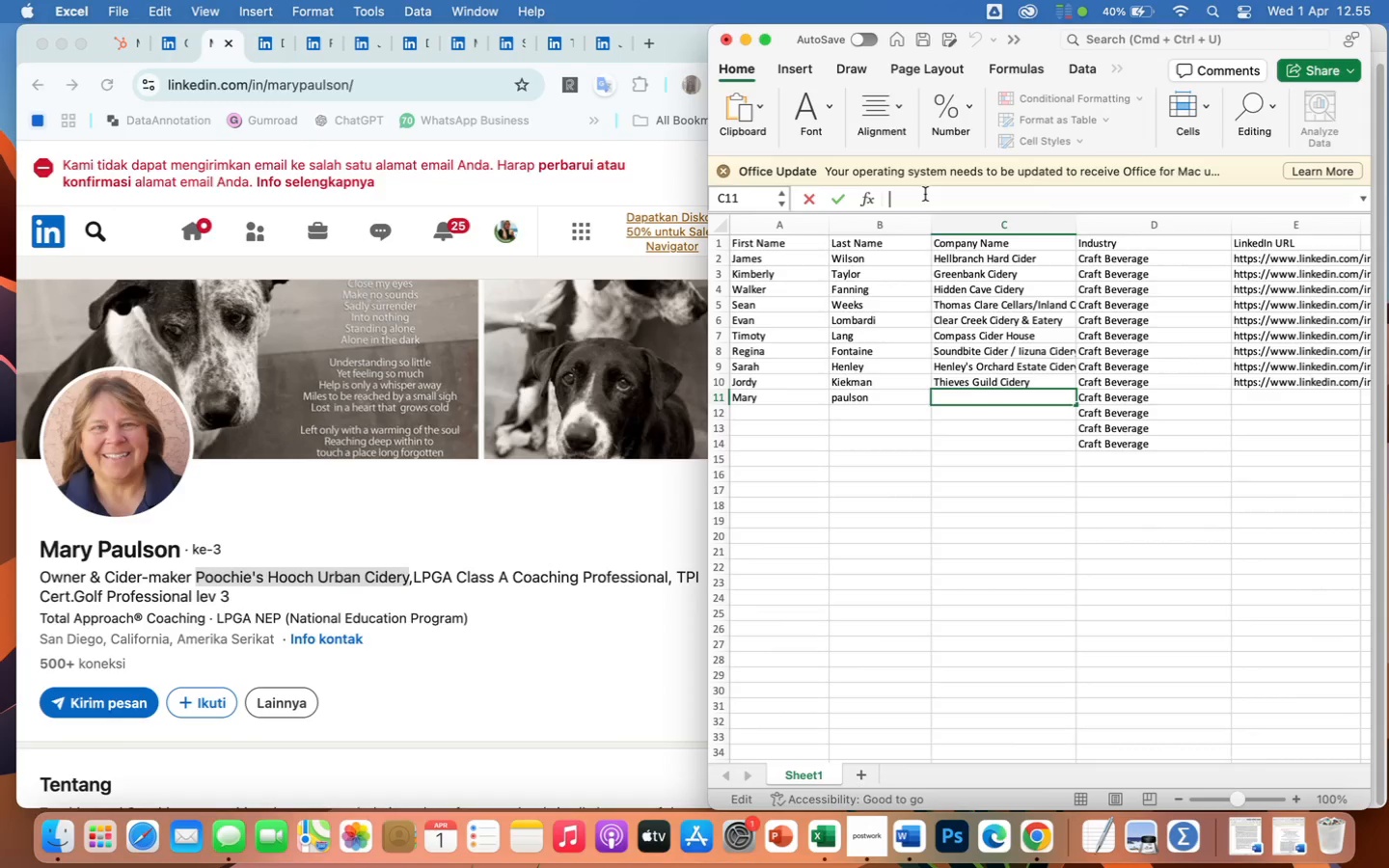 
key(Meta+CommandLeft)
 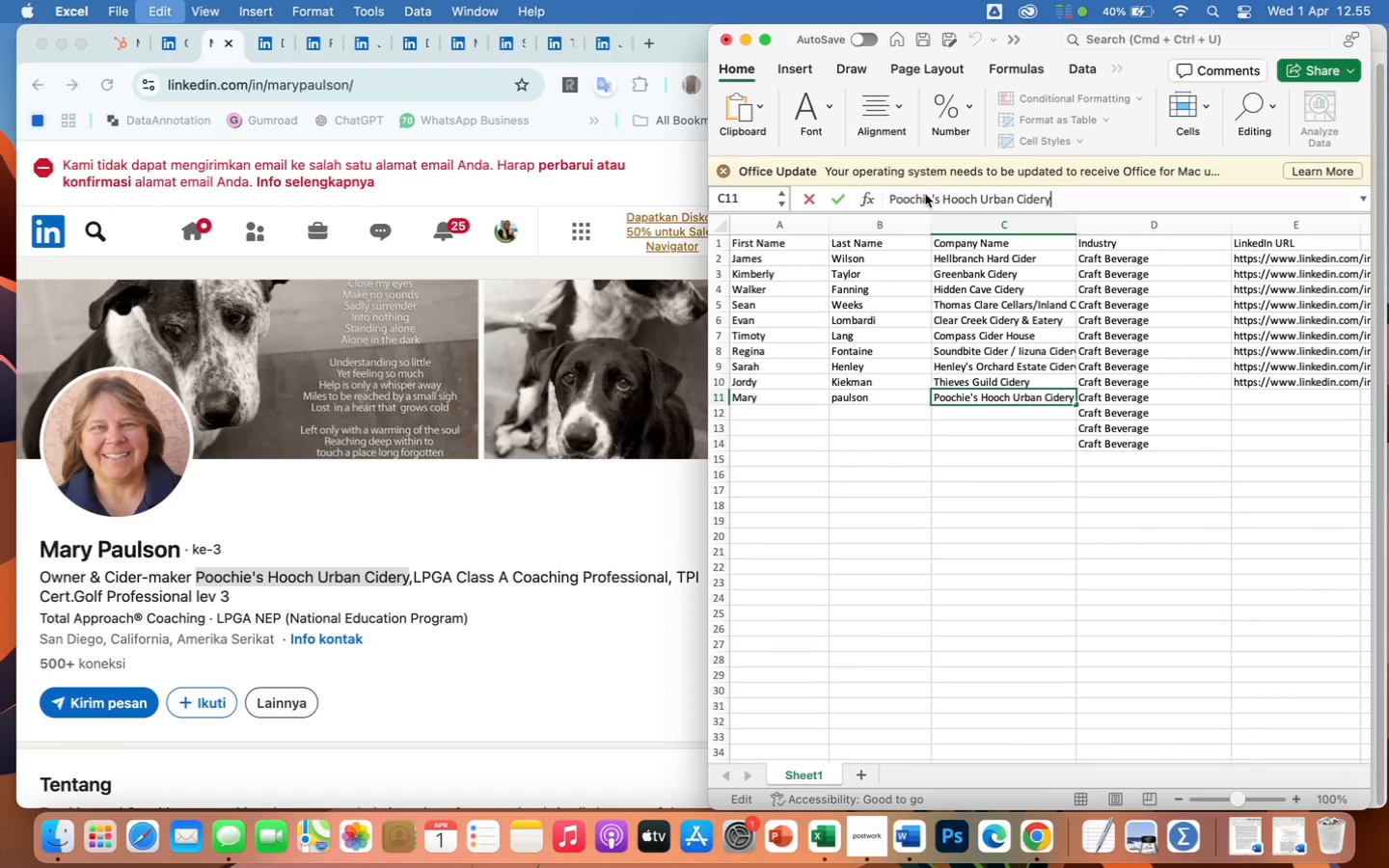 
key(Meta+V)
 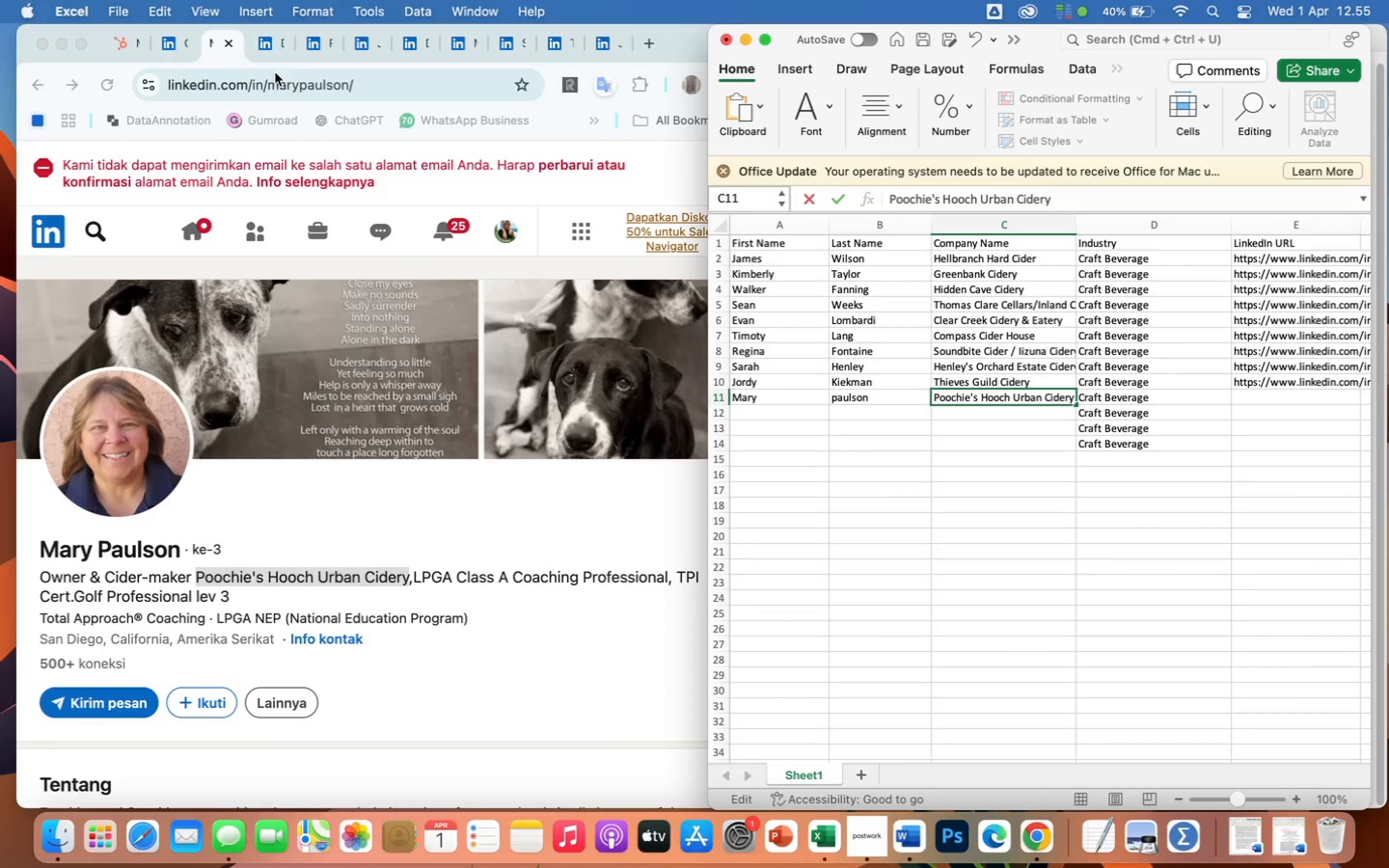 
left_click([279, 80])
 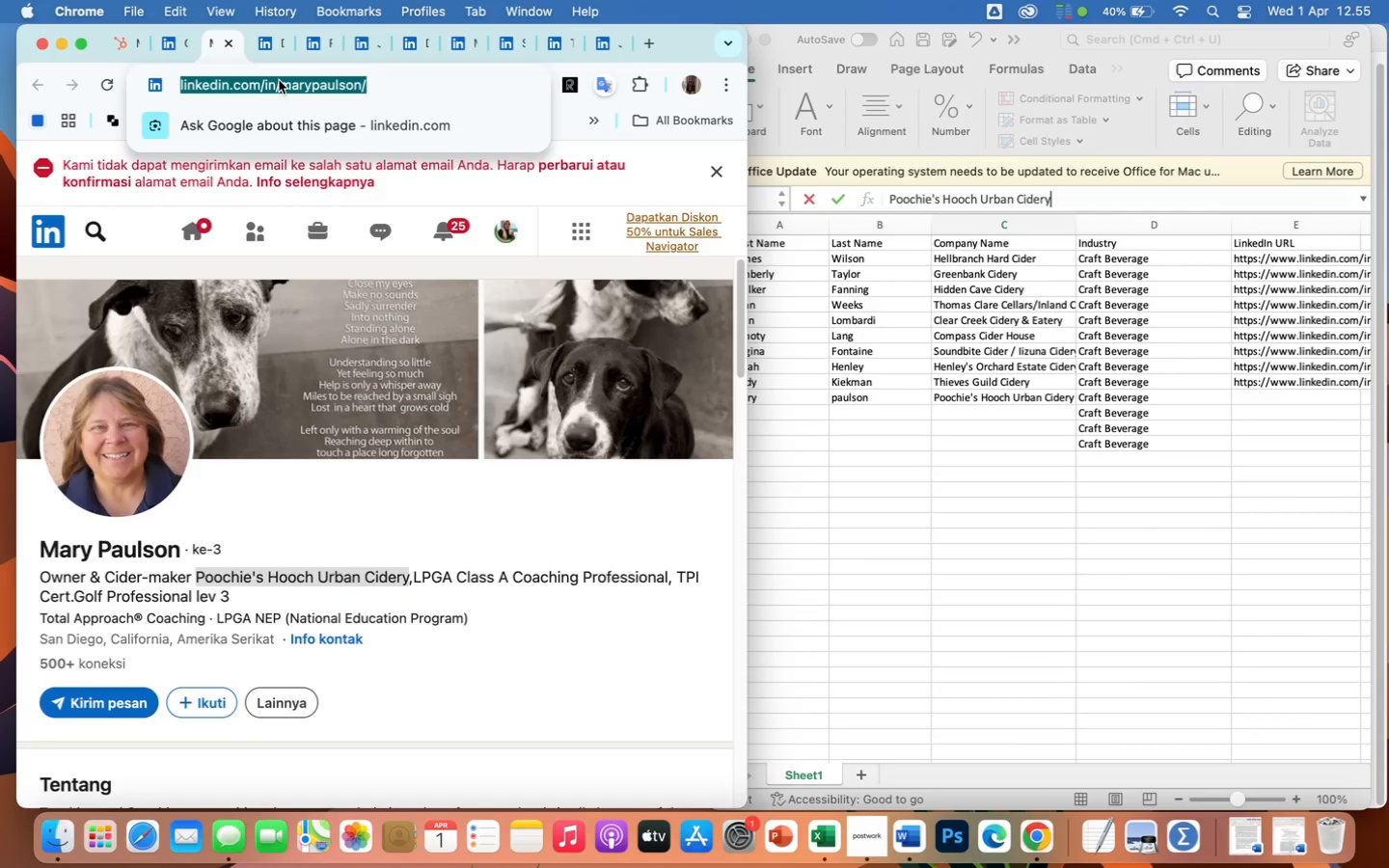 
key(Meta+CommandLeft)
 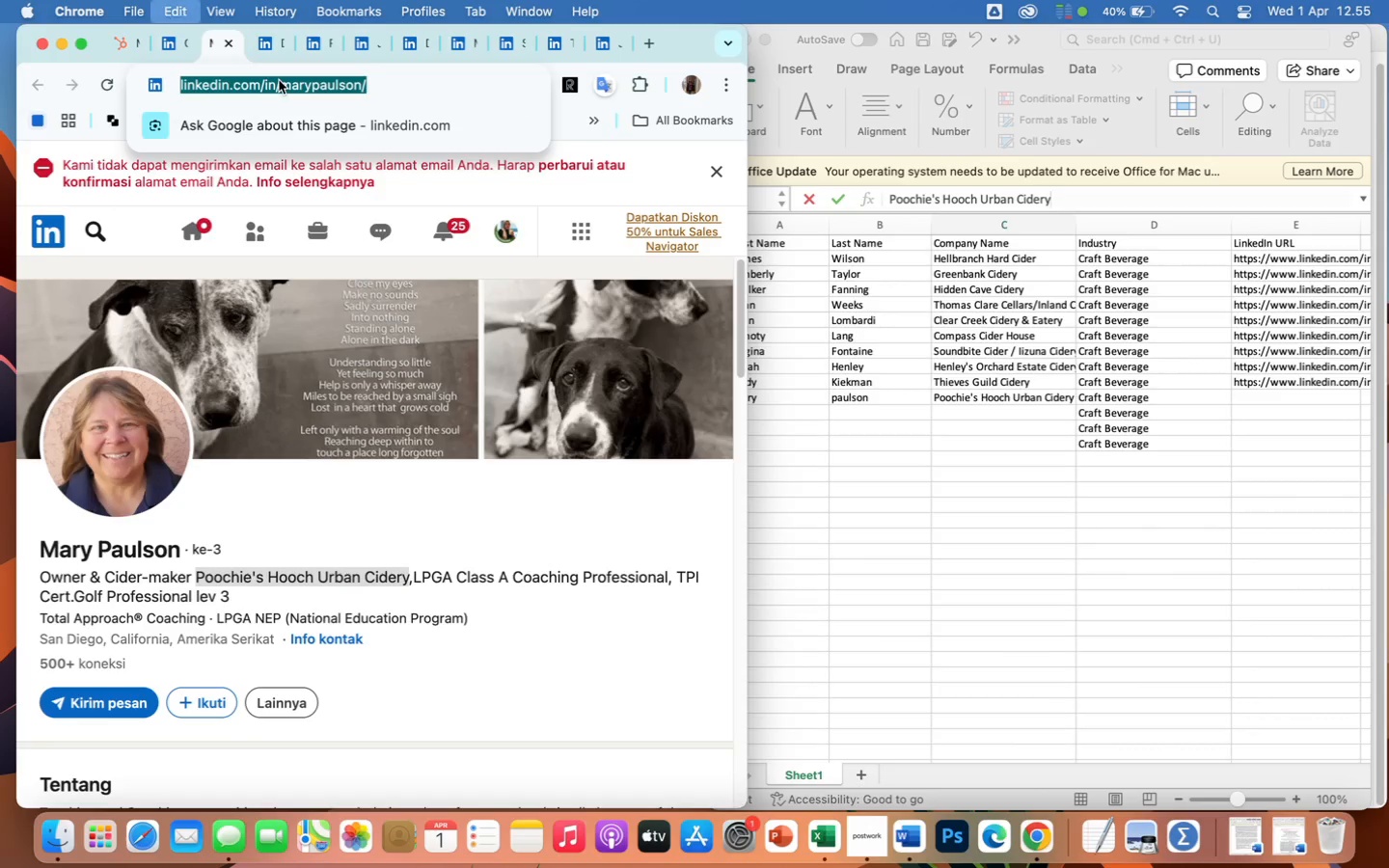 
key(Meta+C)
 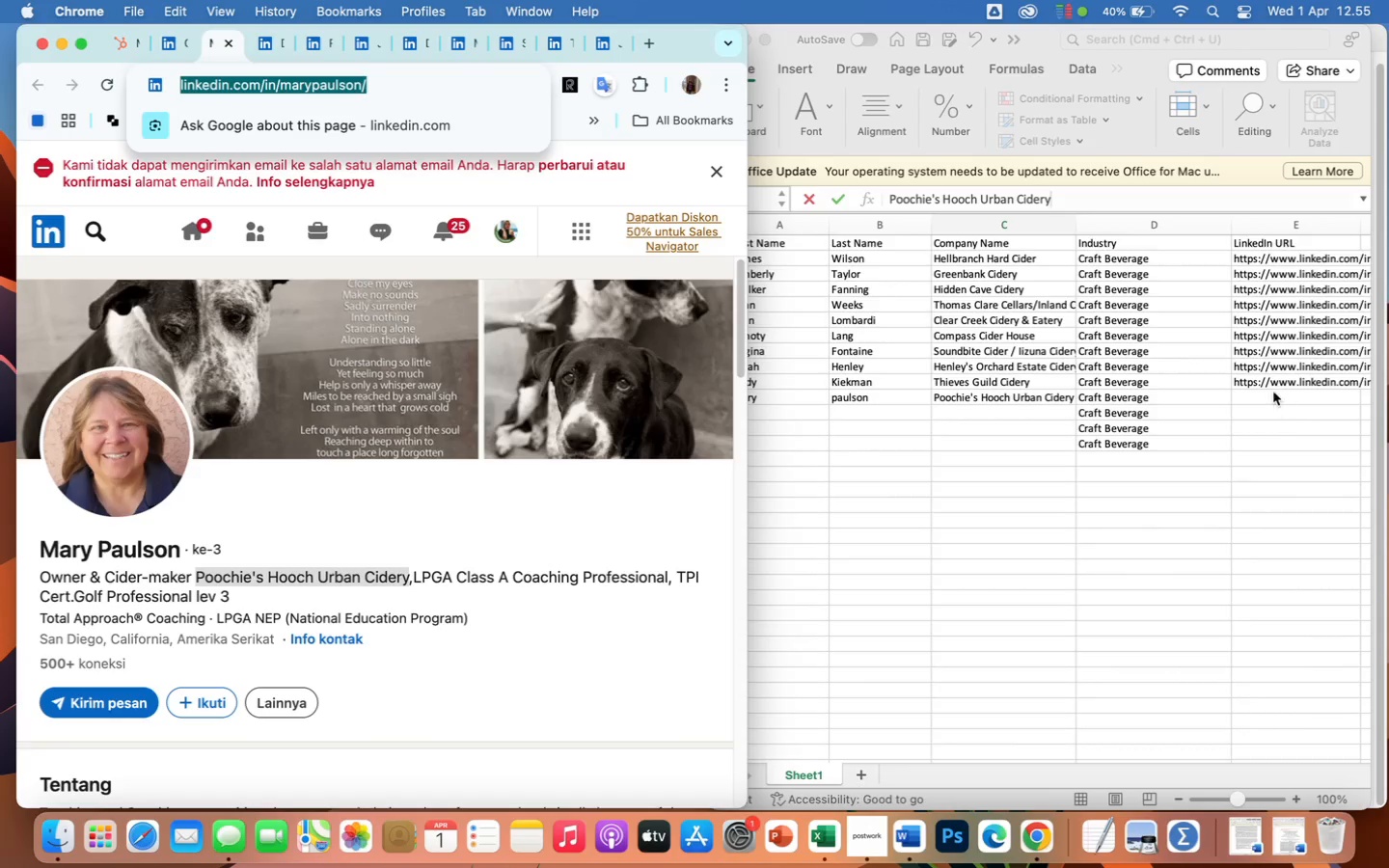 
left_click([1264, 393])
 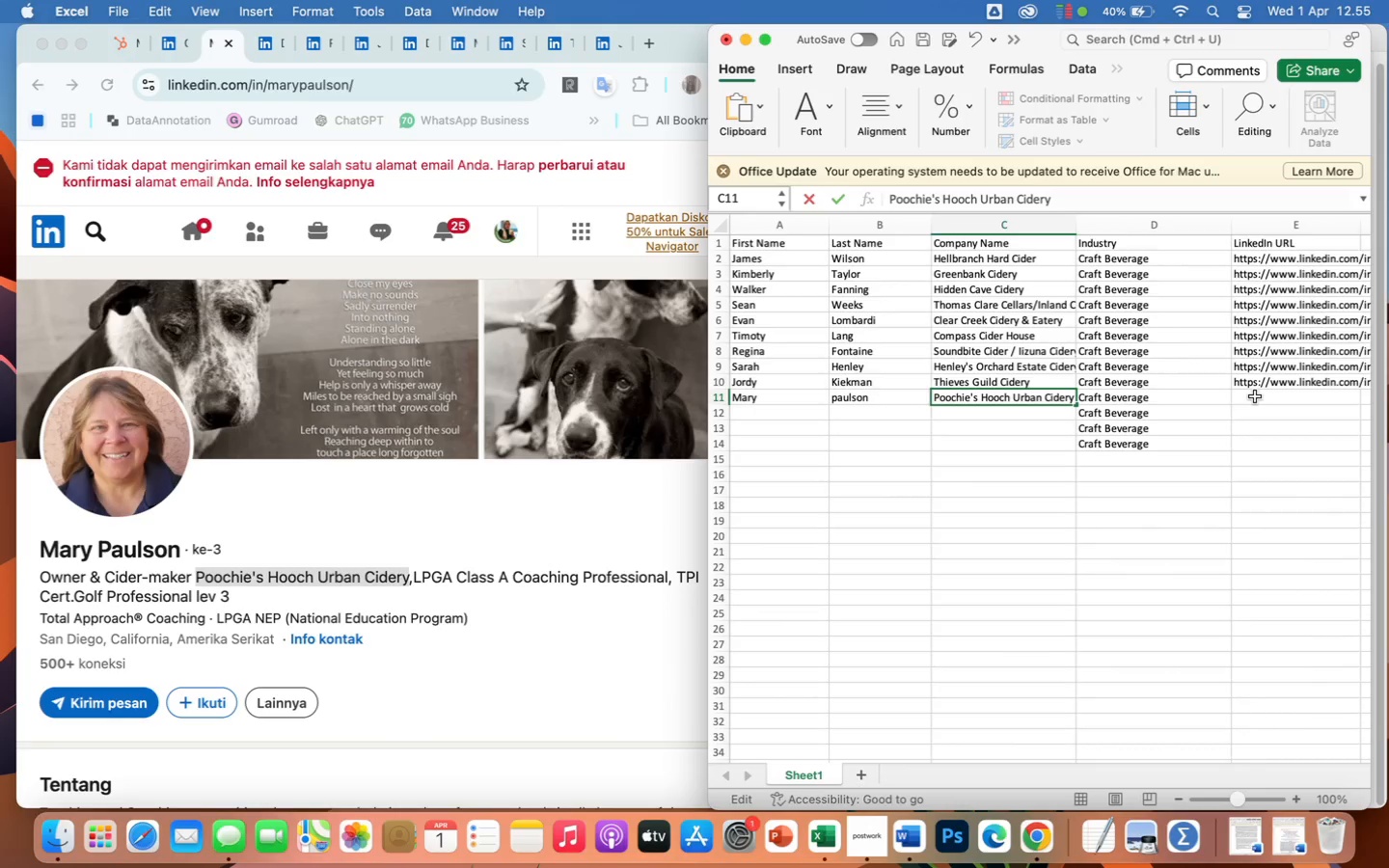 
left_click([1255, 396])
 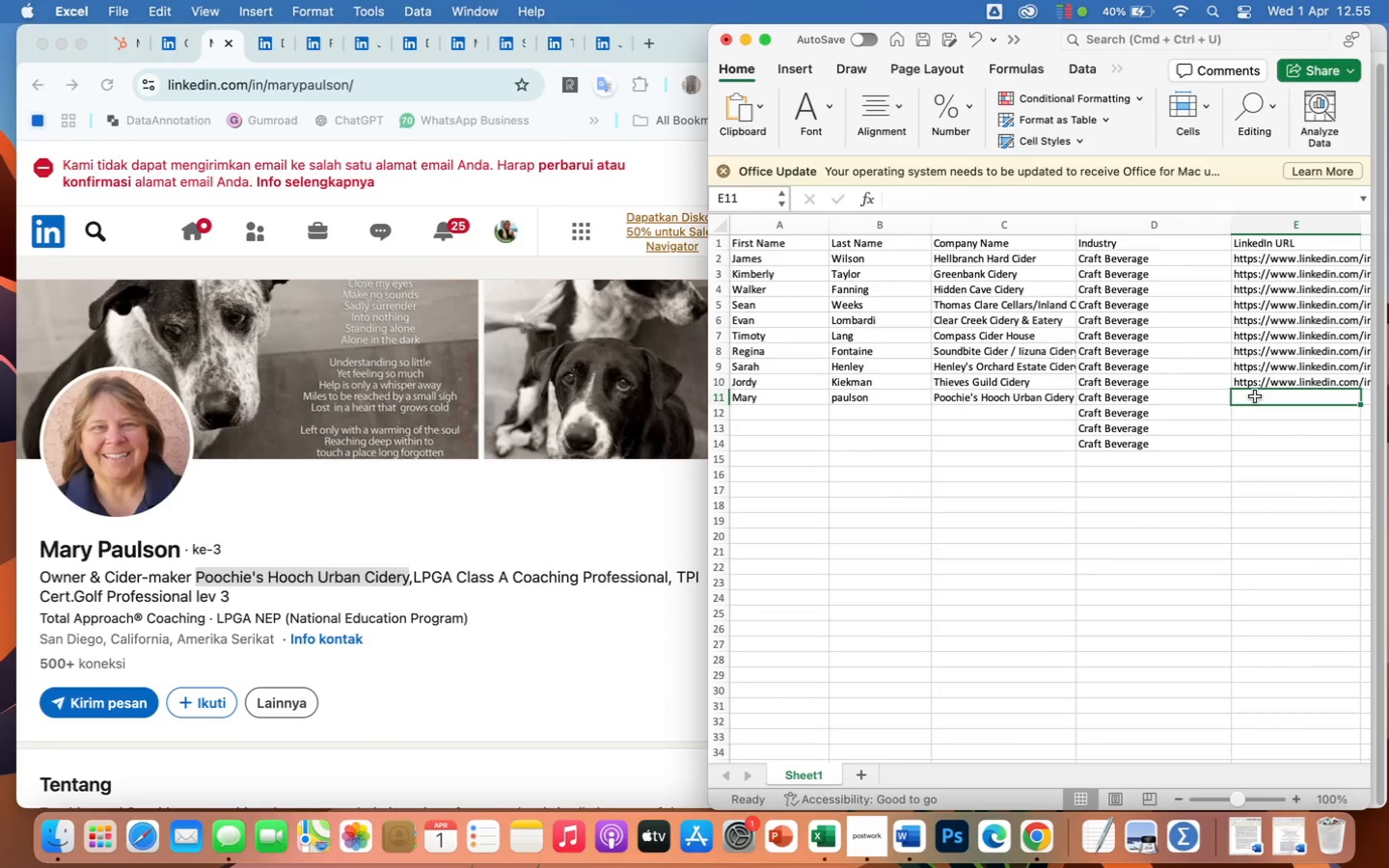 
key(Meta+CommandLeft)
 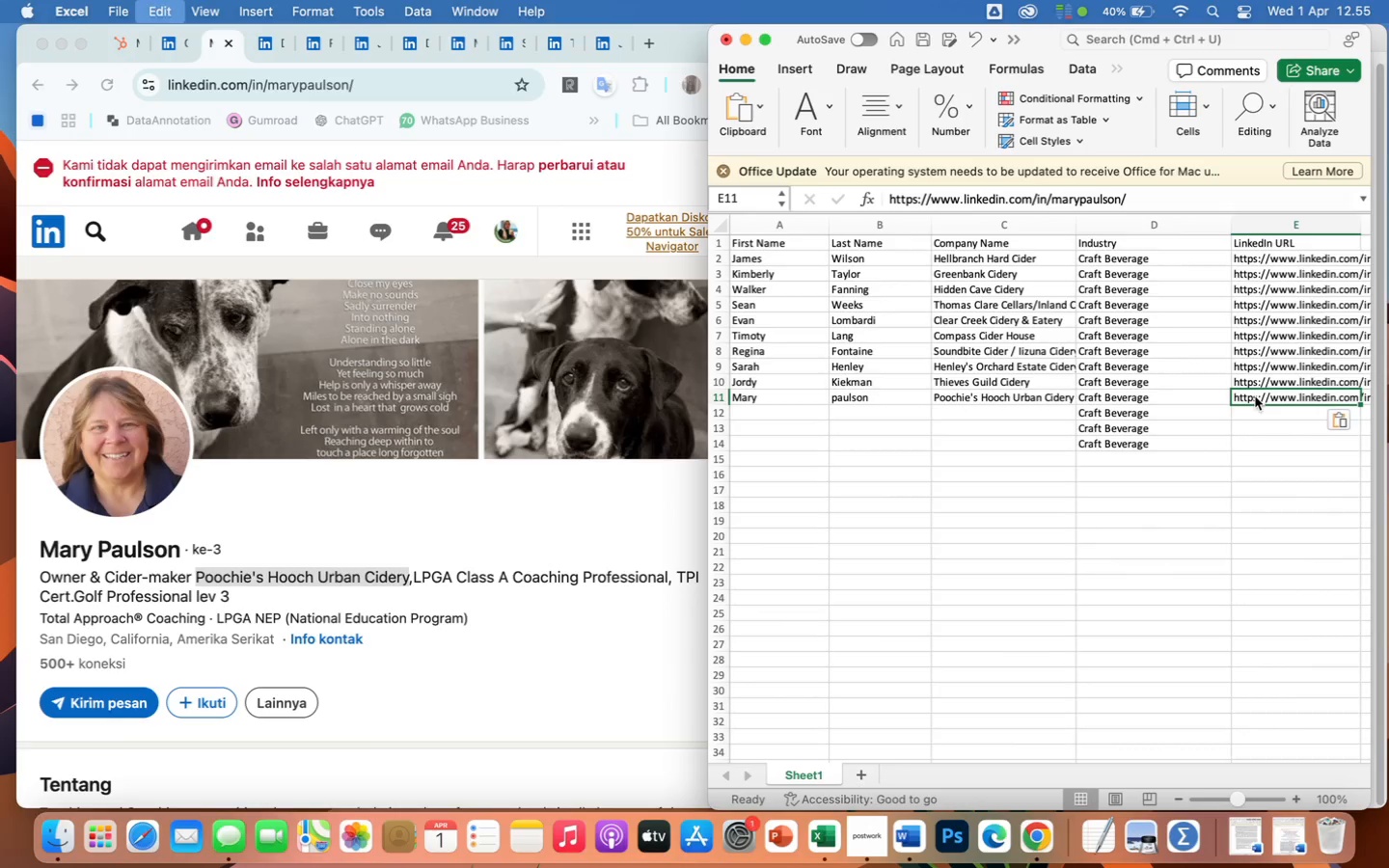 
key(Meta+V)
 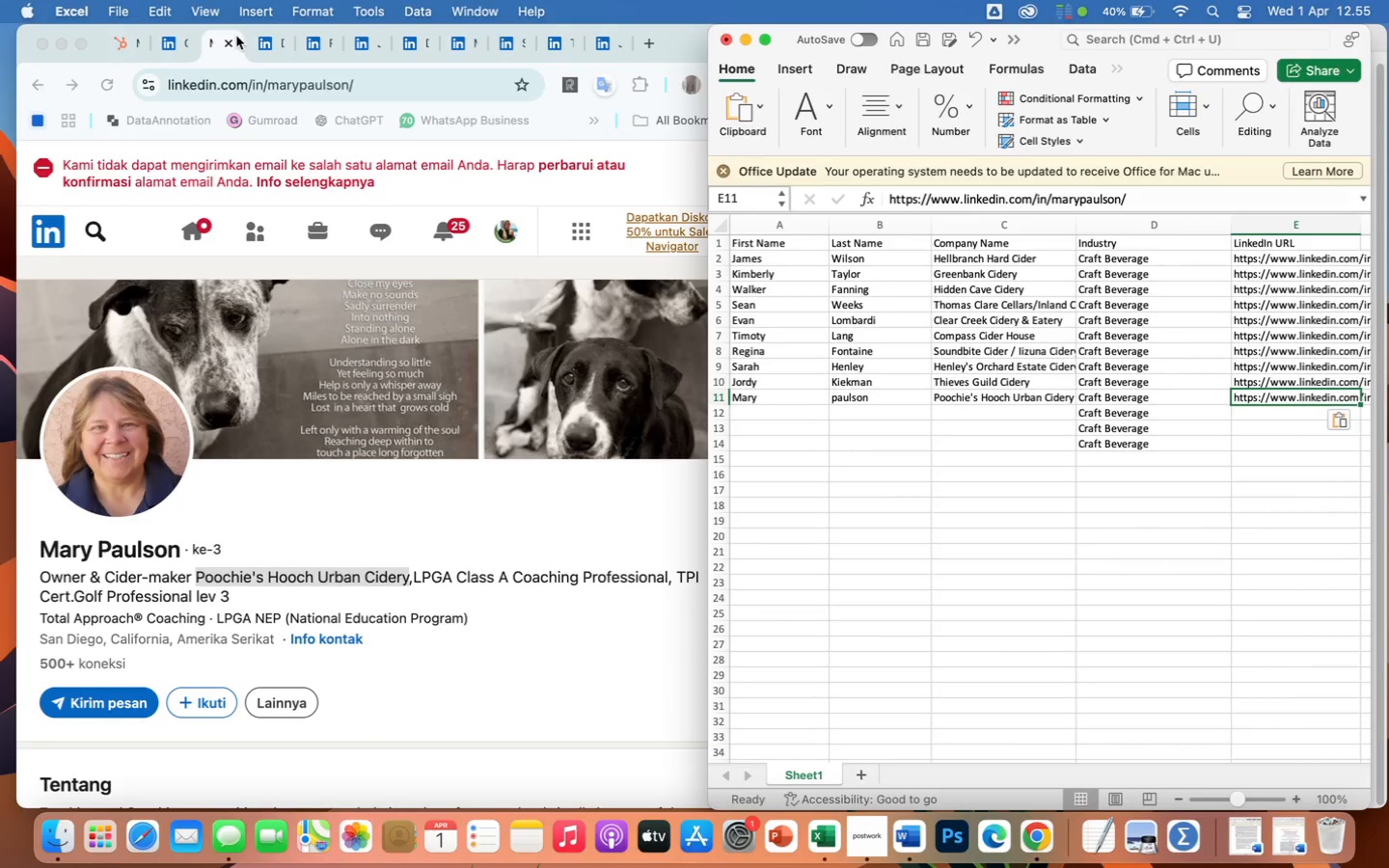 
left_click([230, 41])
 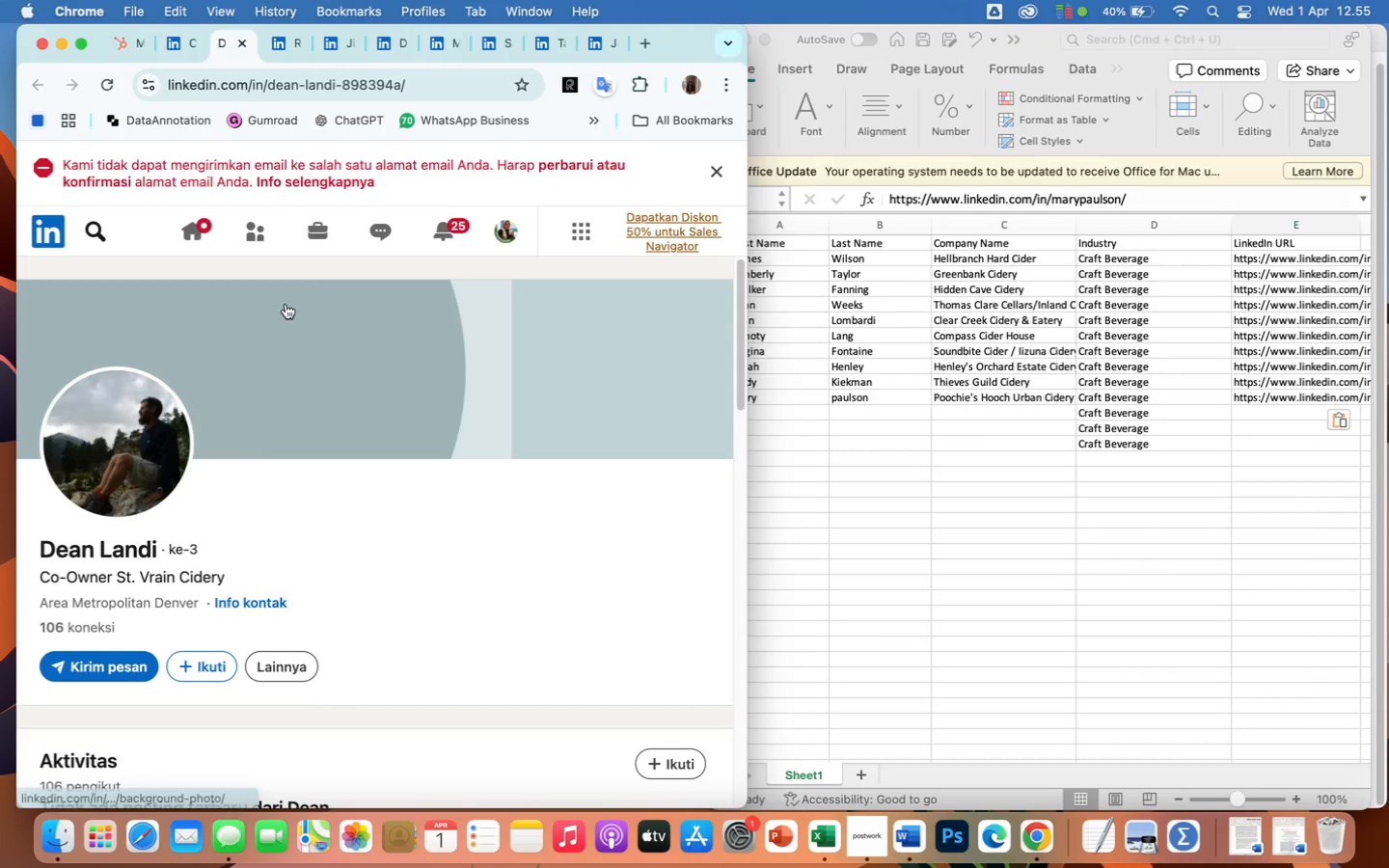 
scroll: coordinate [309, 597], scroll_direction: down, amount: 4.0
 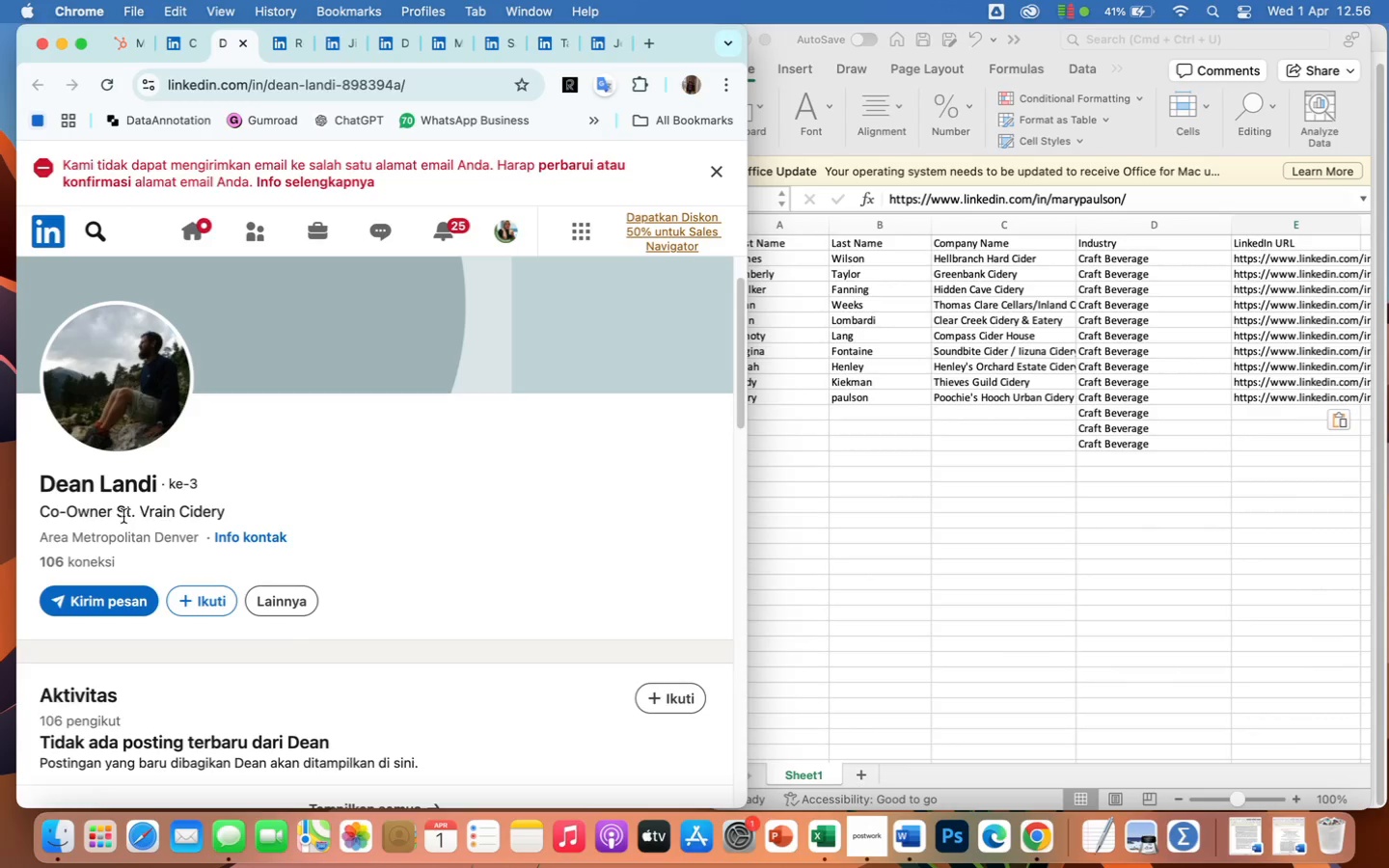 
wait(18.82)
 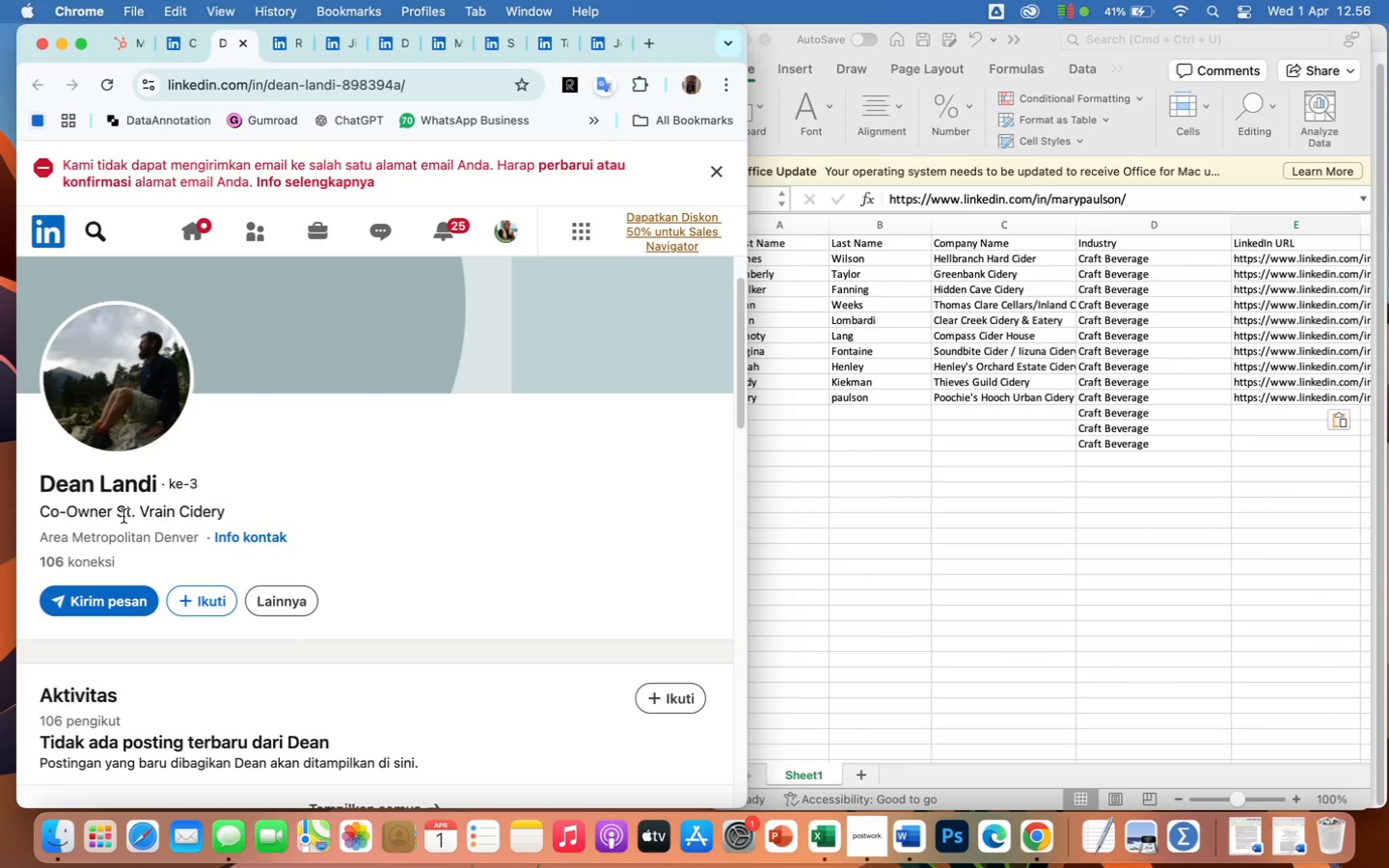 
left_click([831, 415])
 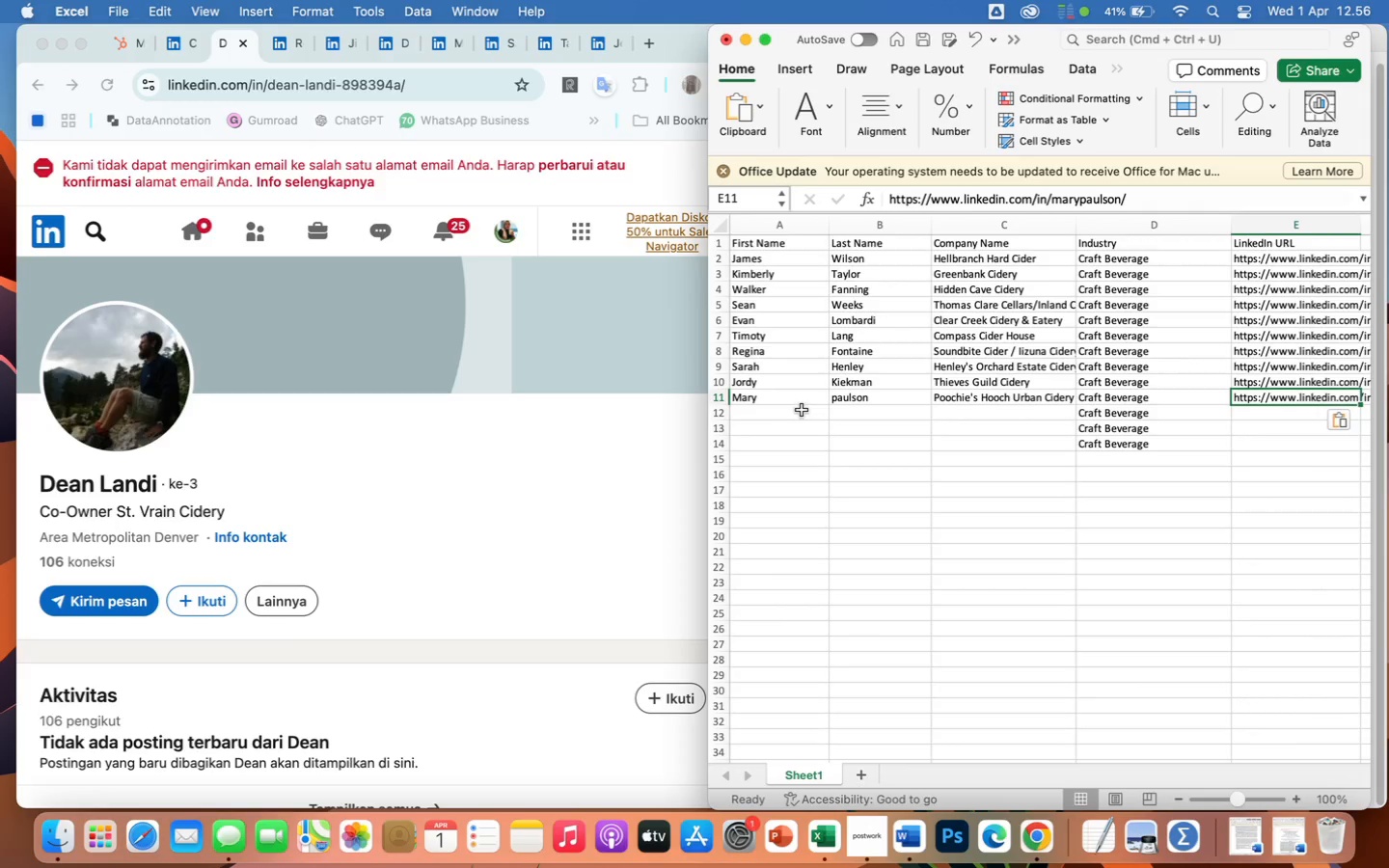 
left_click([802, 410])
 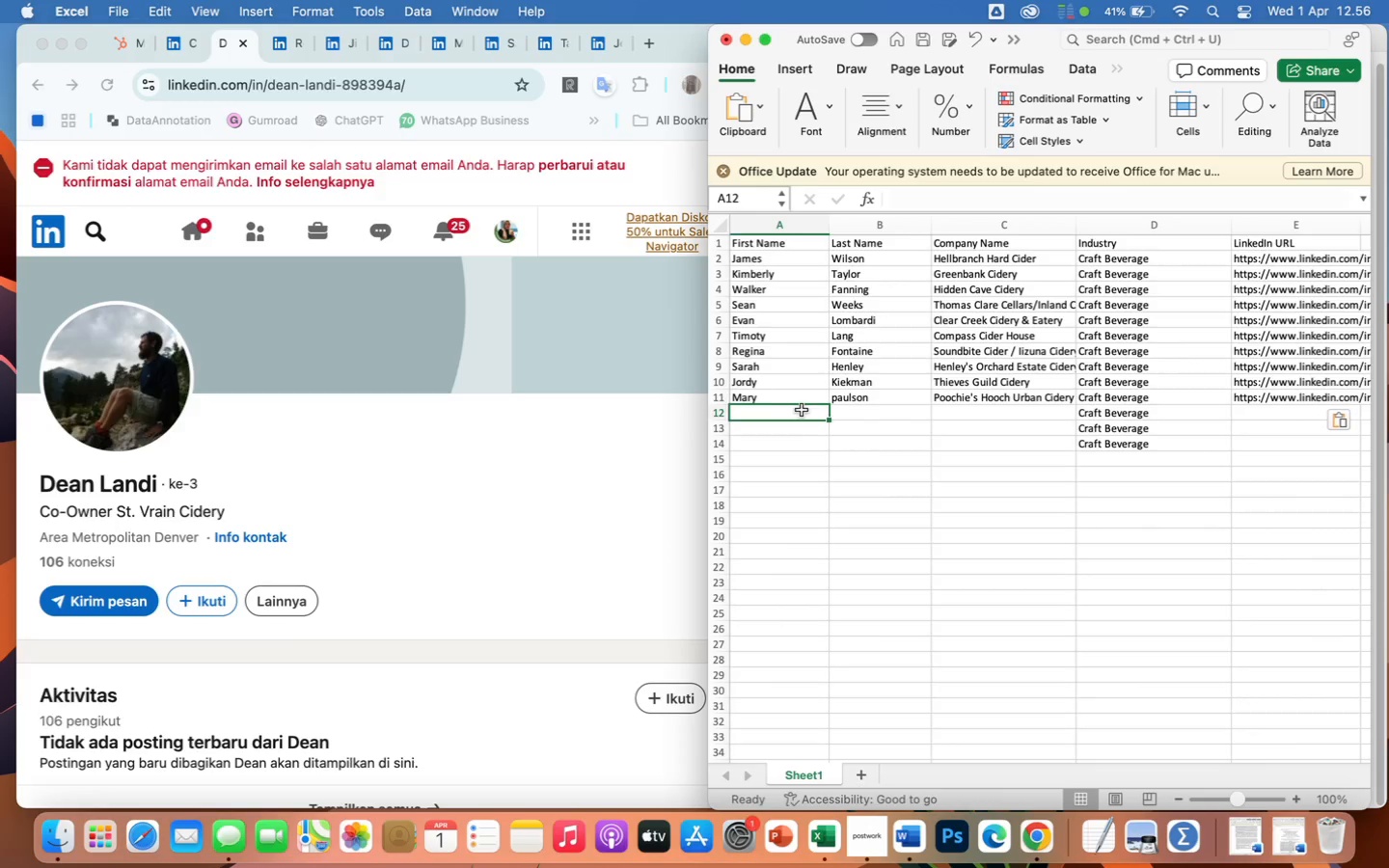 
type(Dean)
 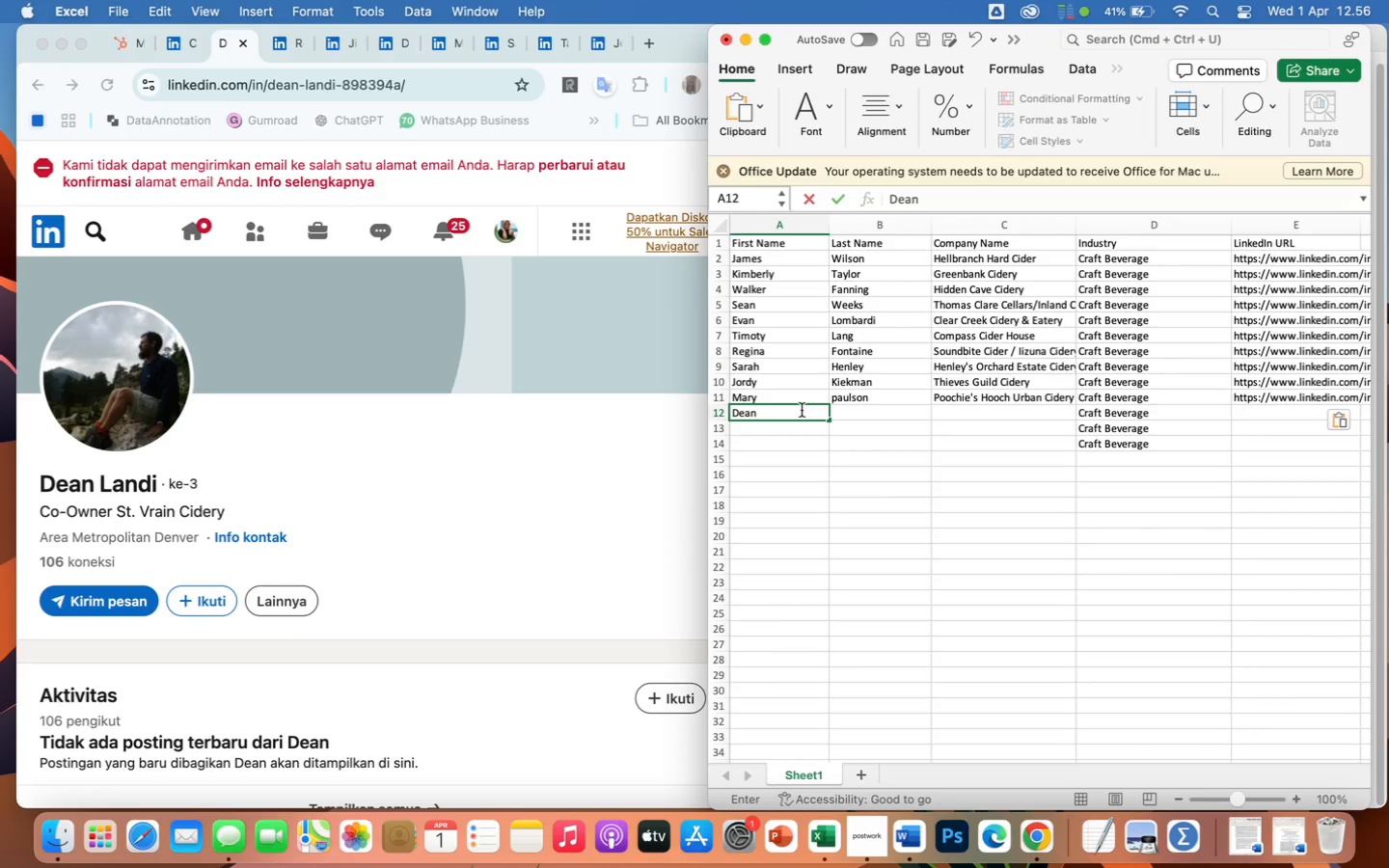 
key(ArrowRight)
 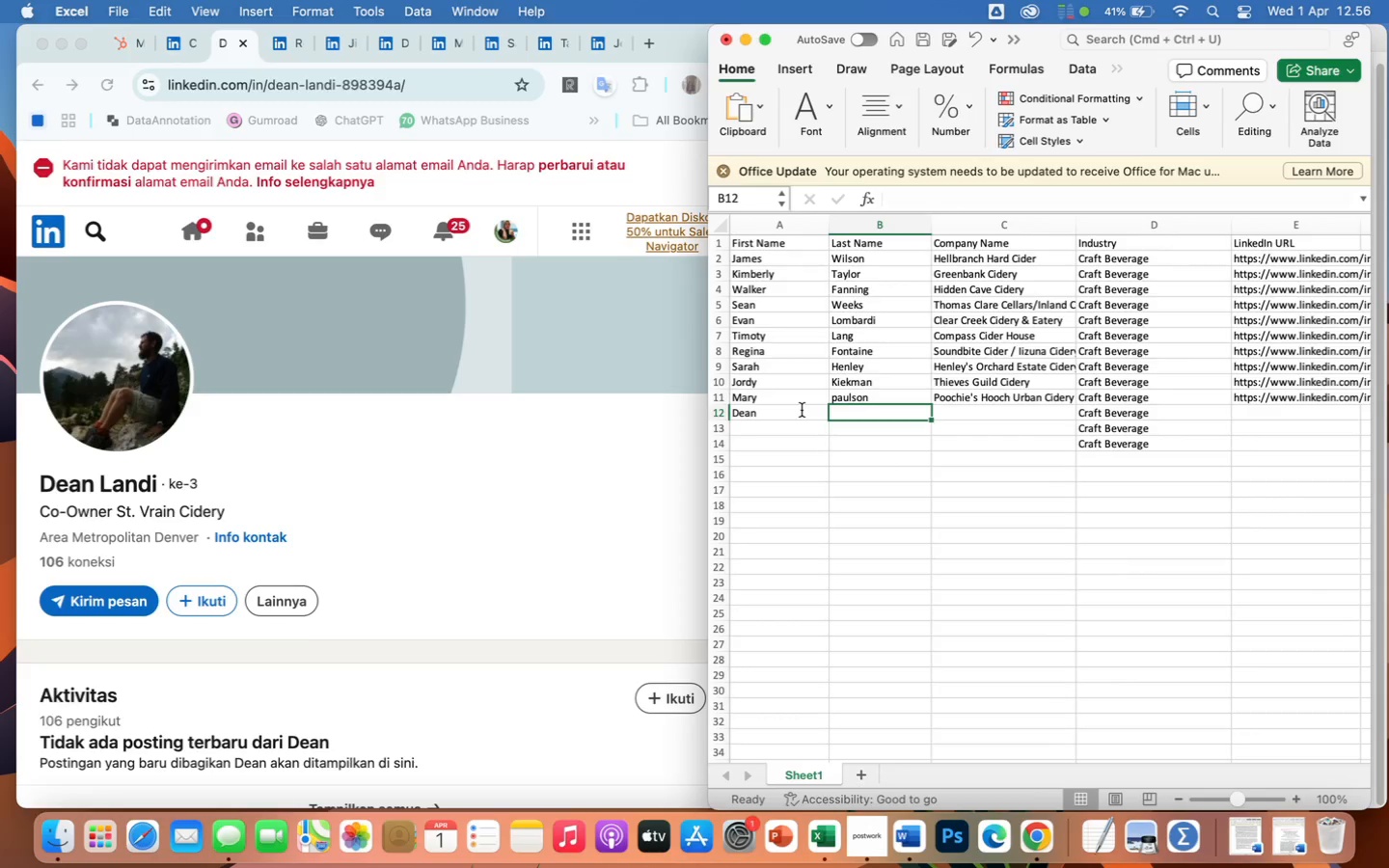 
type(Landi)
 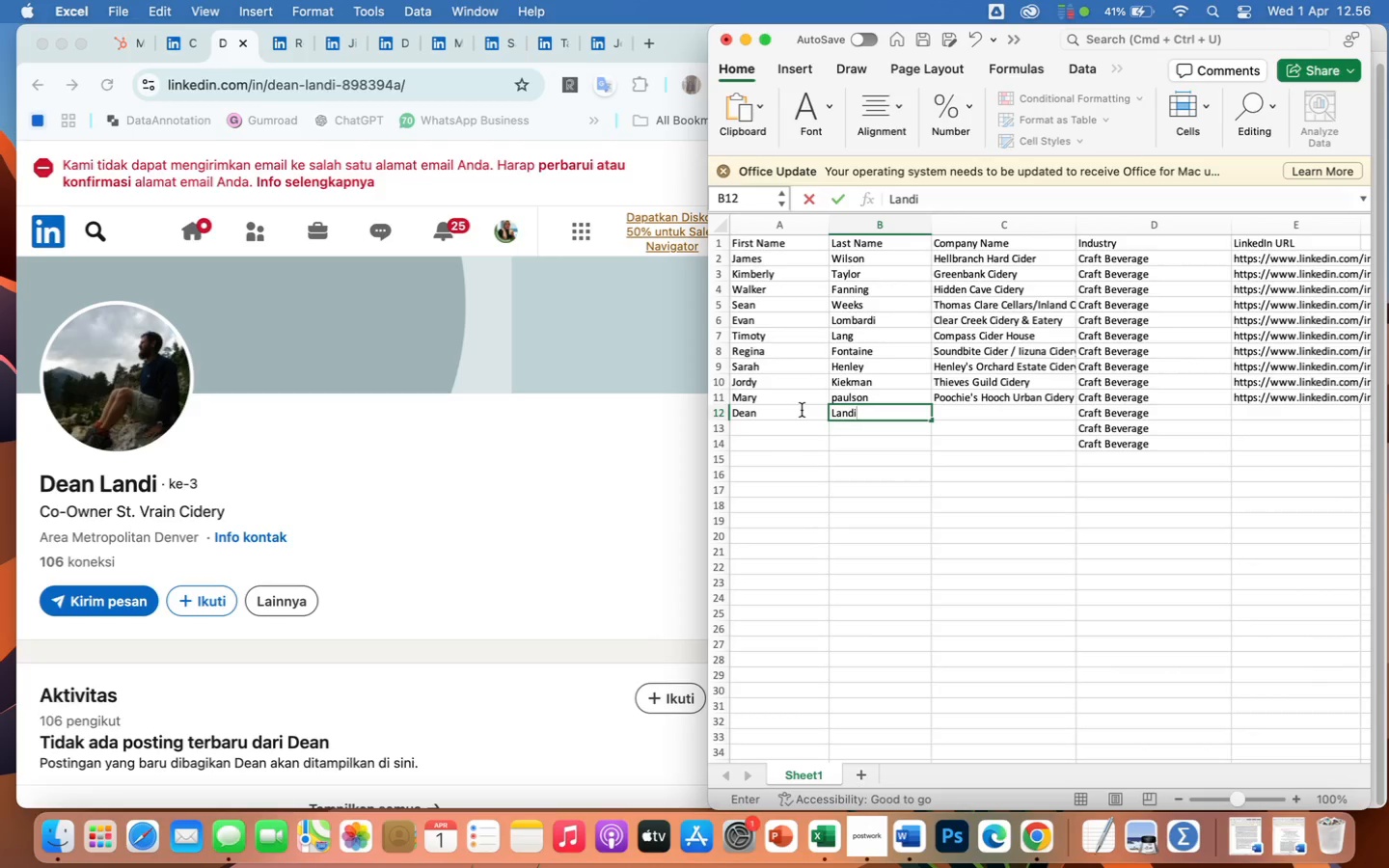 
key(ArrowRight)
 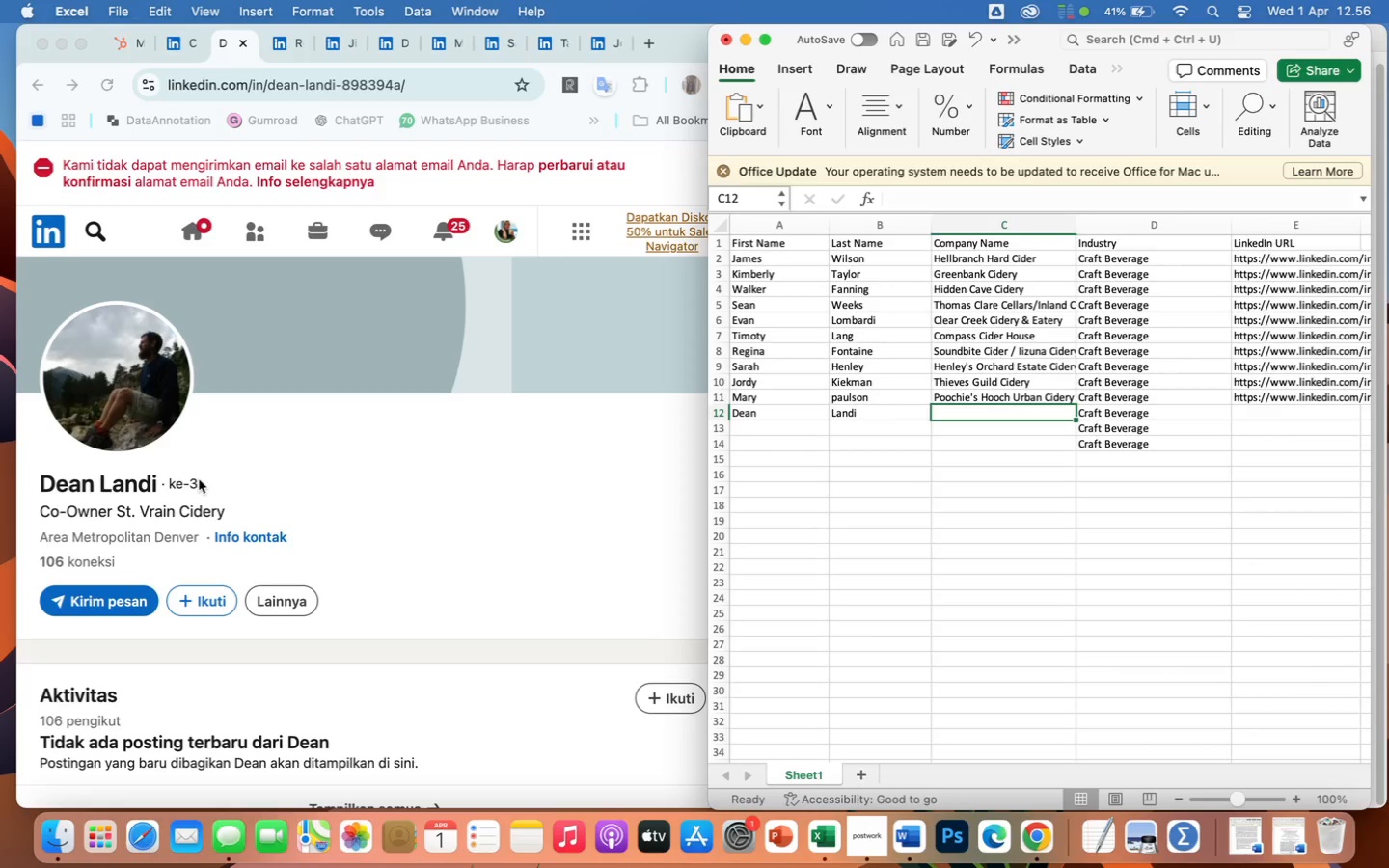 
left_click([142, 511])
 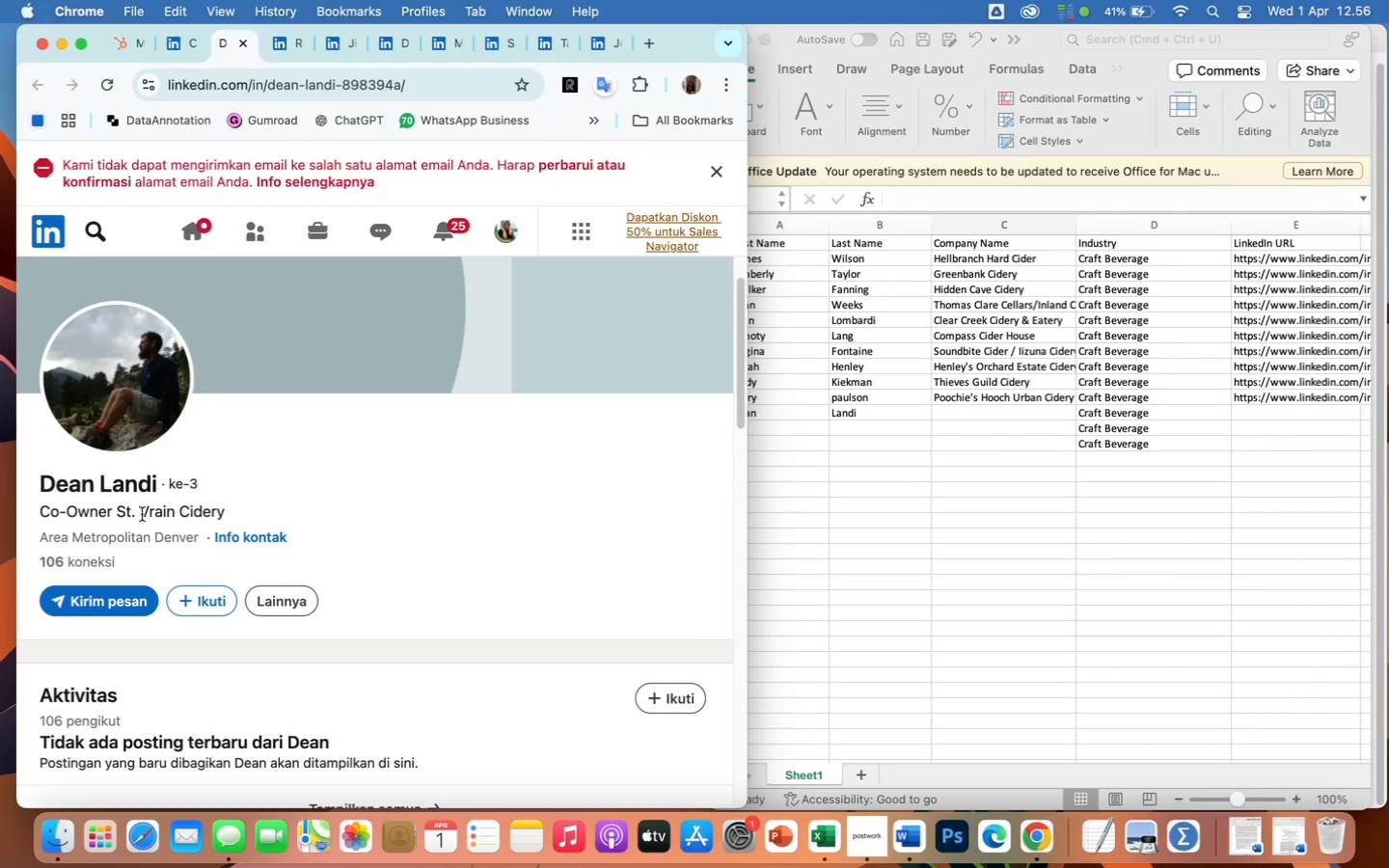 
left_click_drag(start_coordinate=[142, 514], to_coordinate=[238, 514])
 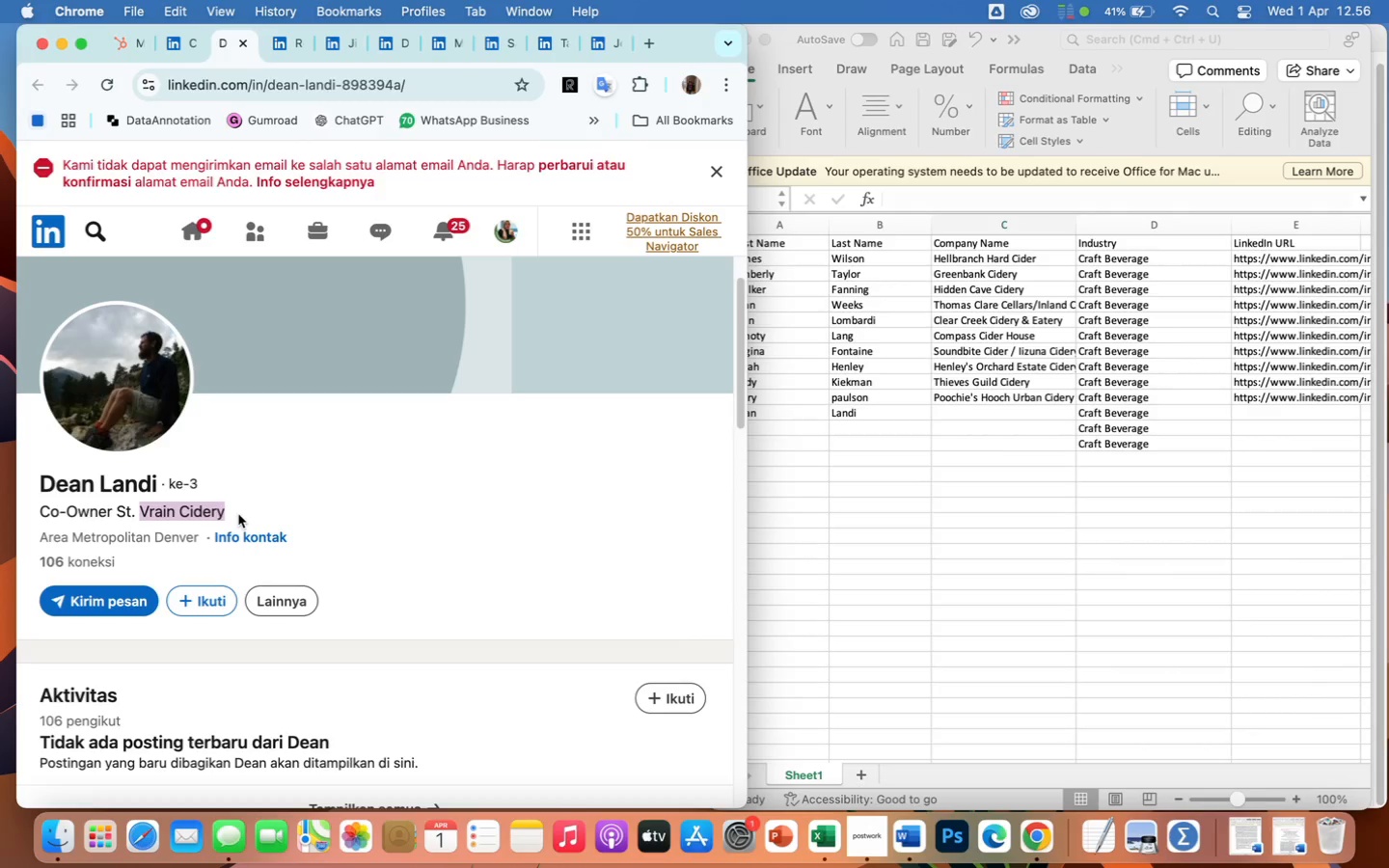 
key(Meta+CommandLeft)
 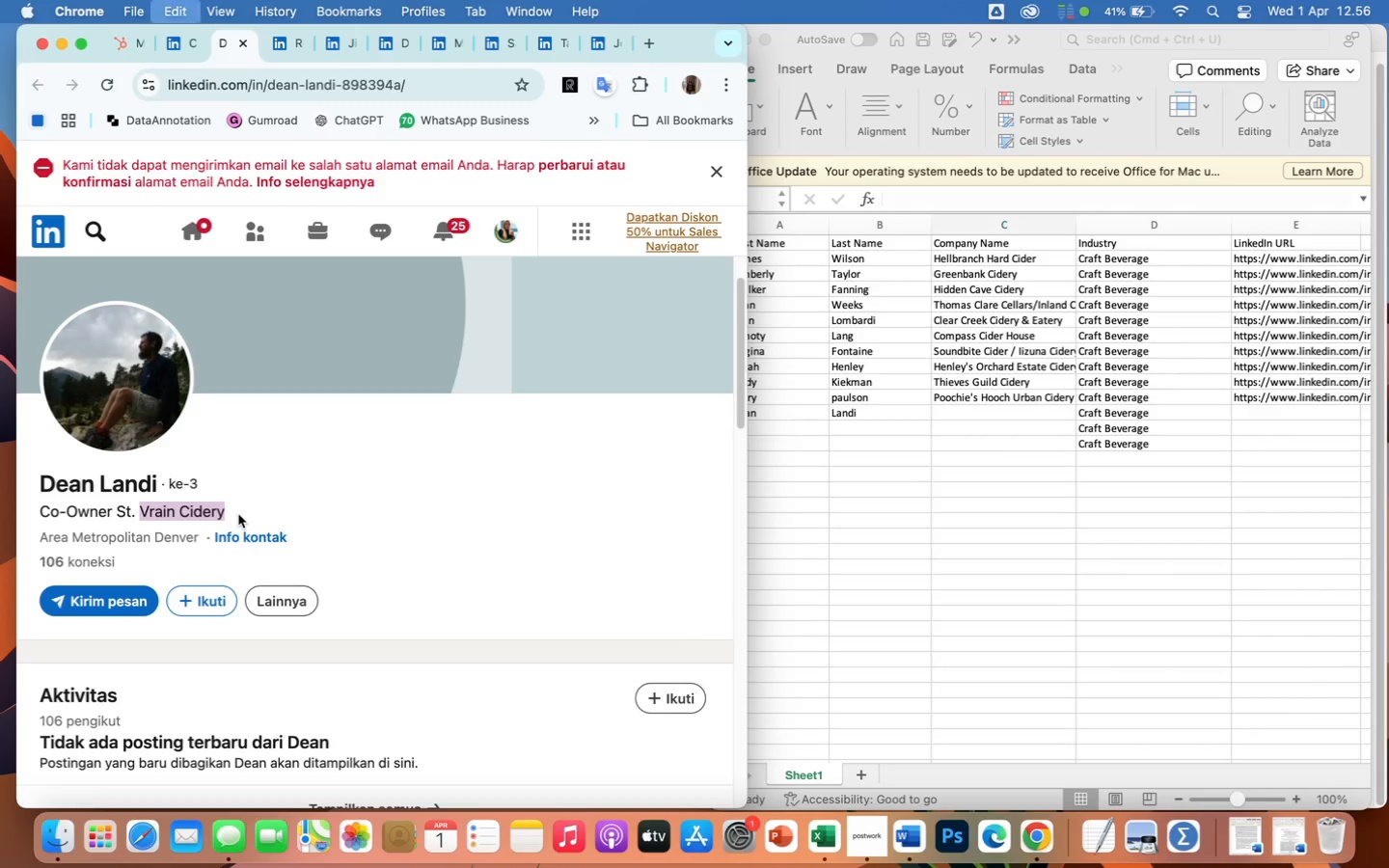 
key(Meta+C)
 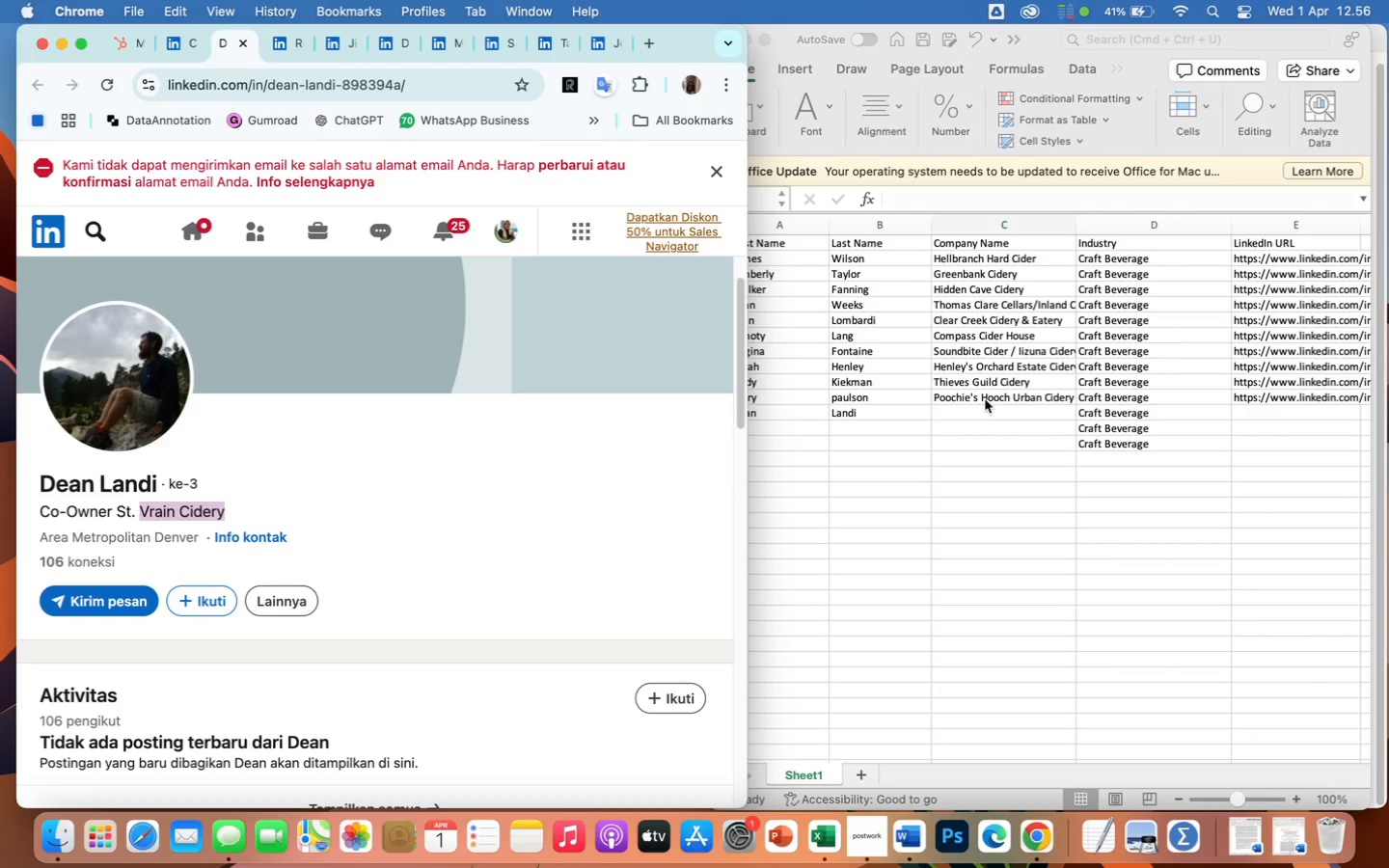 
left_click([973, 408])
 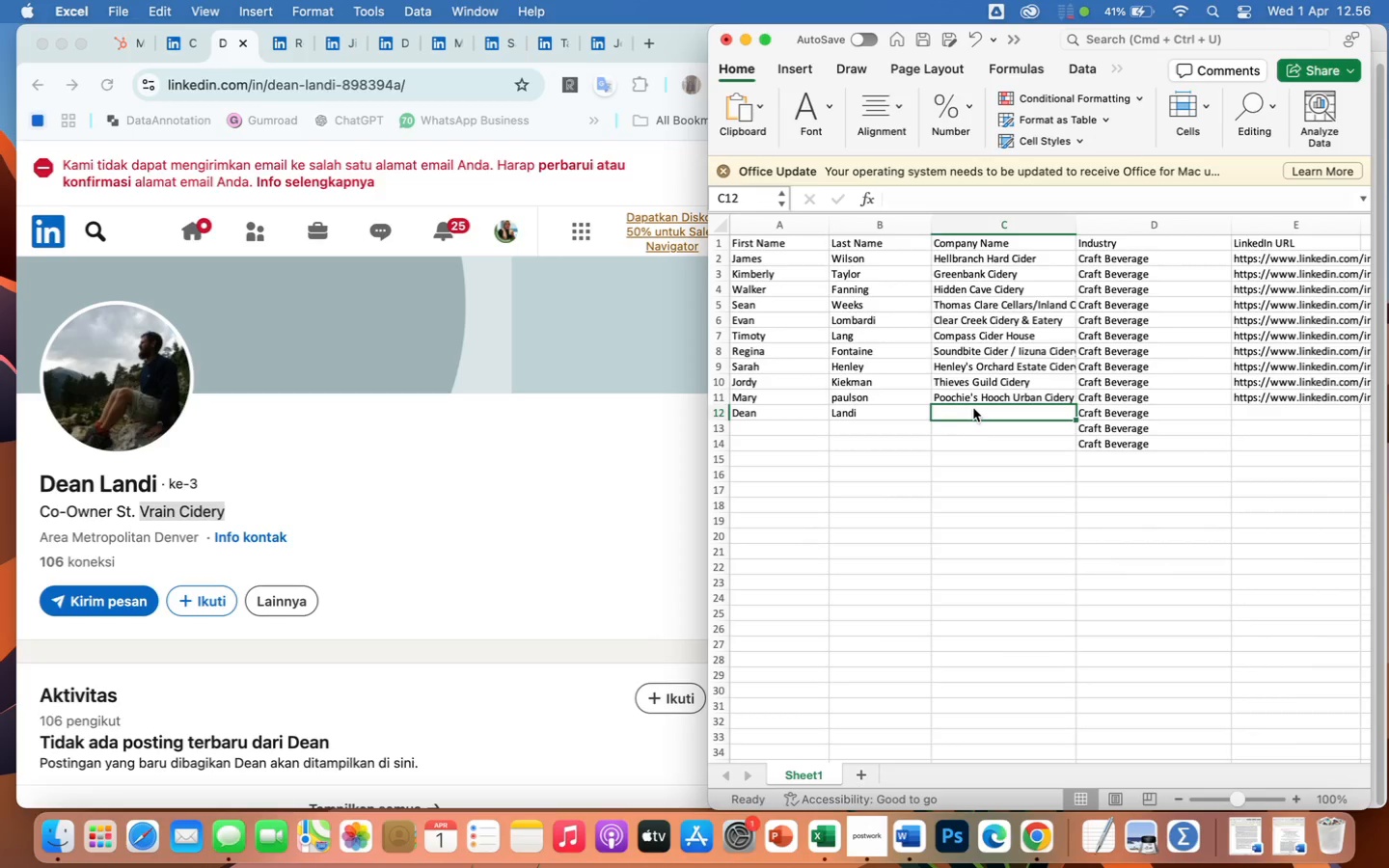 
hold_key(key=CommandLeft, duration=0.37)
 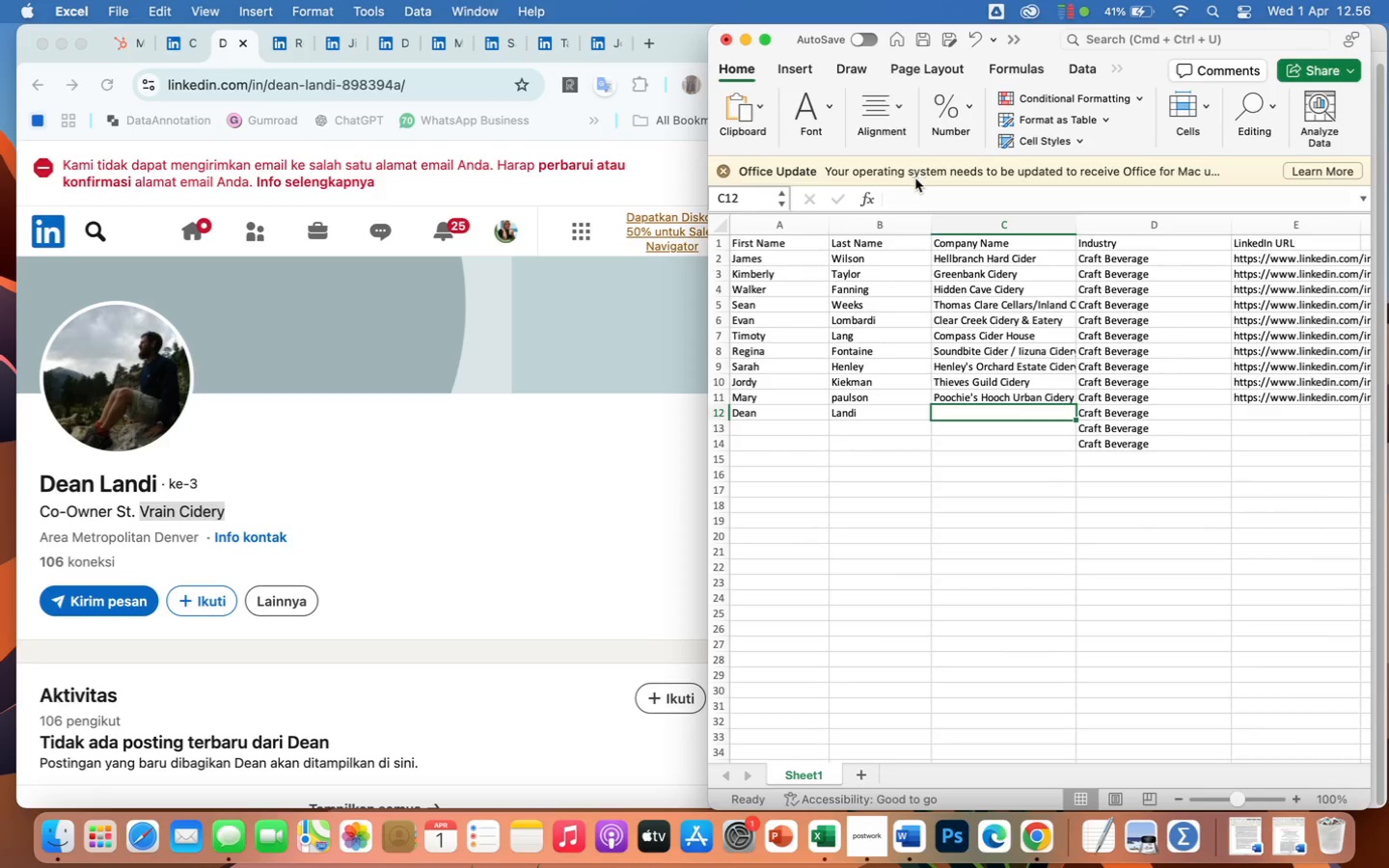 
left_click([917, 190])
 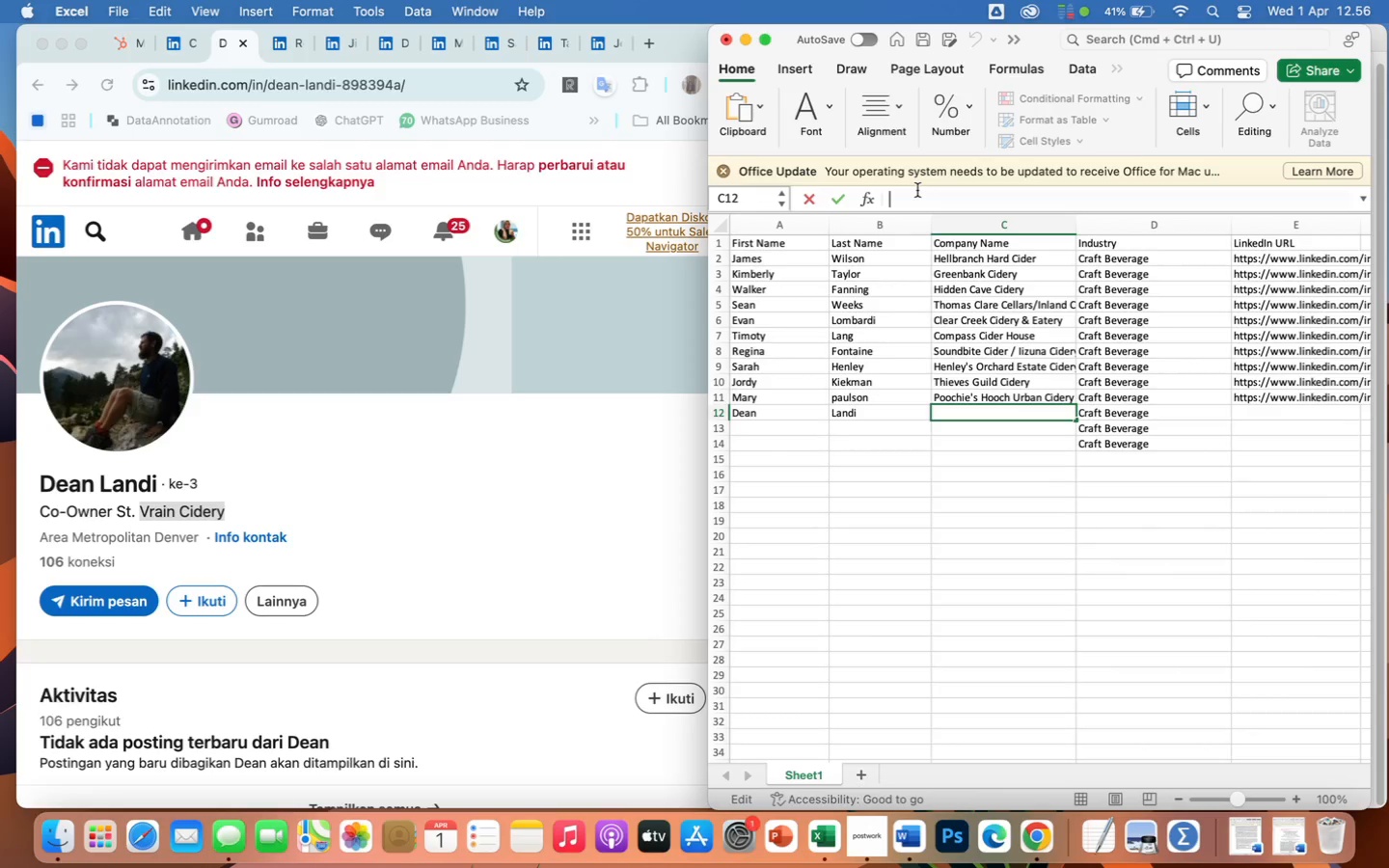 
key(Meta+CommandLeft)
 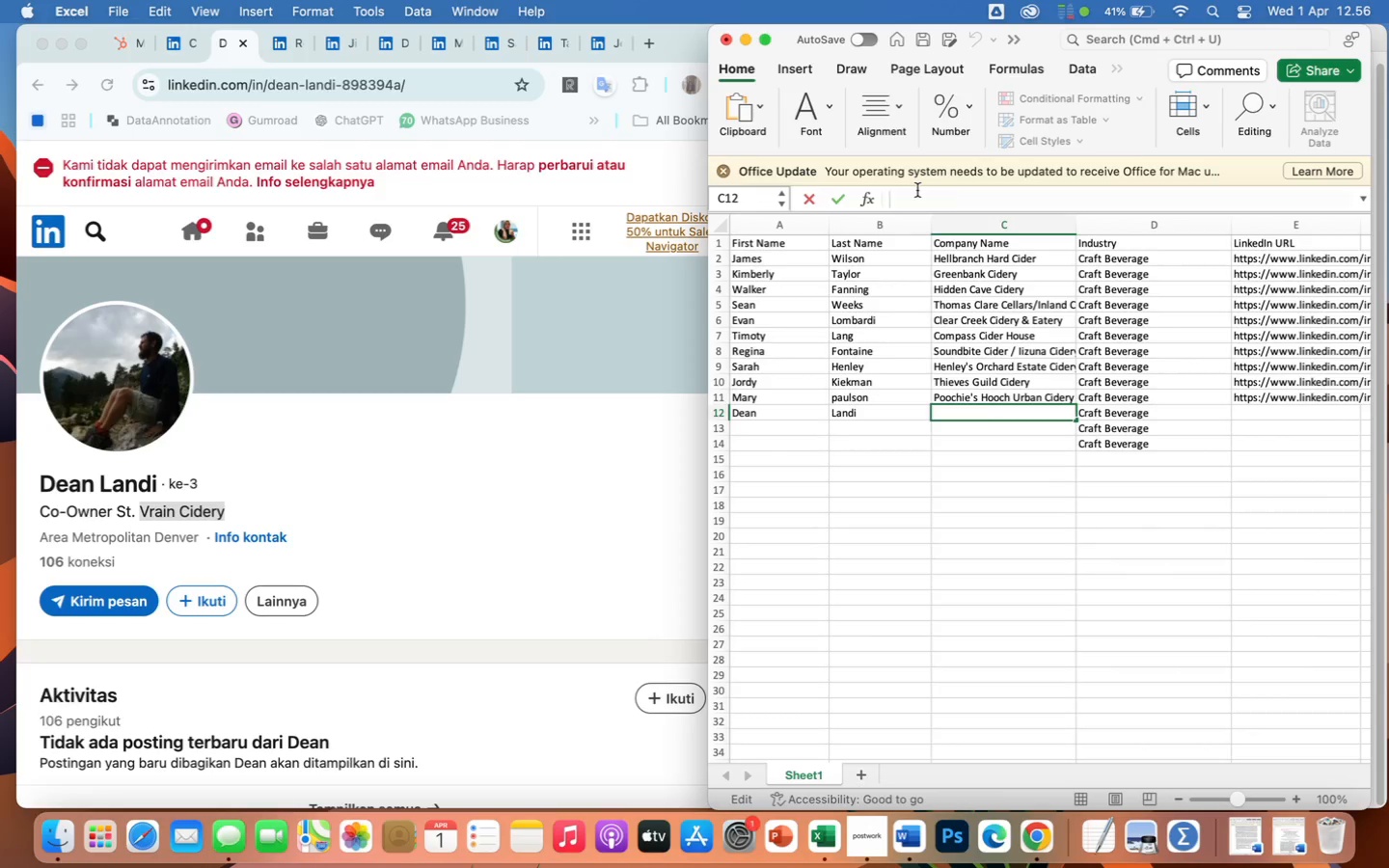 
key(Meta+V)
 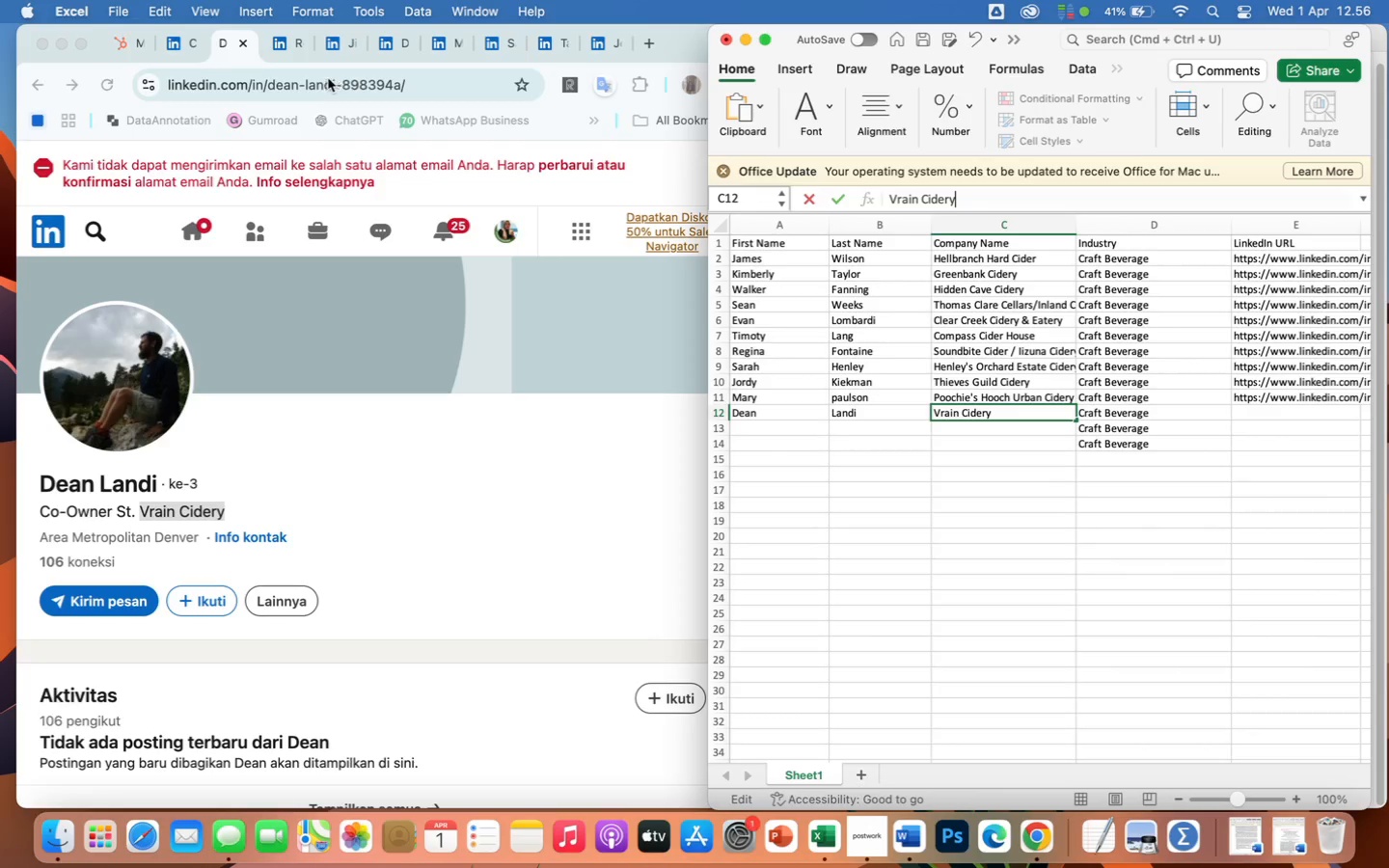 
left_click([316, 86])
 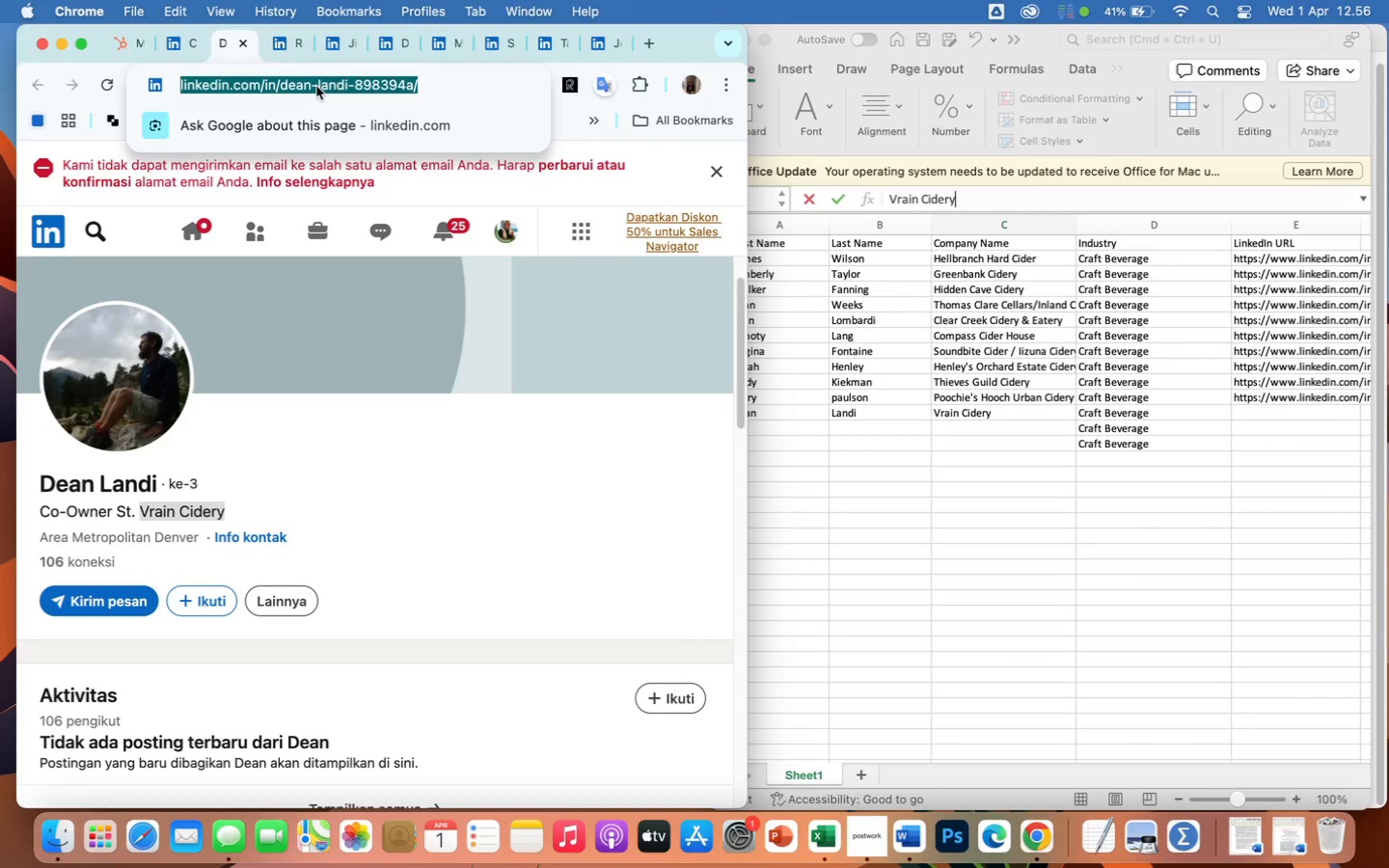 
key(Meta+CommandLeft)
 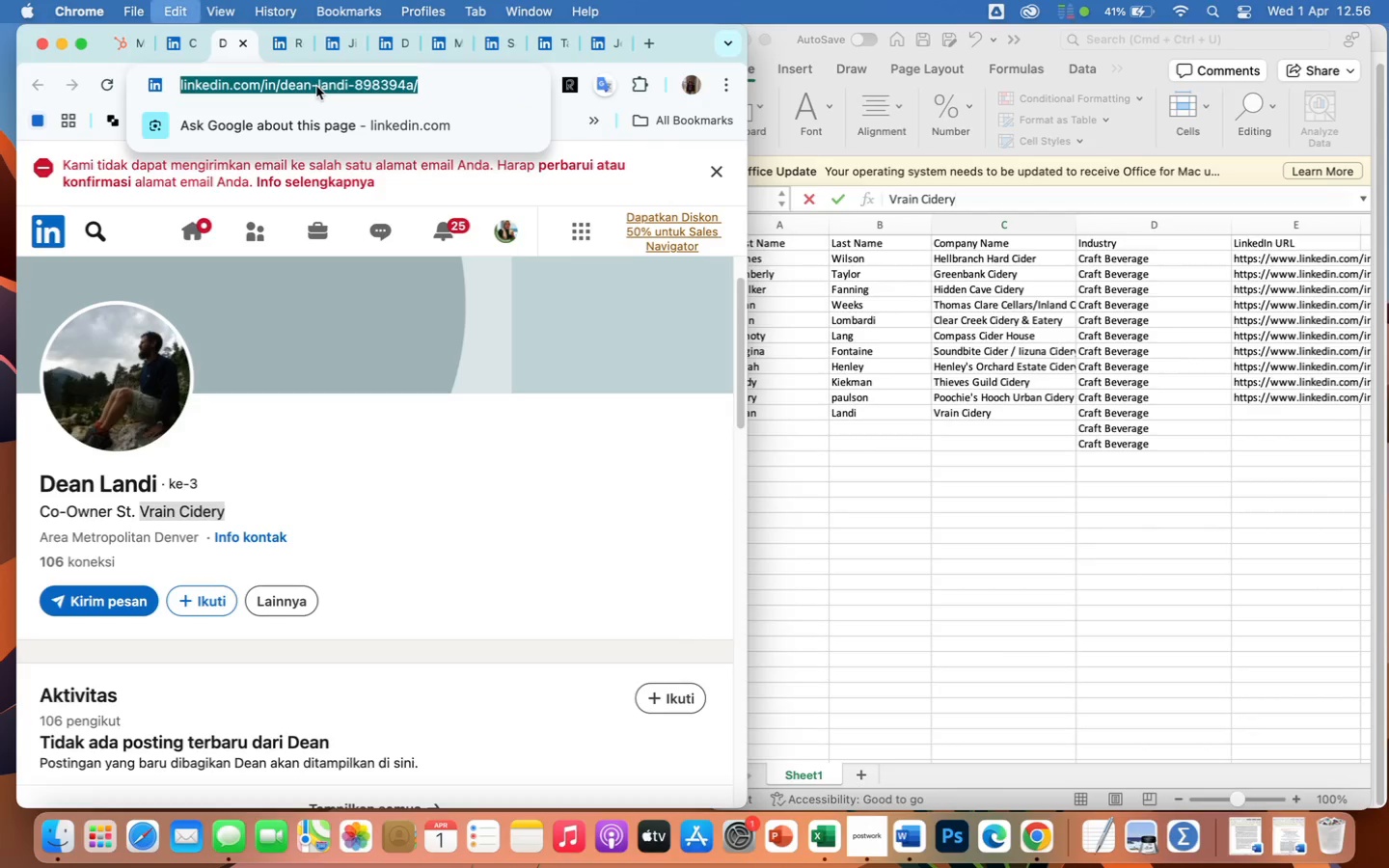 
key(Meta+C)
 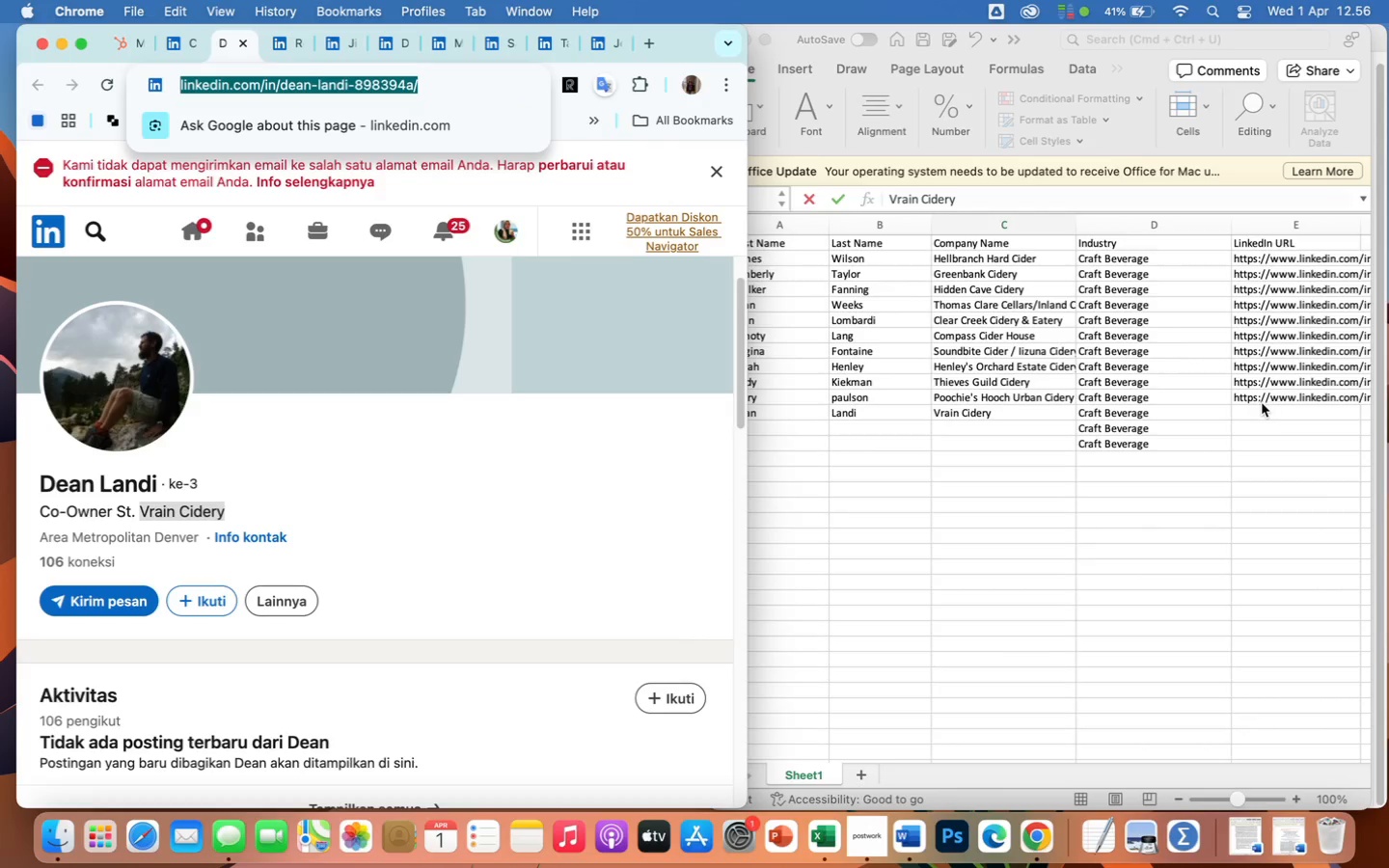 
left_click([1260, 405])
 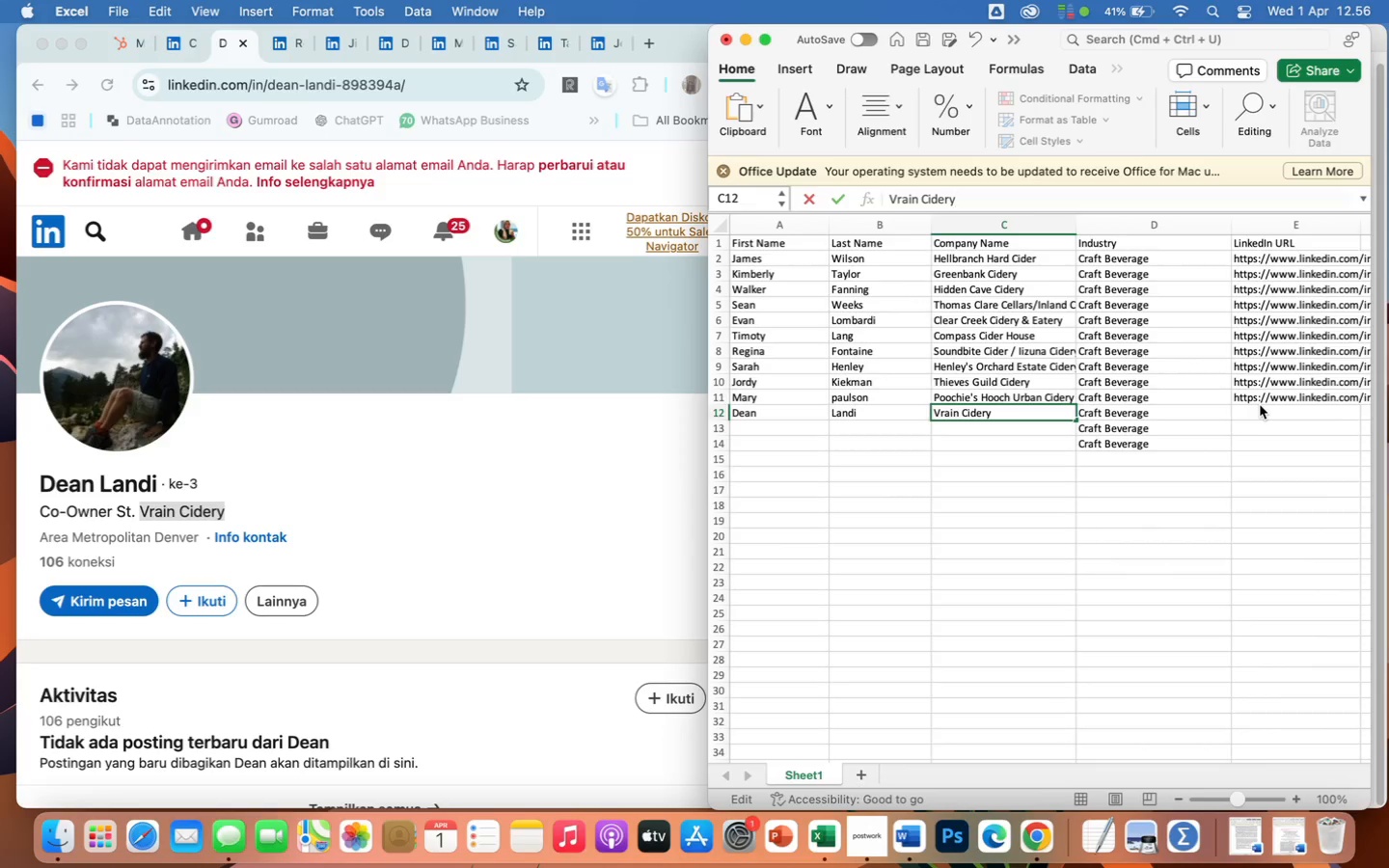 
left_click([1260, 405])
 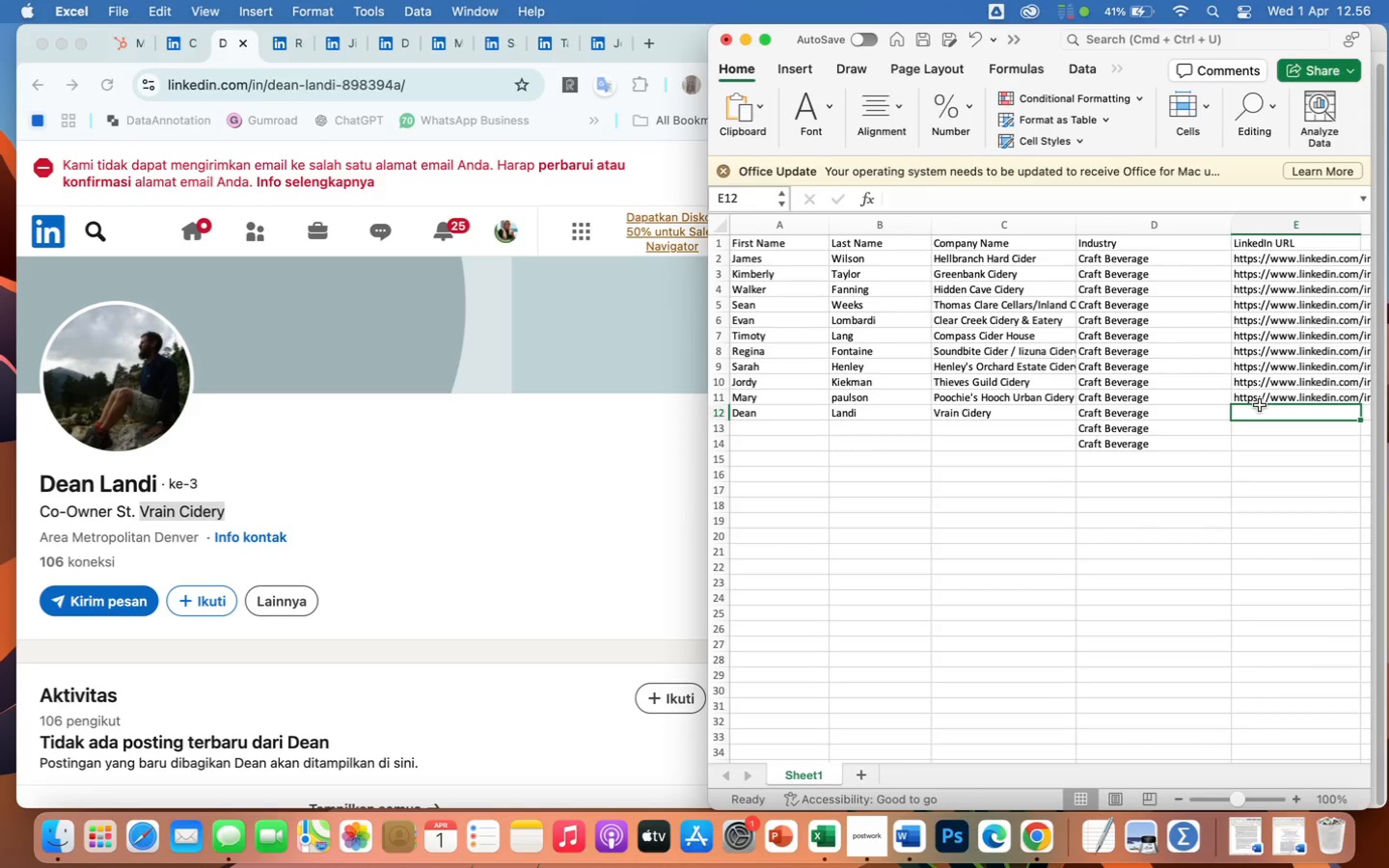 
key(Meta+CommandLeft)
 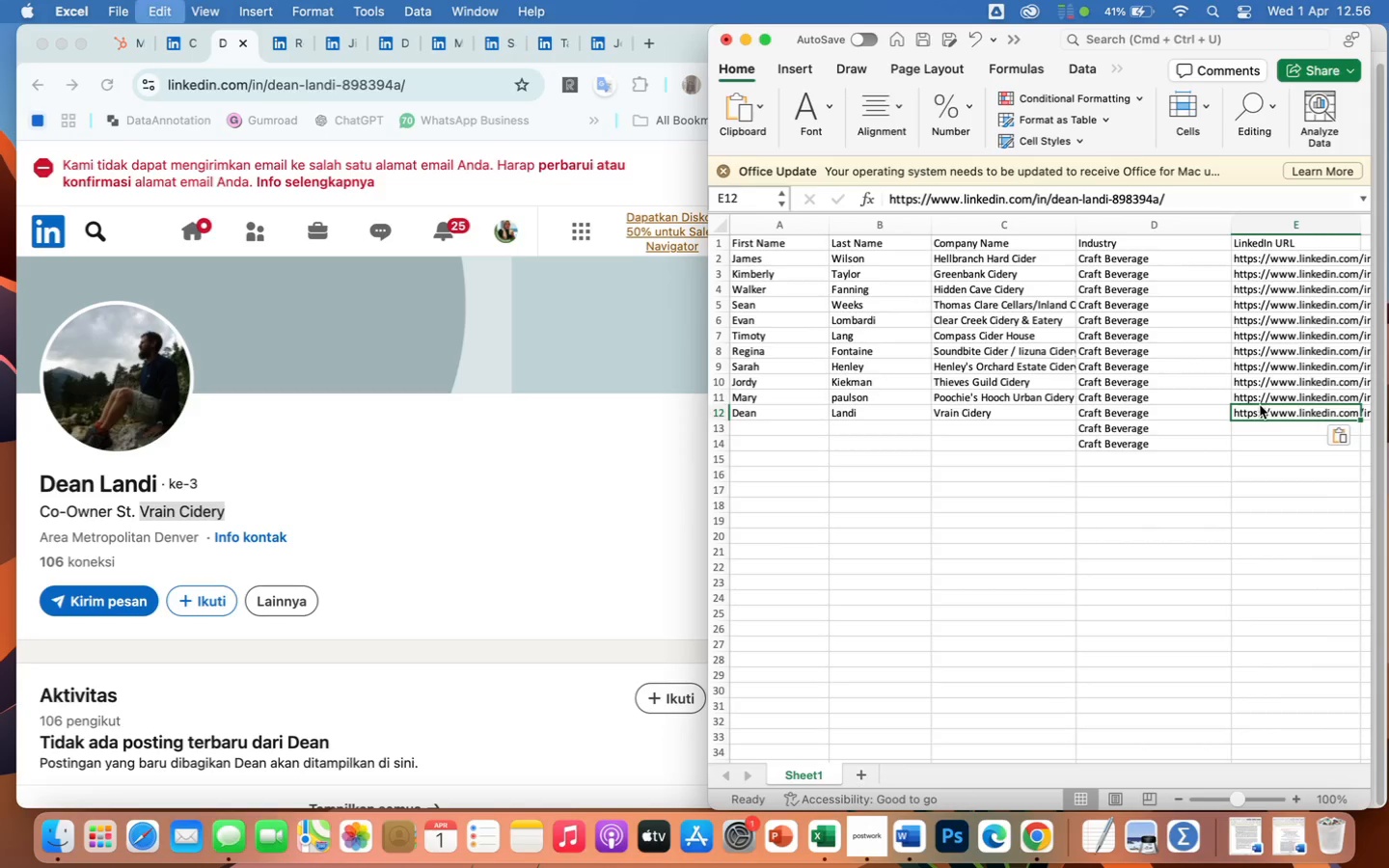 
key(Meta+V)
 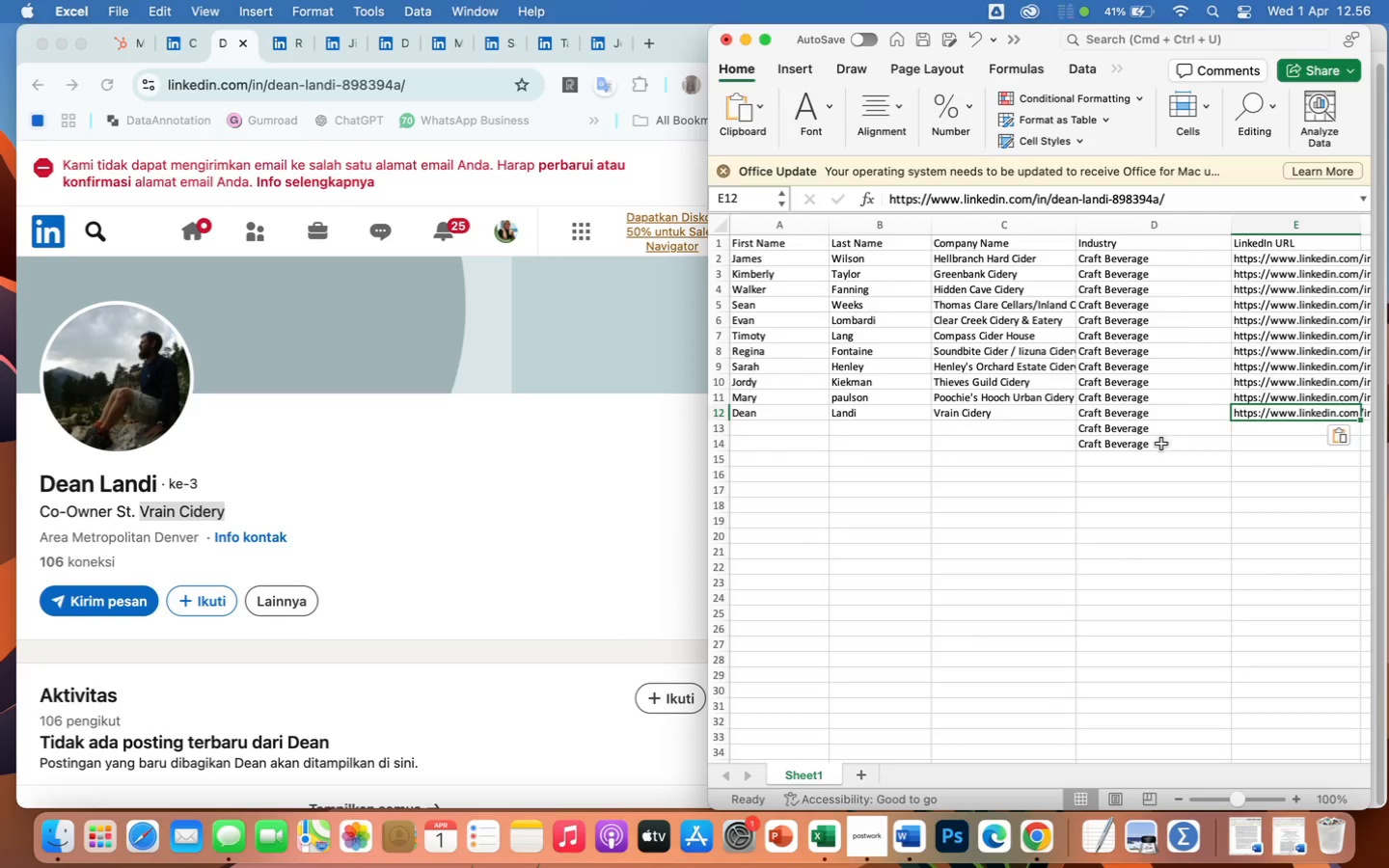 
left_click([1161, 446])
 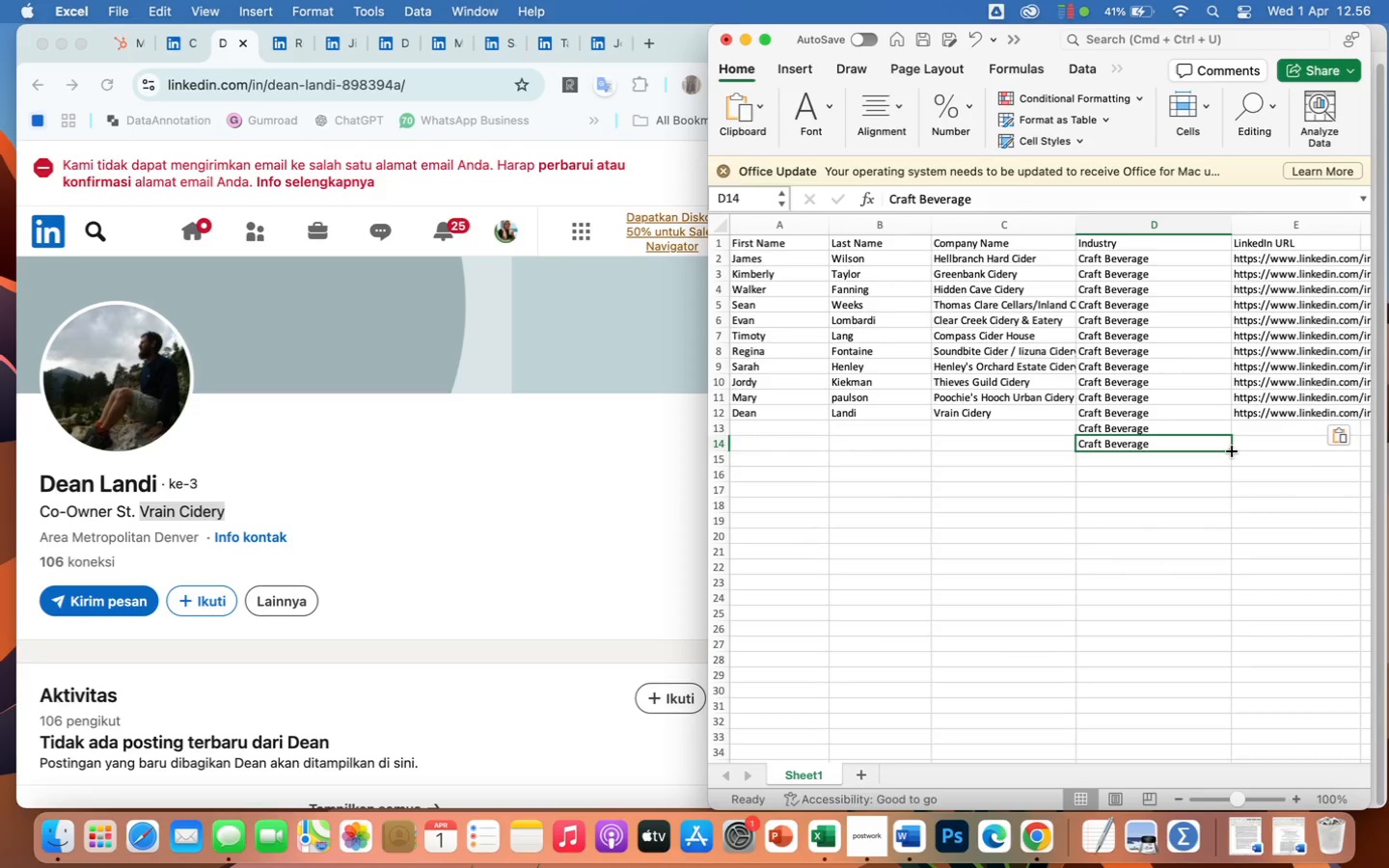 
left_click_drag(start_coordinate=[1232, 451], to_coordinate=[1219, 555])
 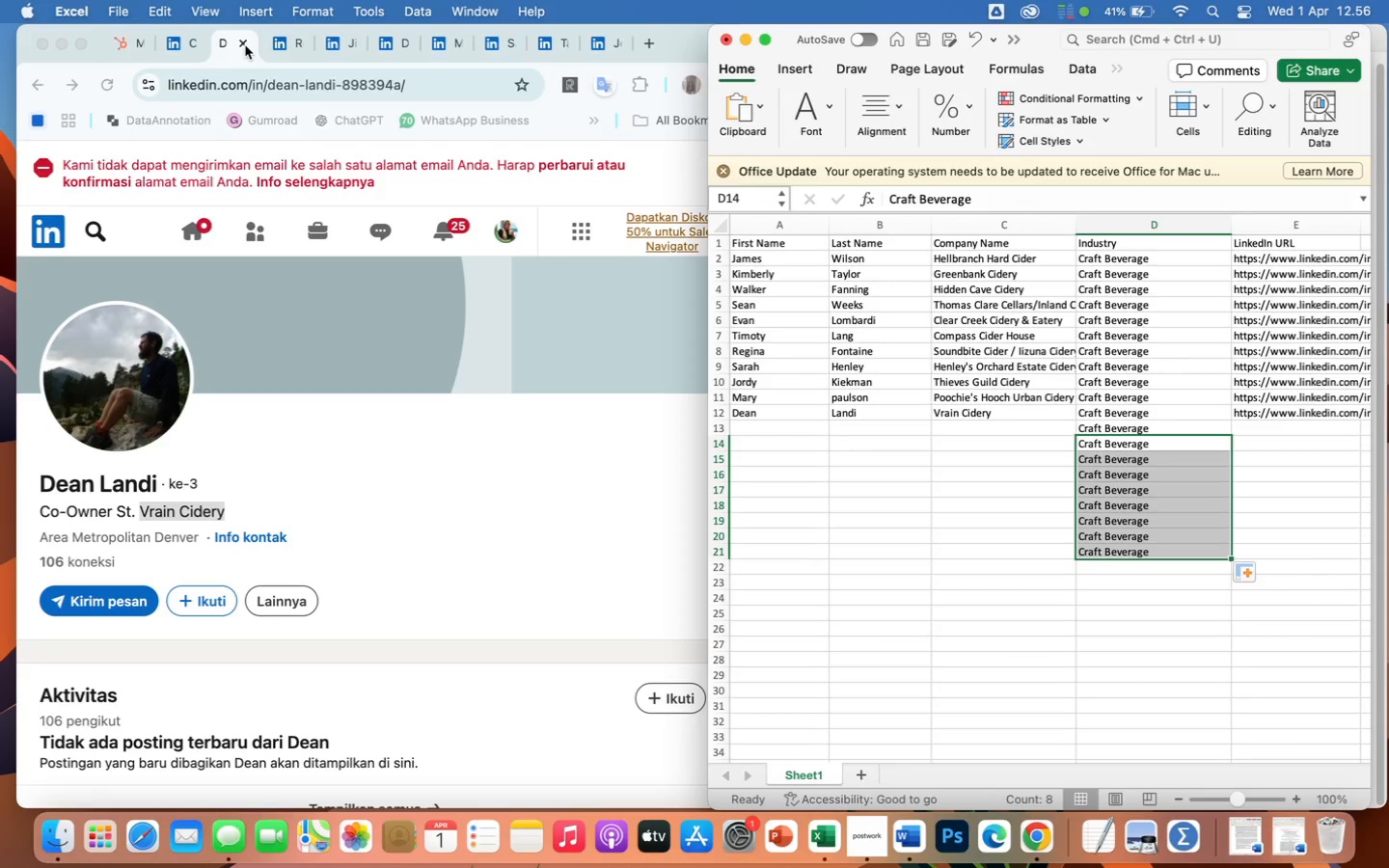 
left_click([242, 45])
 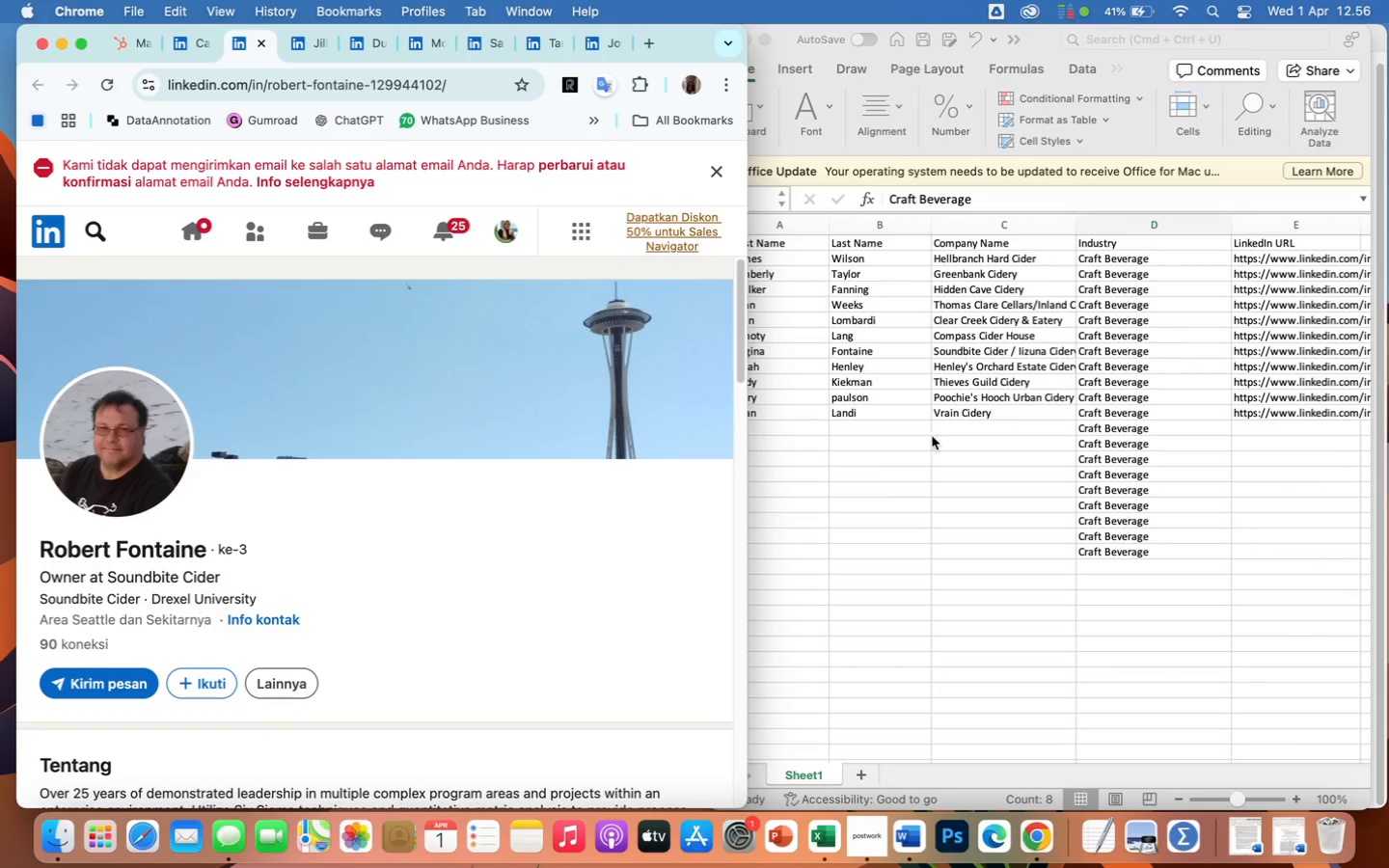 
left_click([798, 428])
 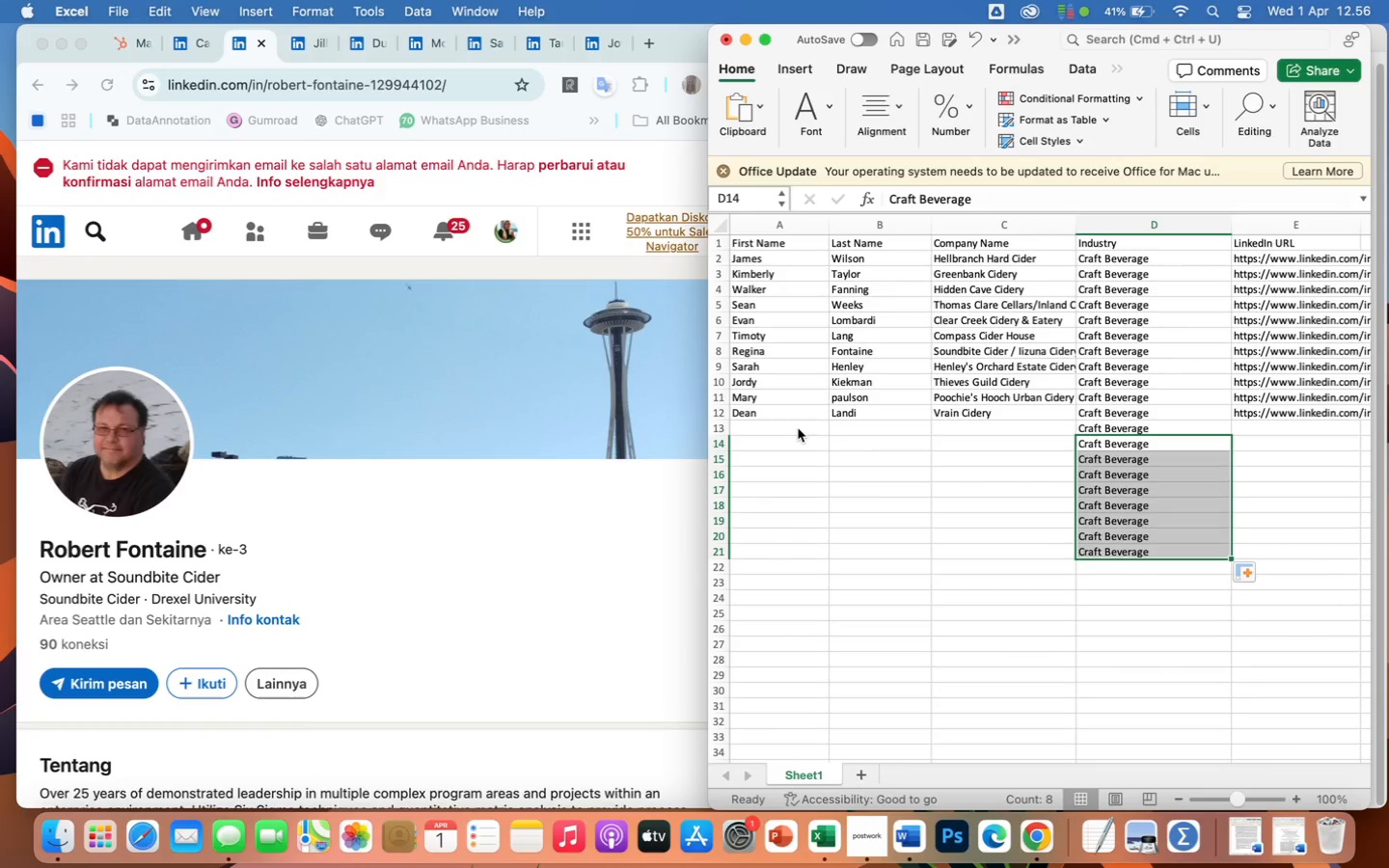 
left_click([798, 428])
 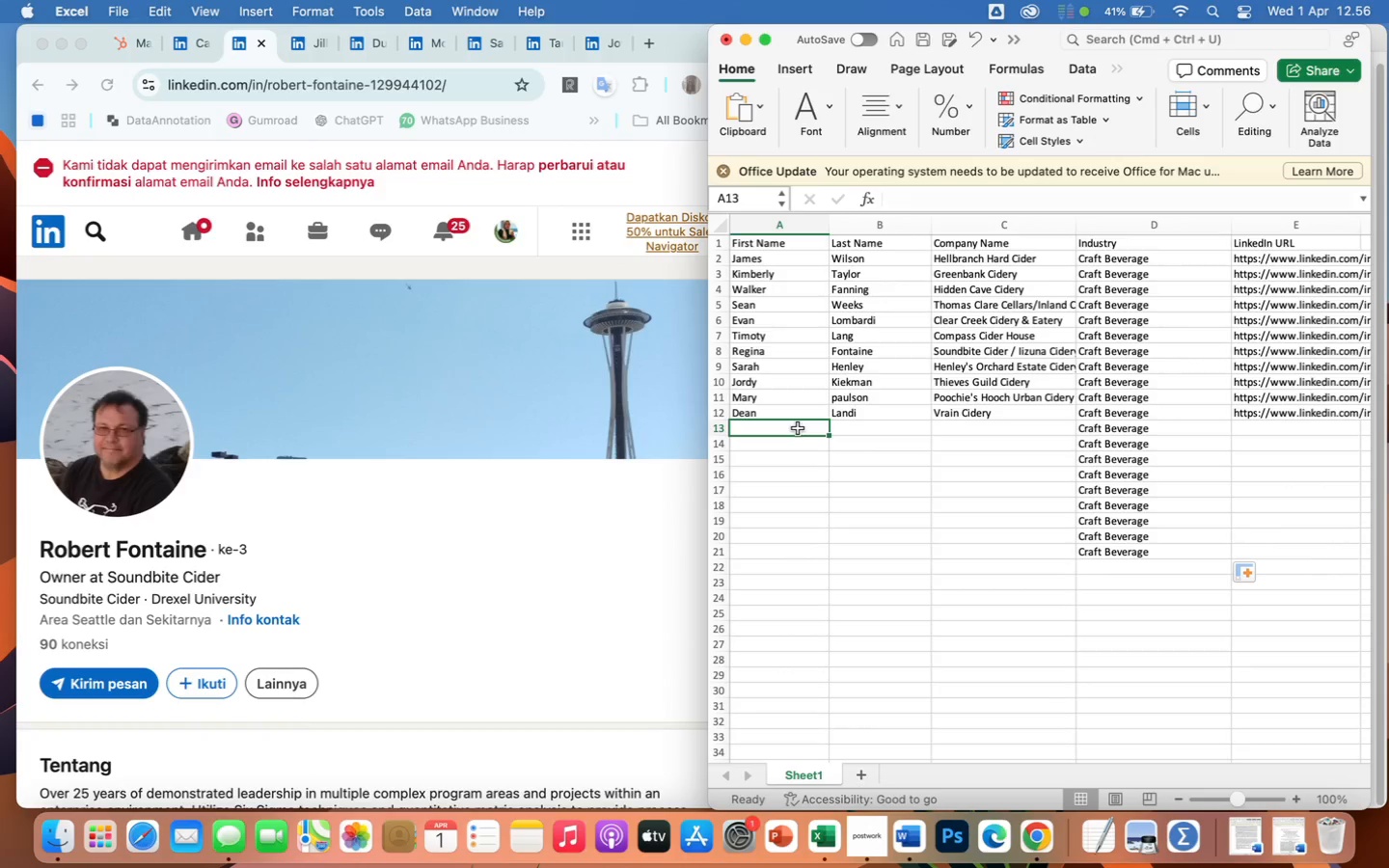 
type(Robert)
 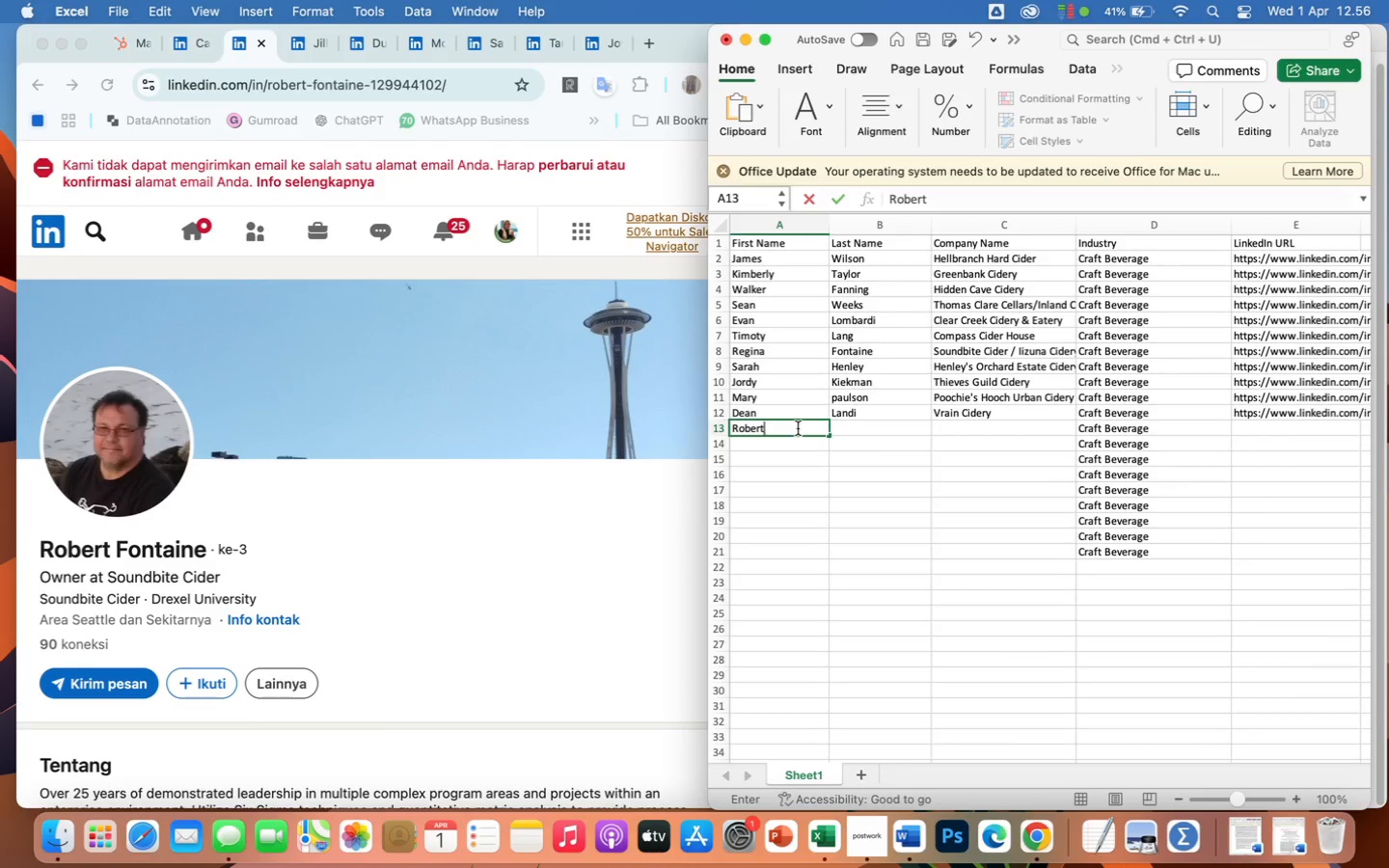 
key(ArrowRight)
 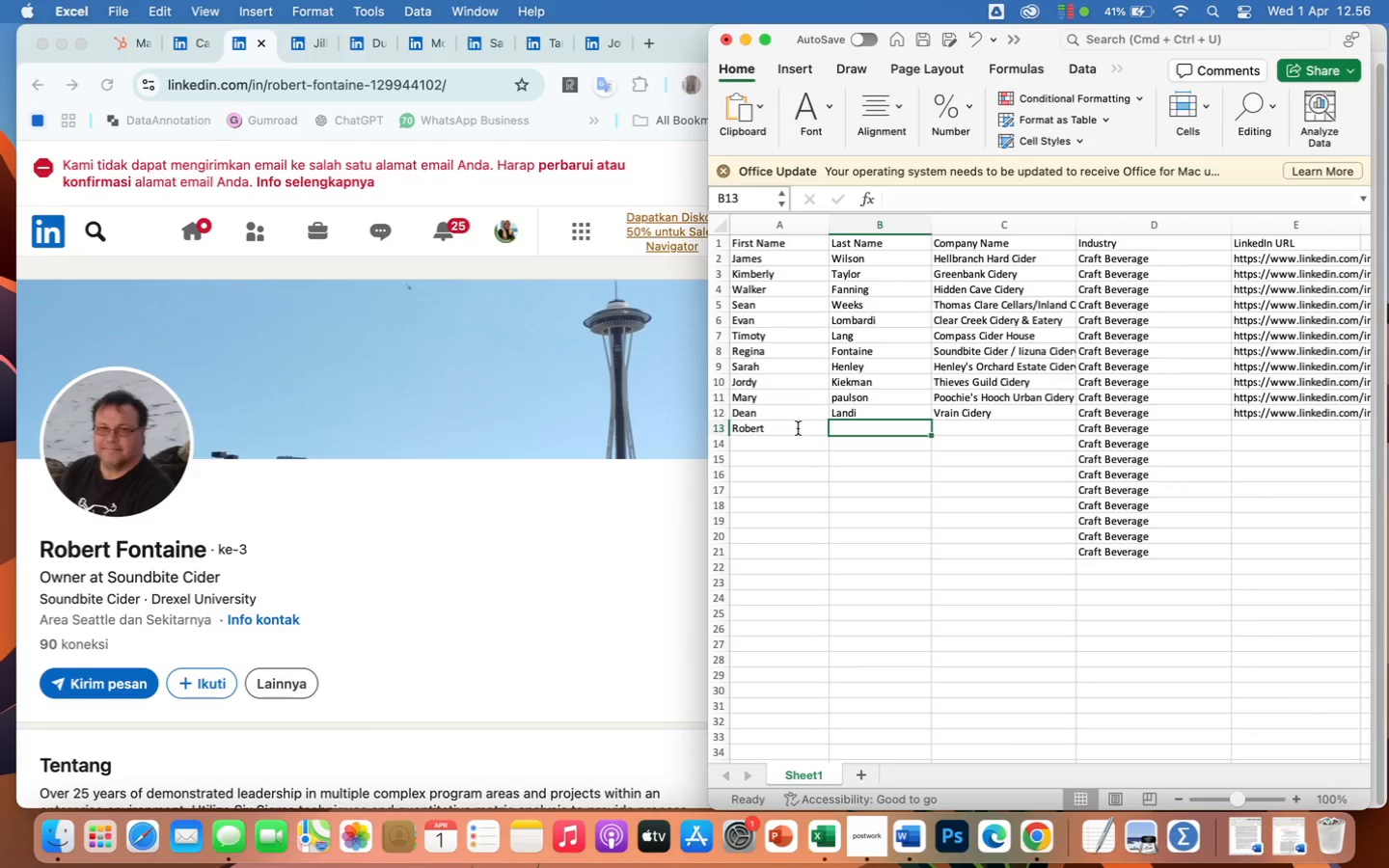 
type(Fo)
 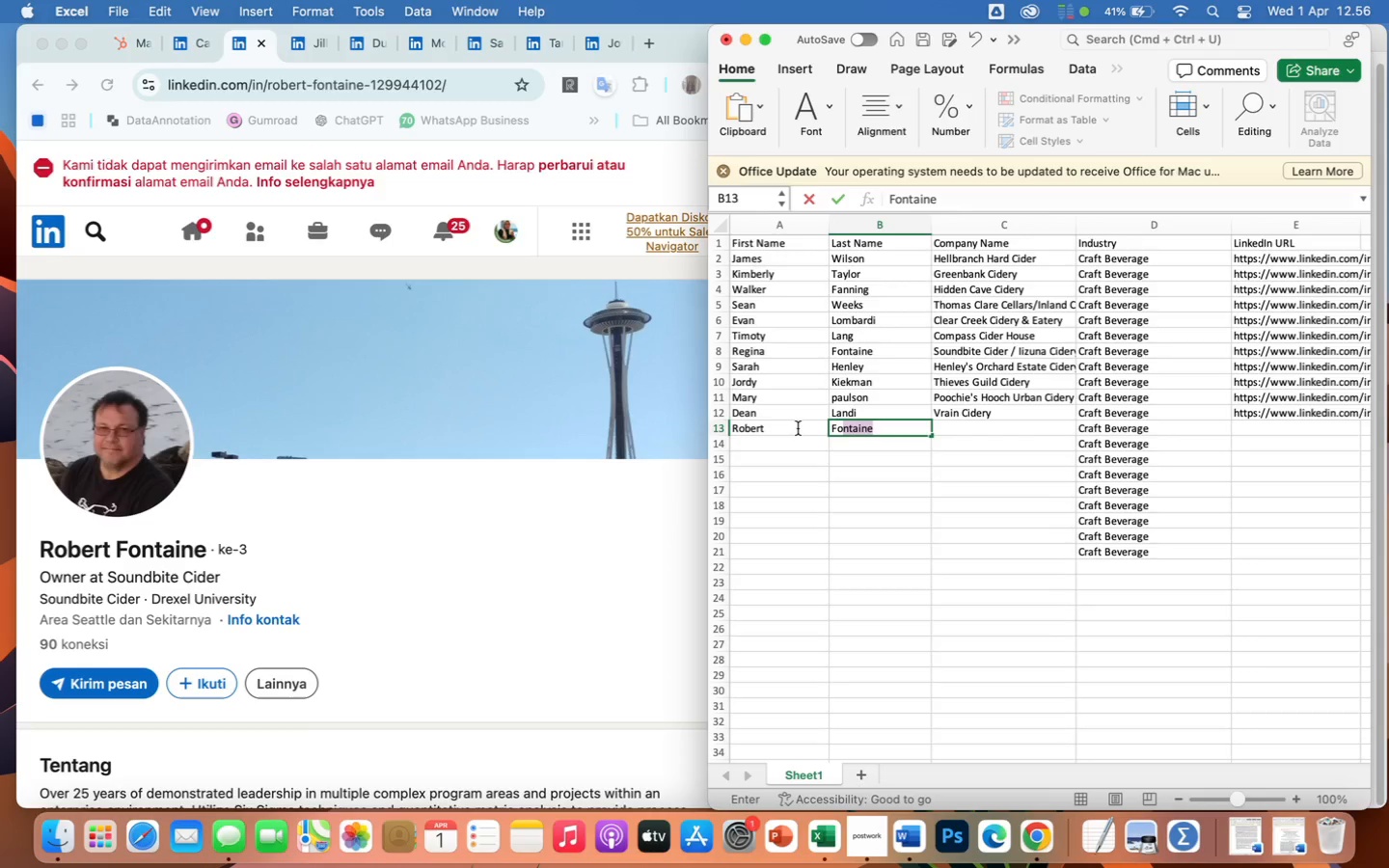 
wait(12.64)
 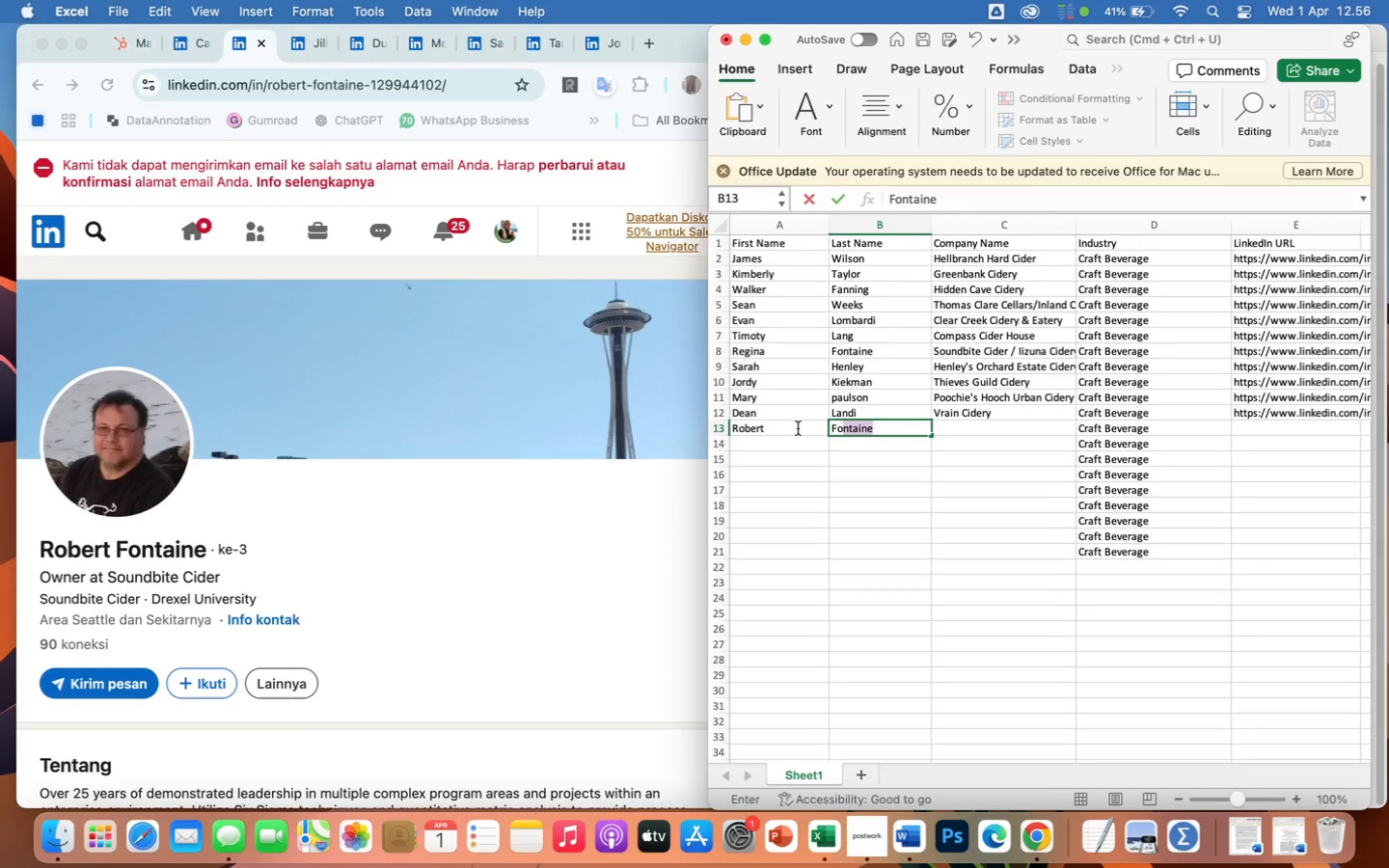 
key(Enter)
 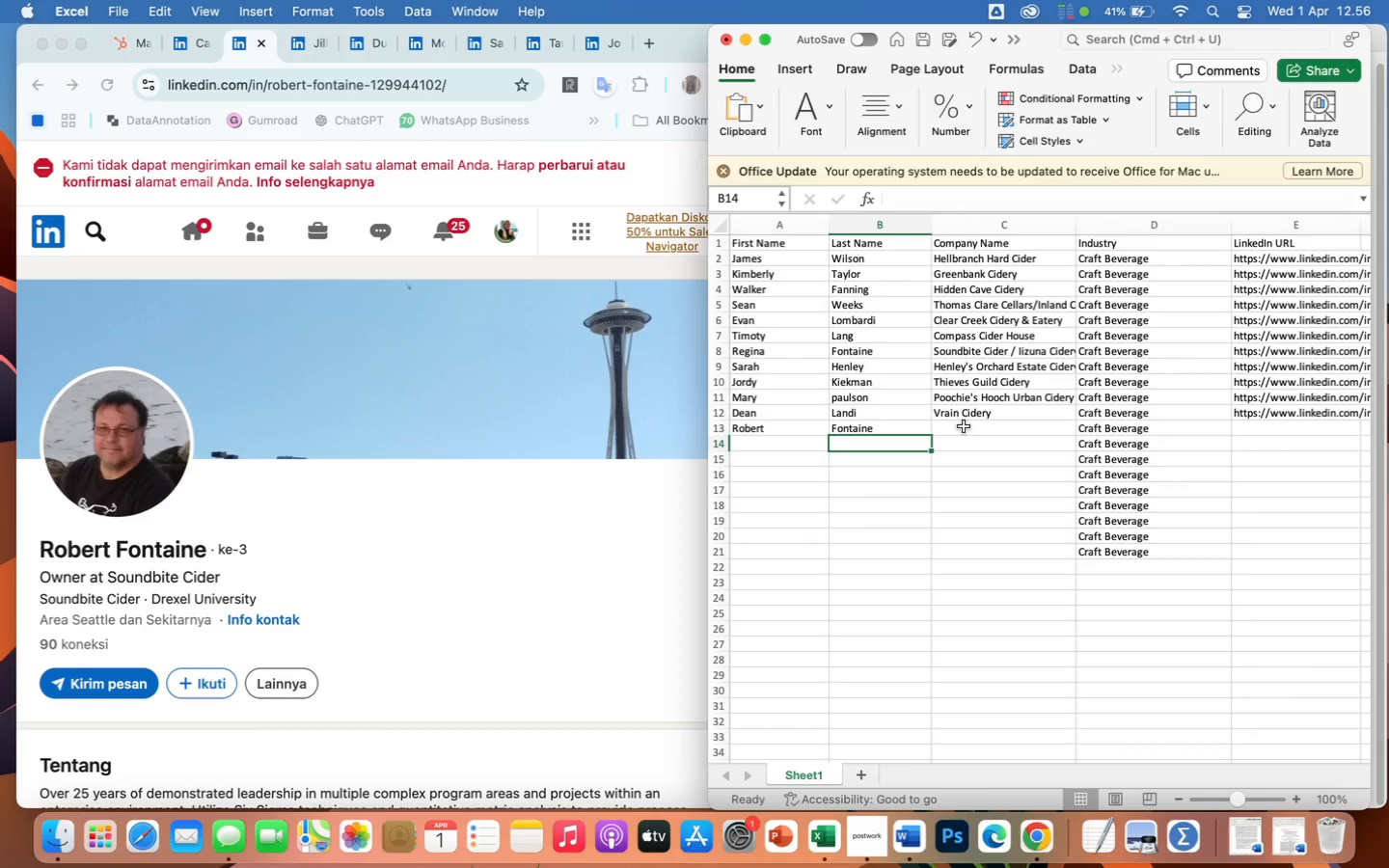 
left_click([964, 427])
 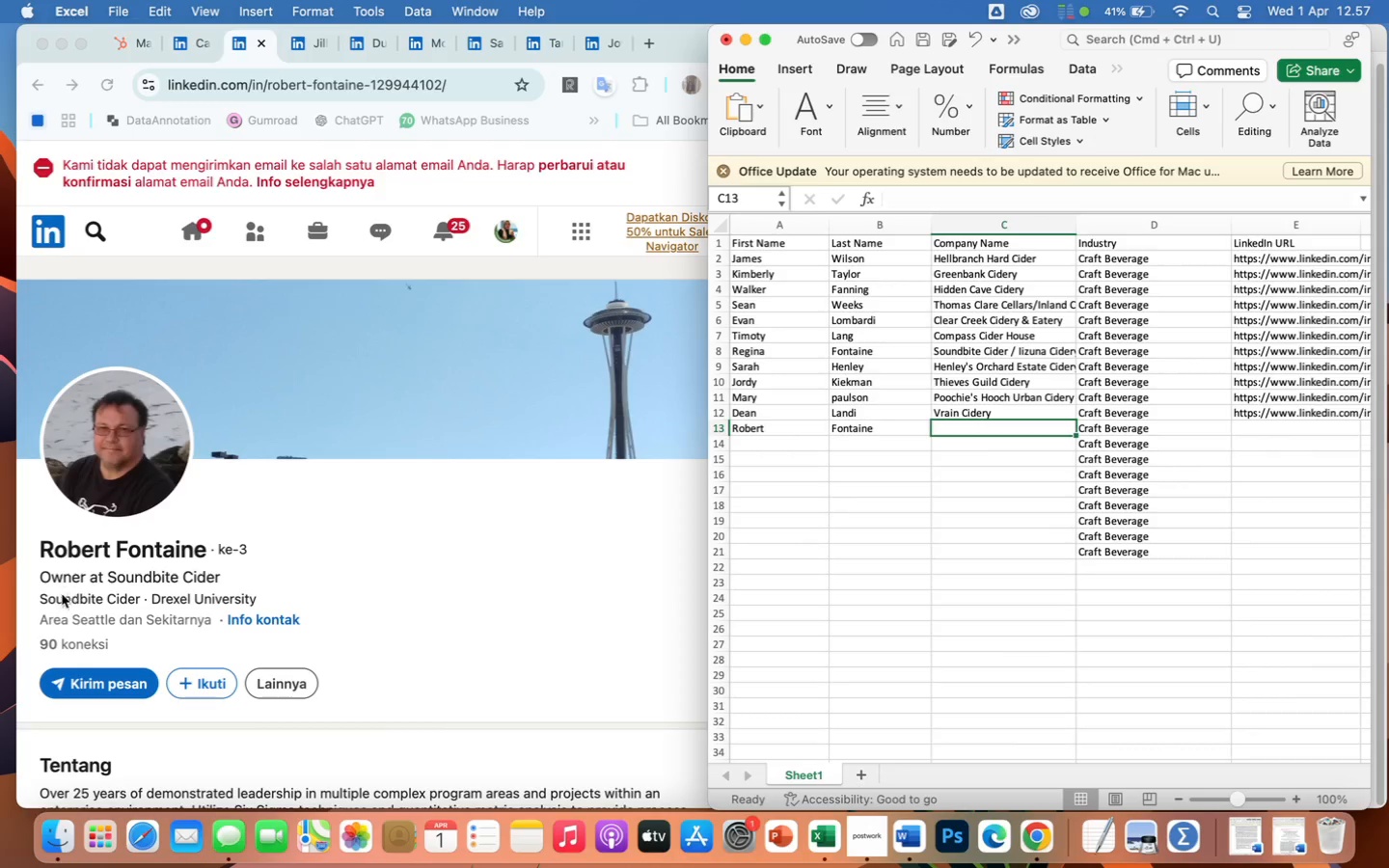 
left_click([54, 603])
 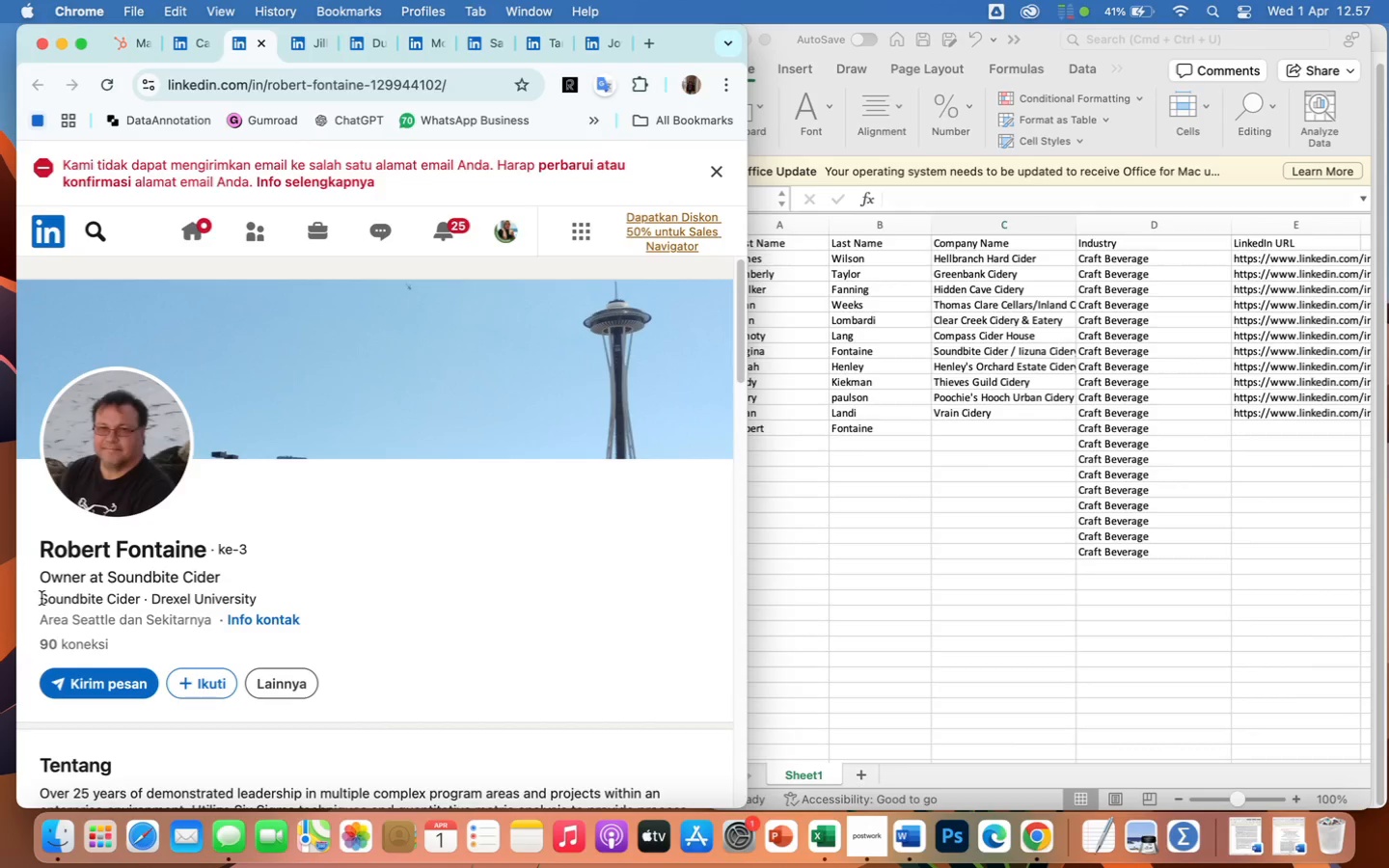 
left_click_drag(start_coordinate=[41, 598], to_coordinate=[140, 599])
 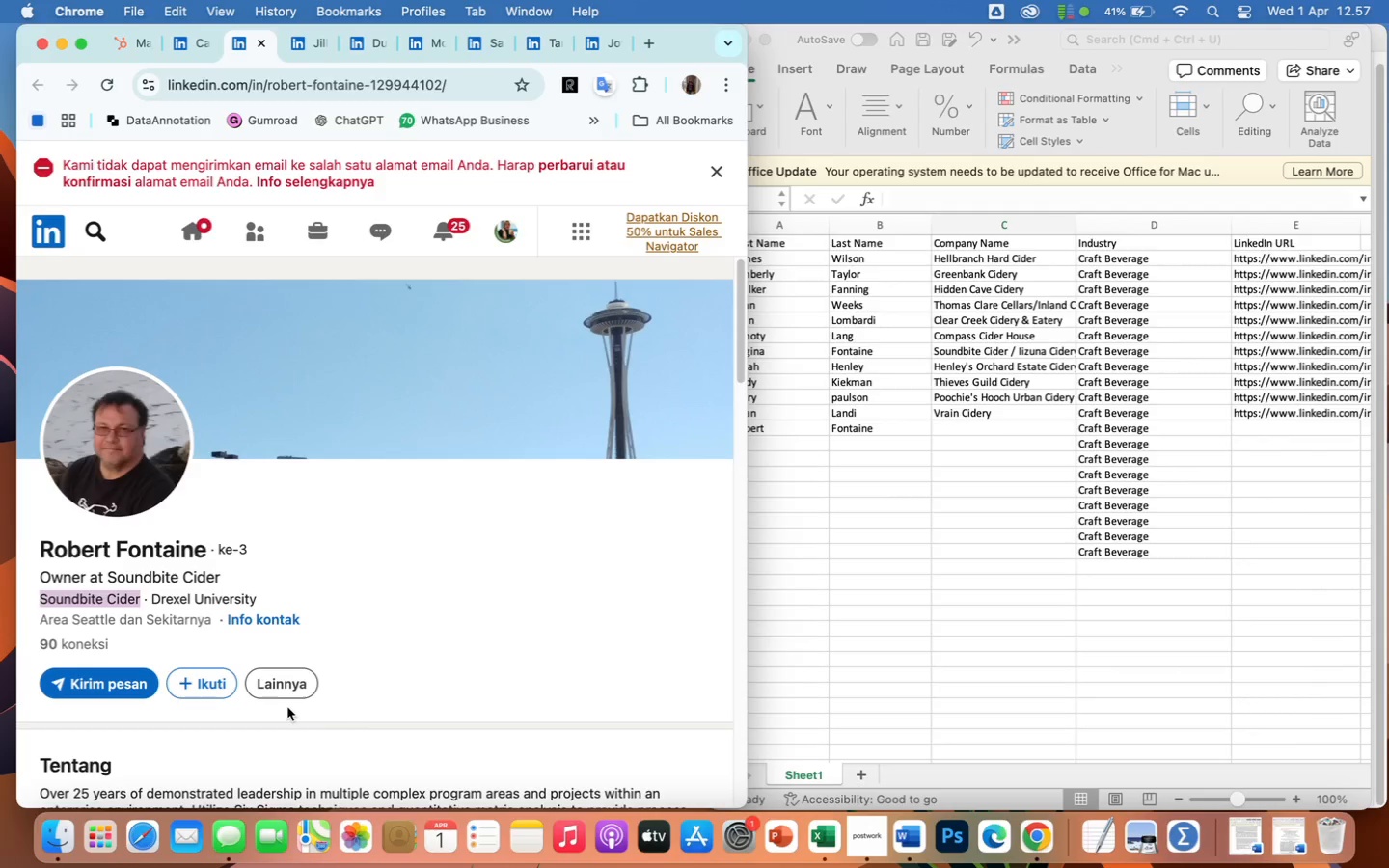 
key(Meta+CommandLeft)
 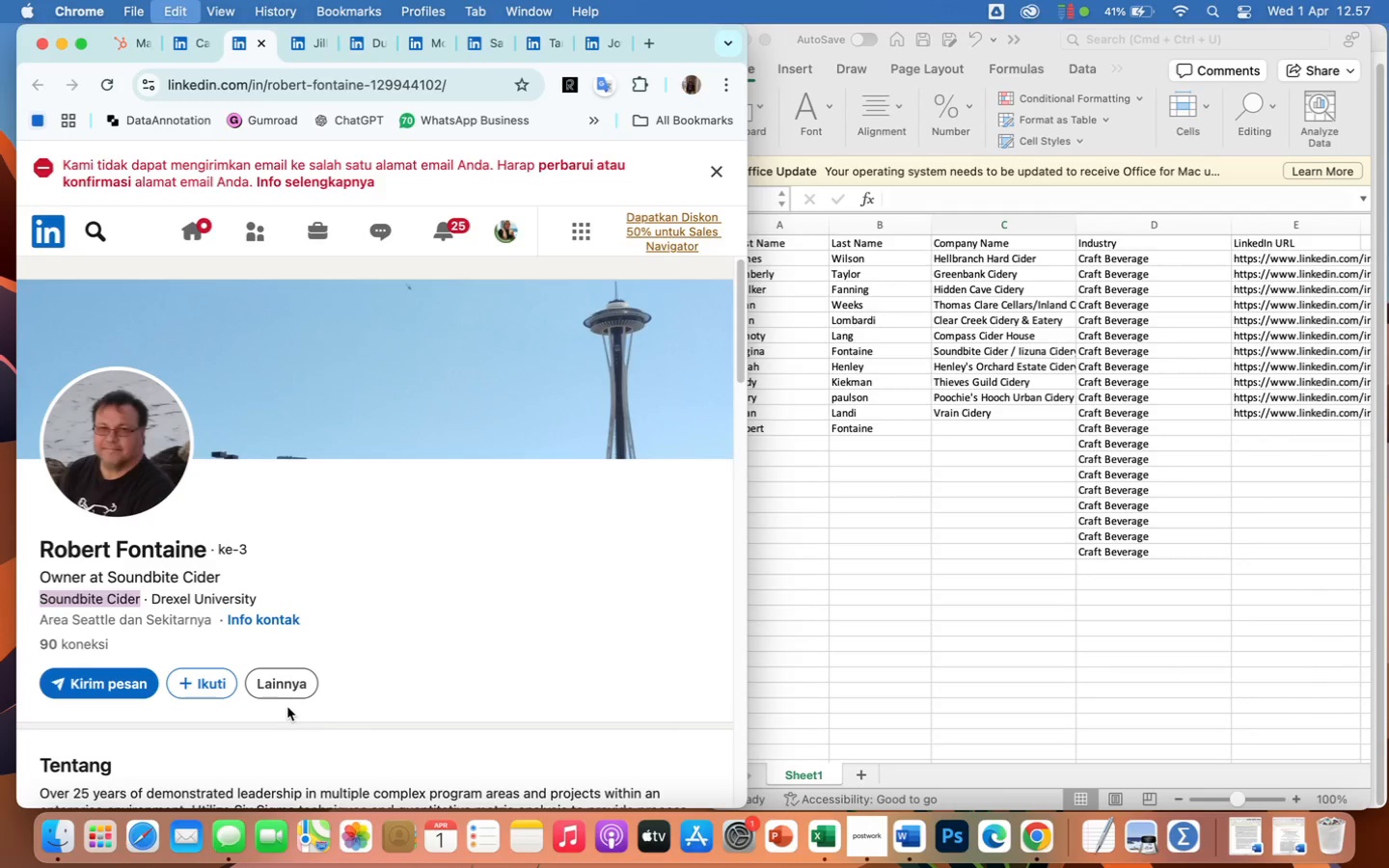 
key(Meta+C)
 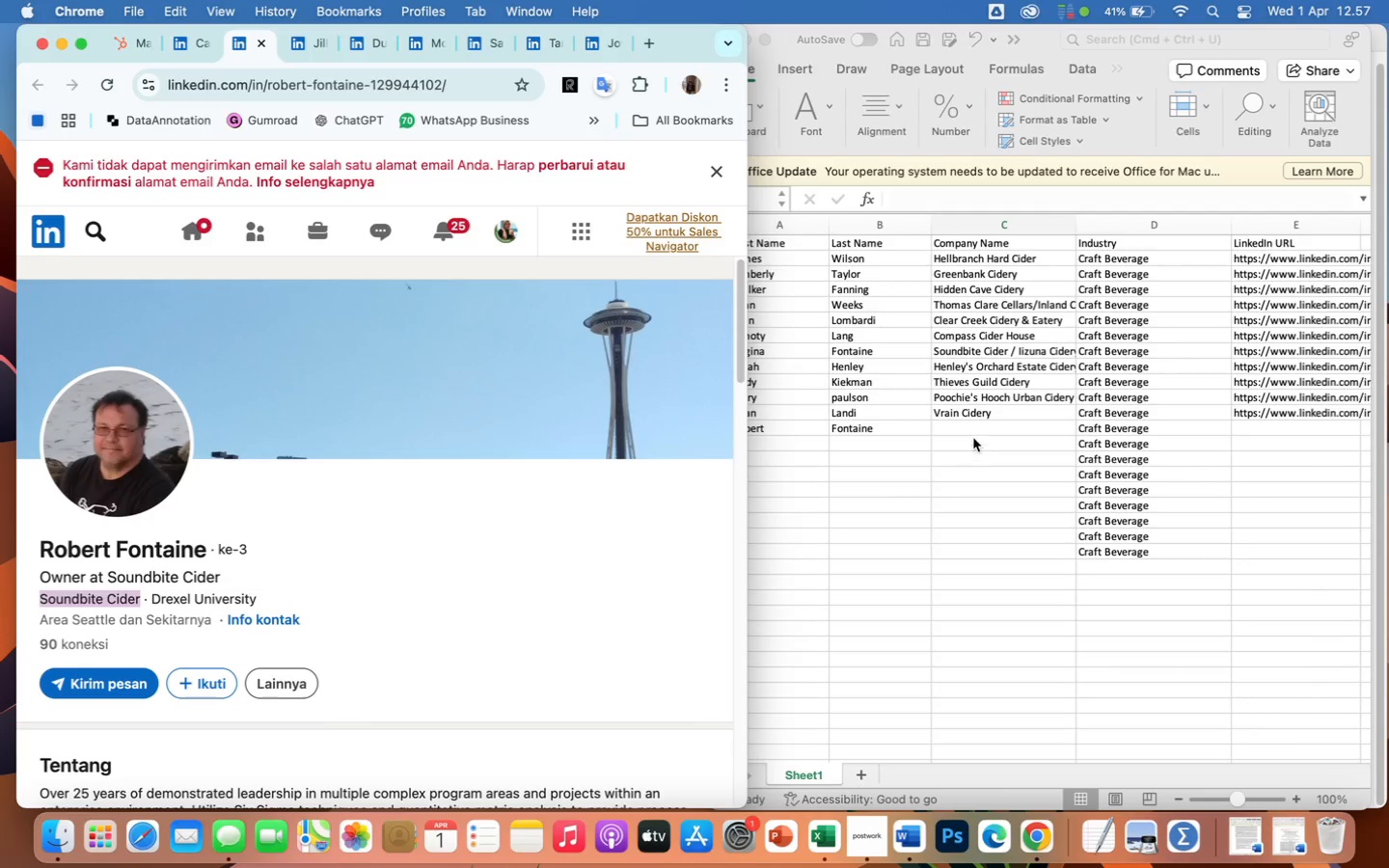 
left_click([971, 430])
 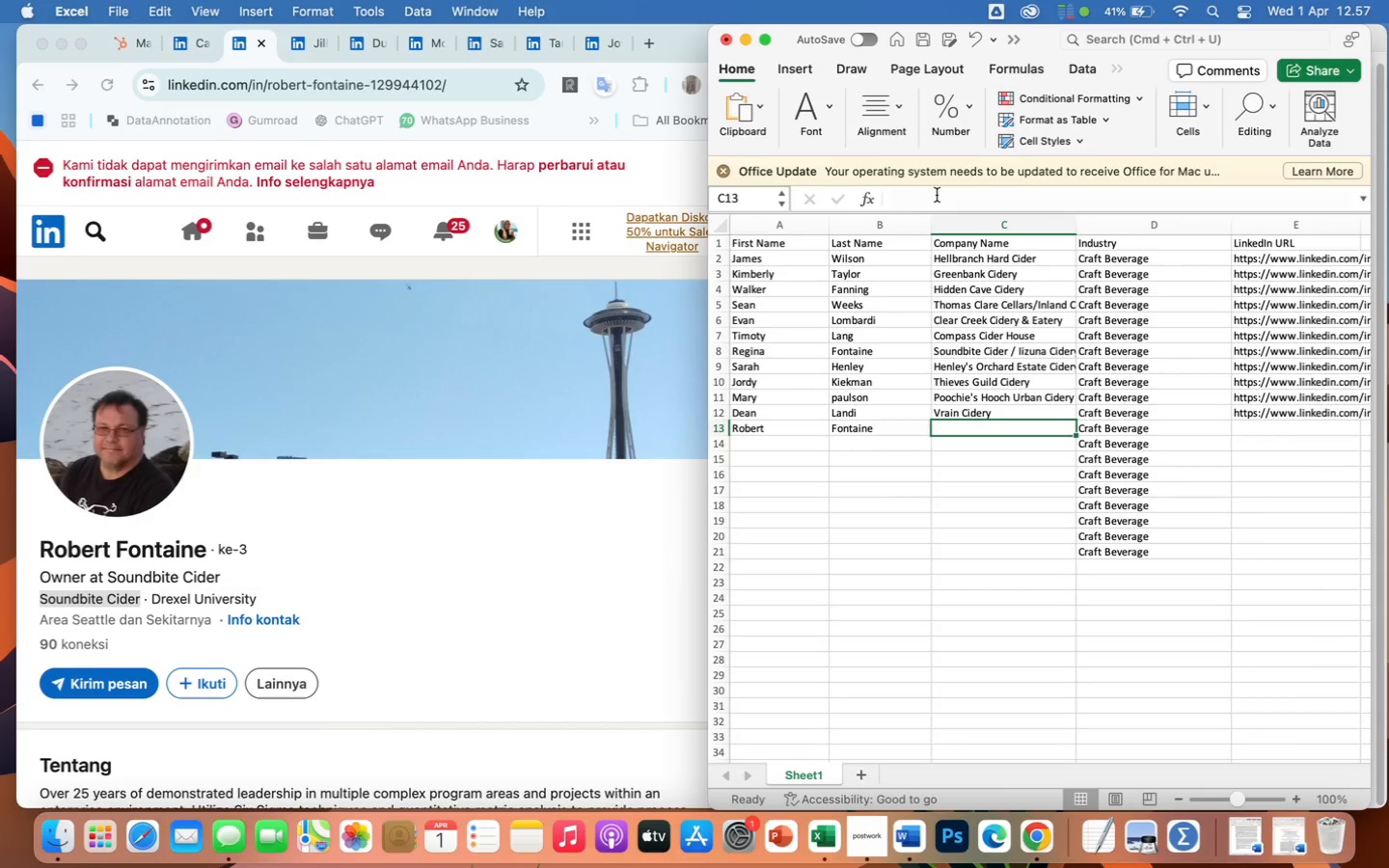 
left_click([938, 196])
 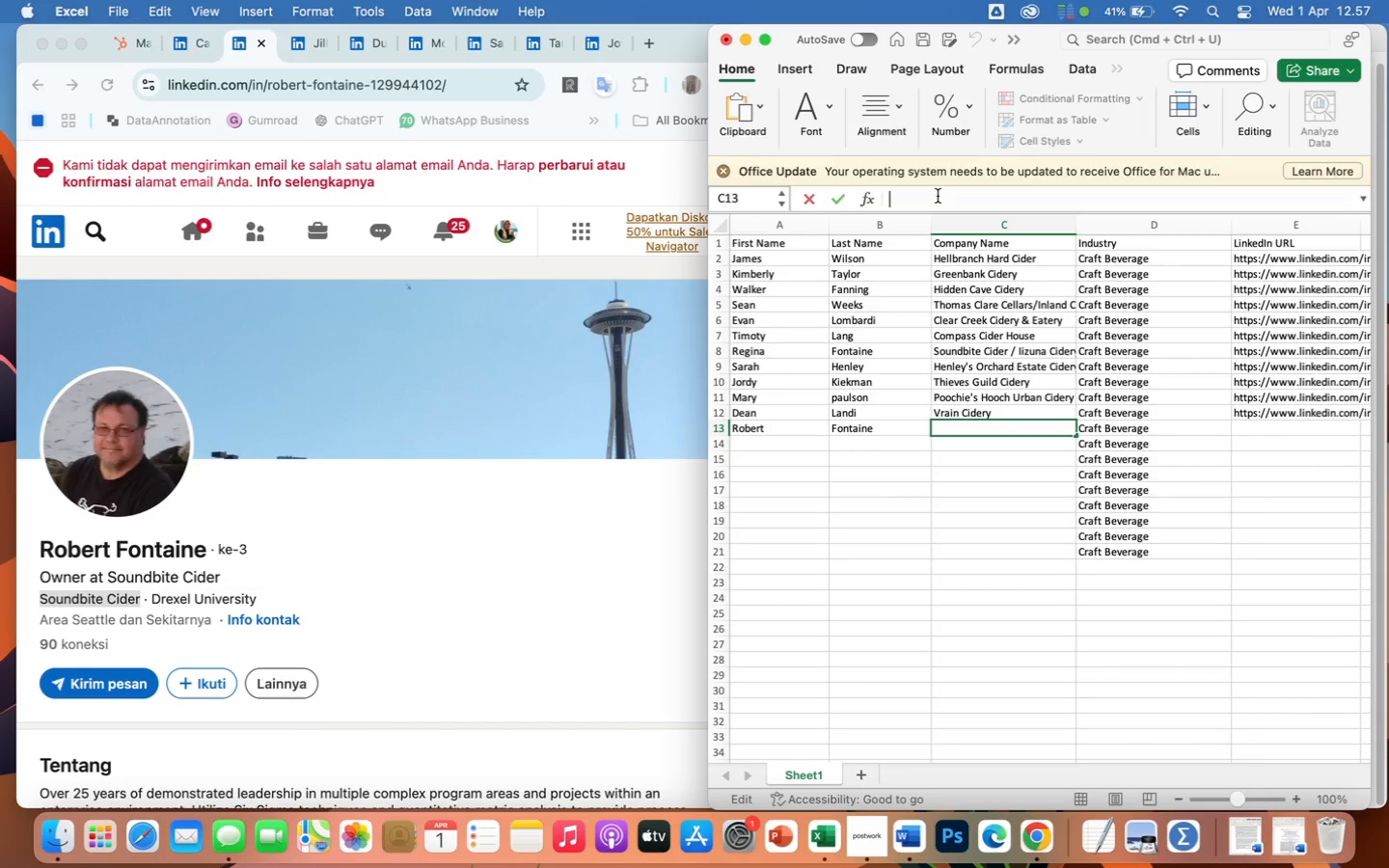 
key(Meta+CommandLeft)
 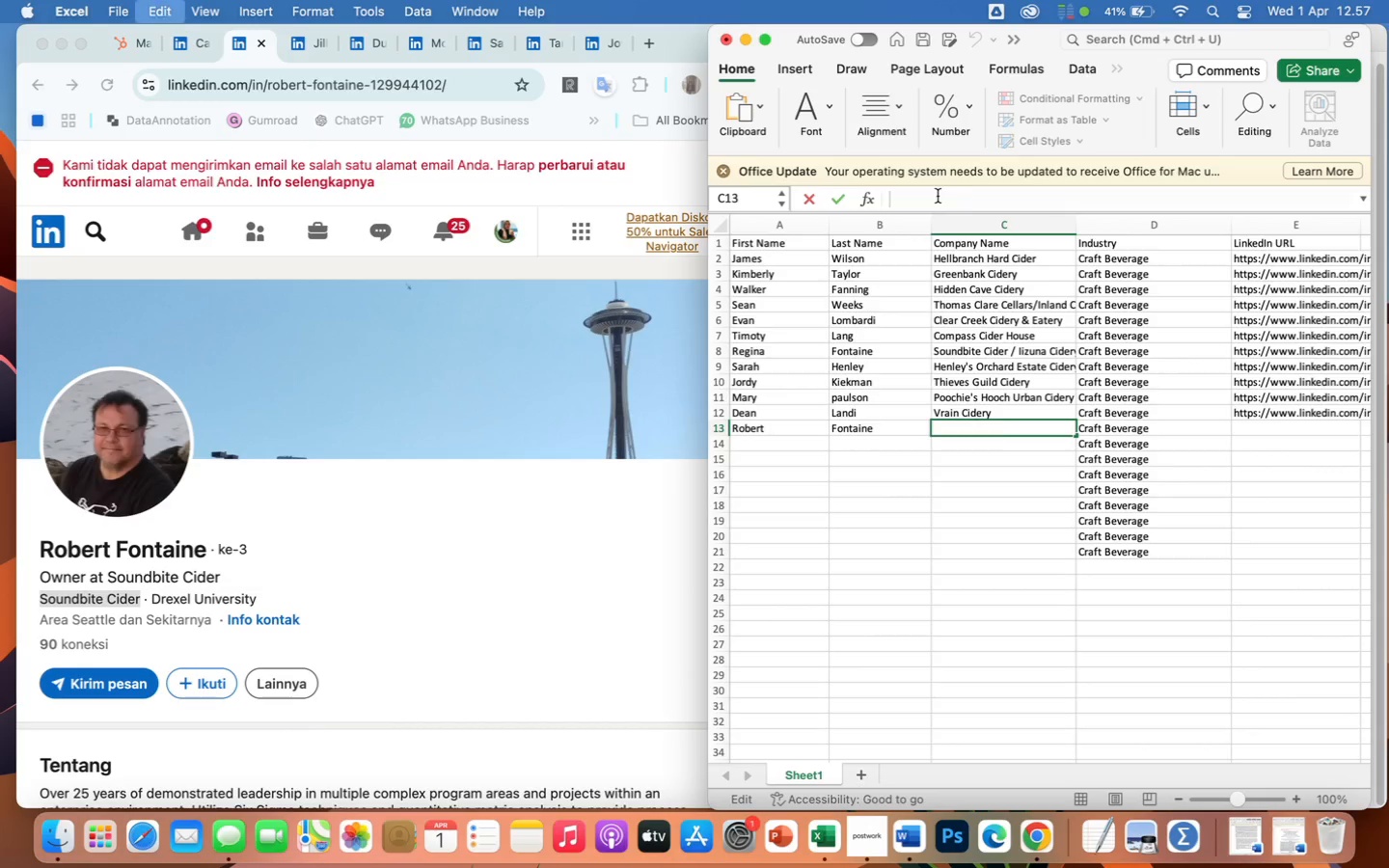 
key(Meta+V)
 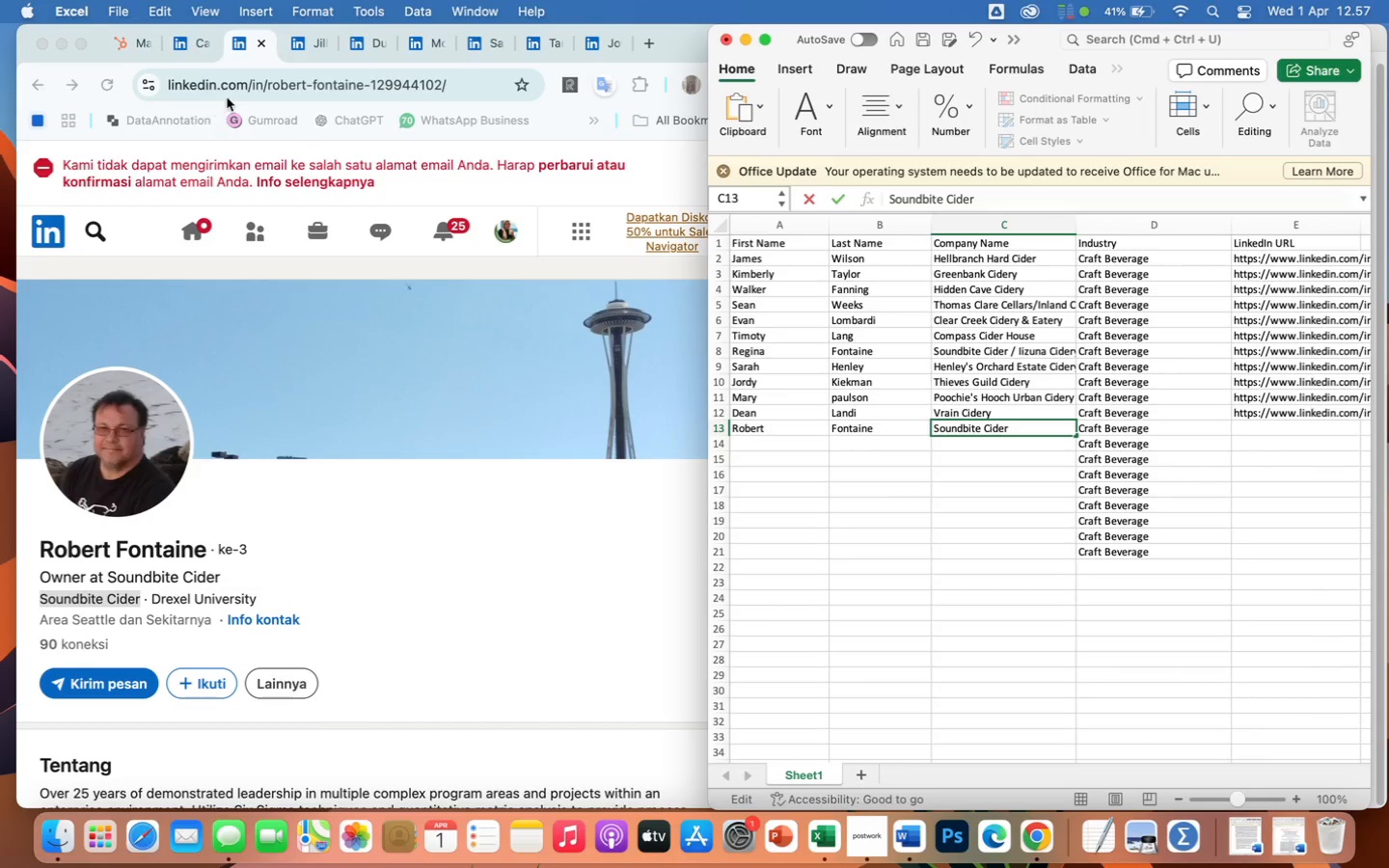 
left_click([237, 82])
 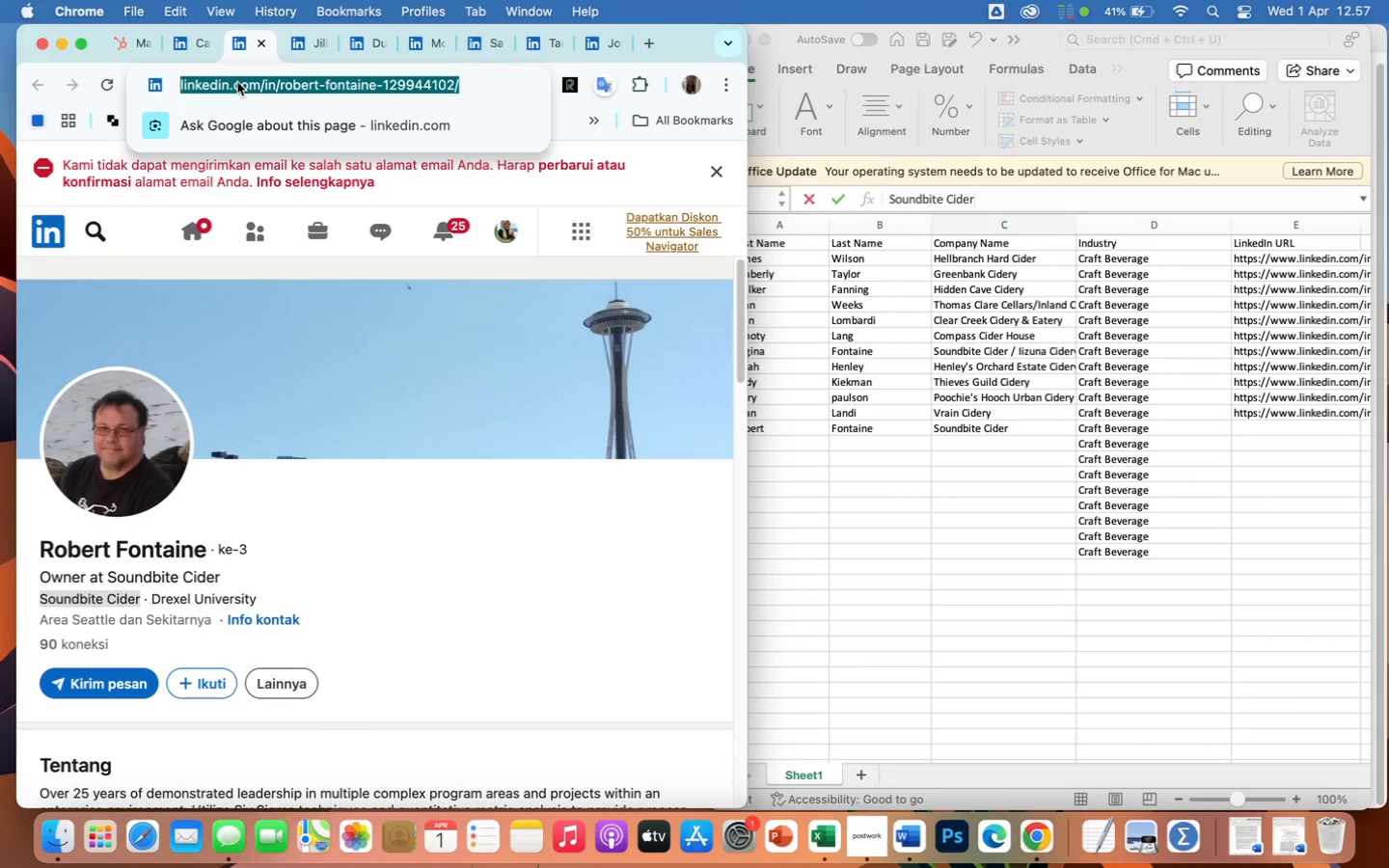 
key(Meta+C)
 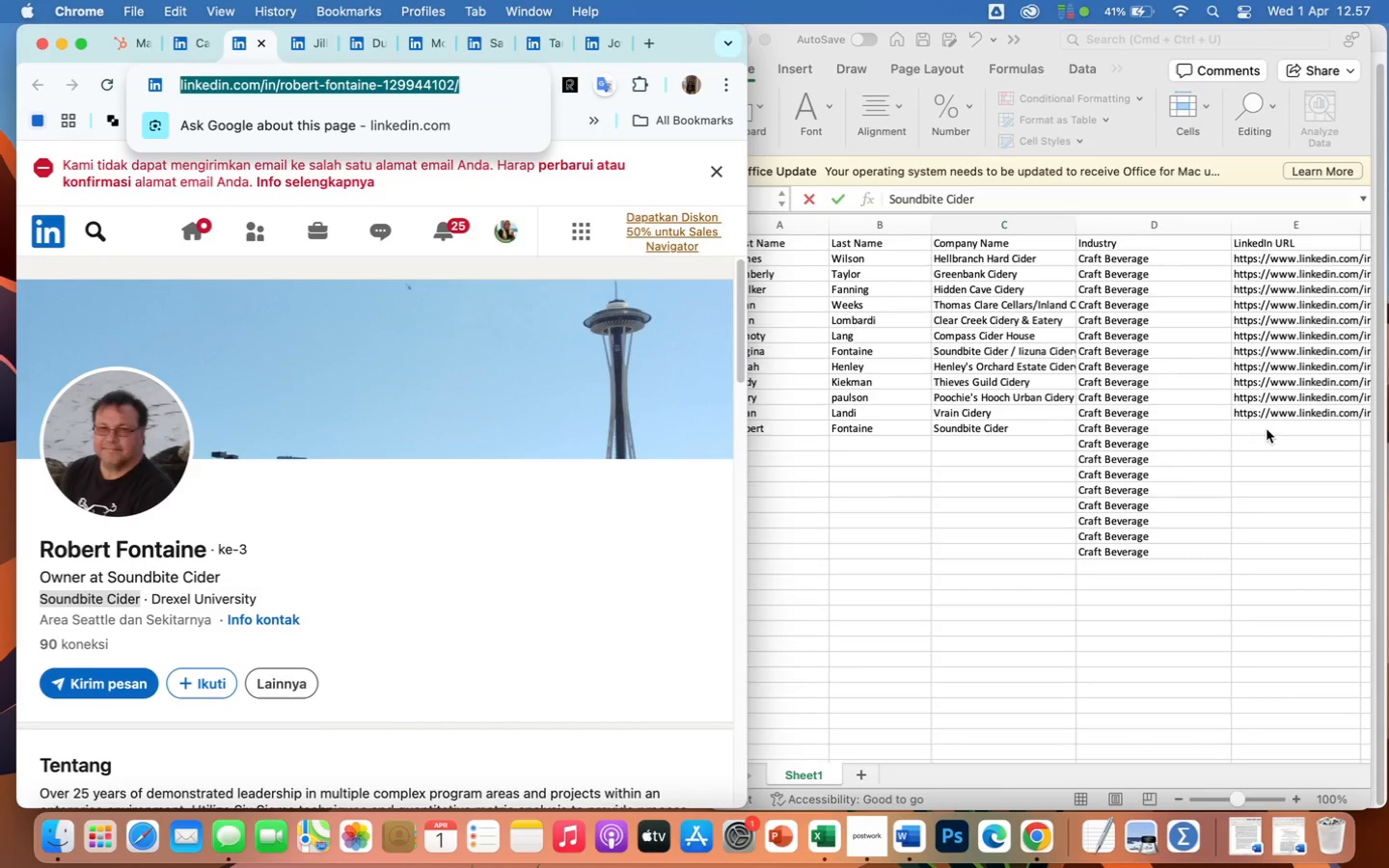 
left_click([1262, 423])
 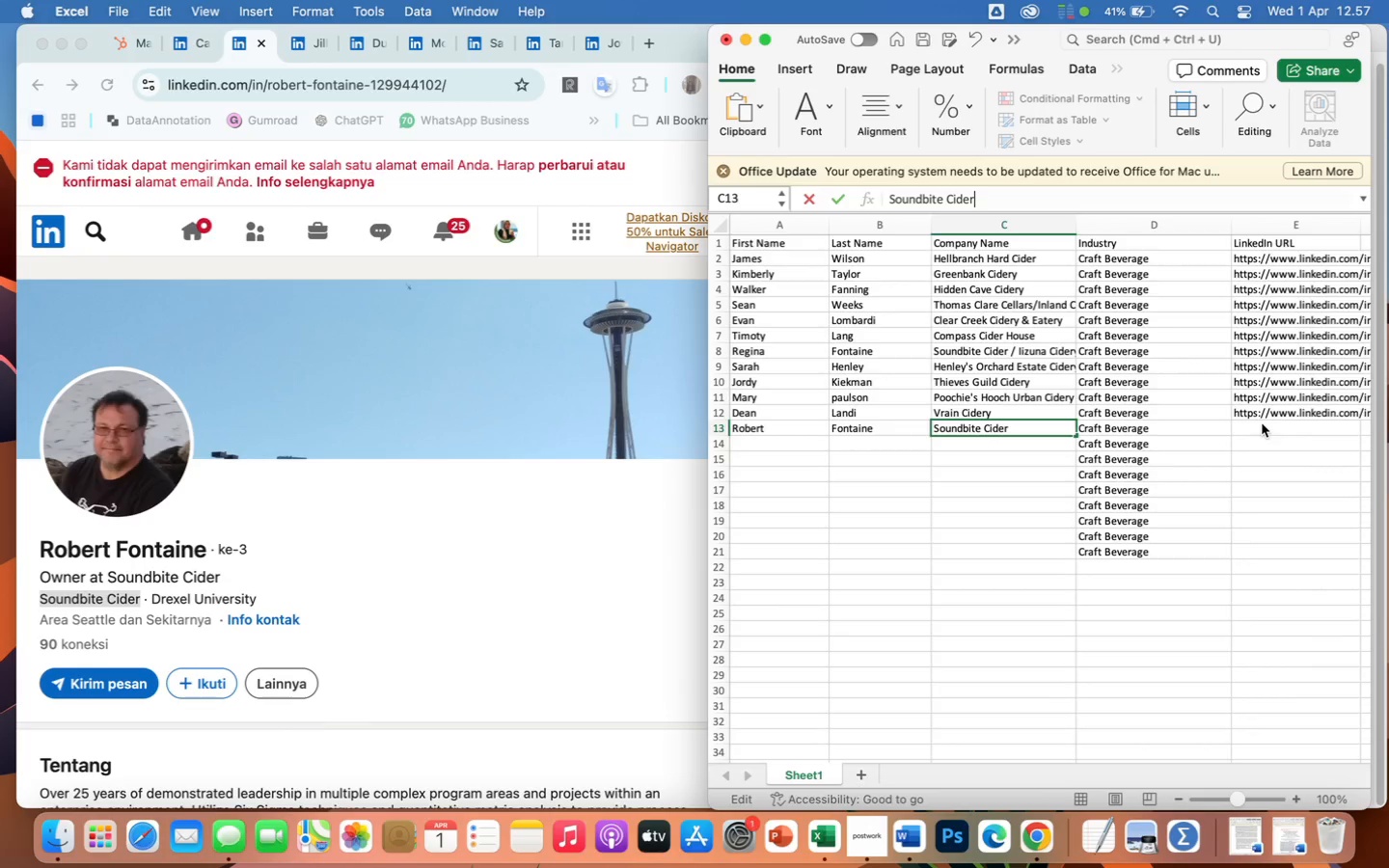 
left_click([1262, 423])
 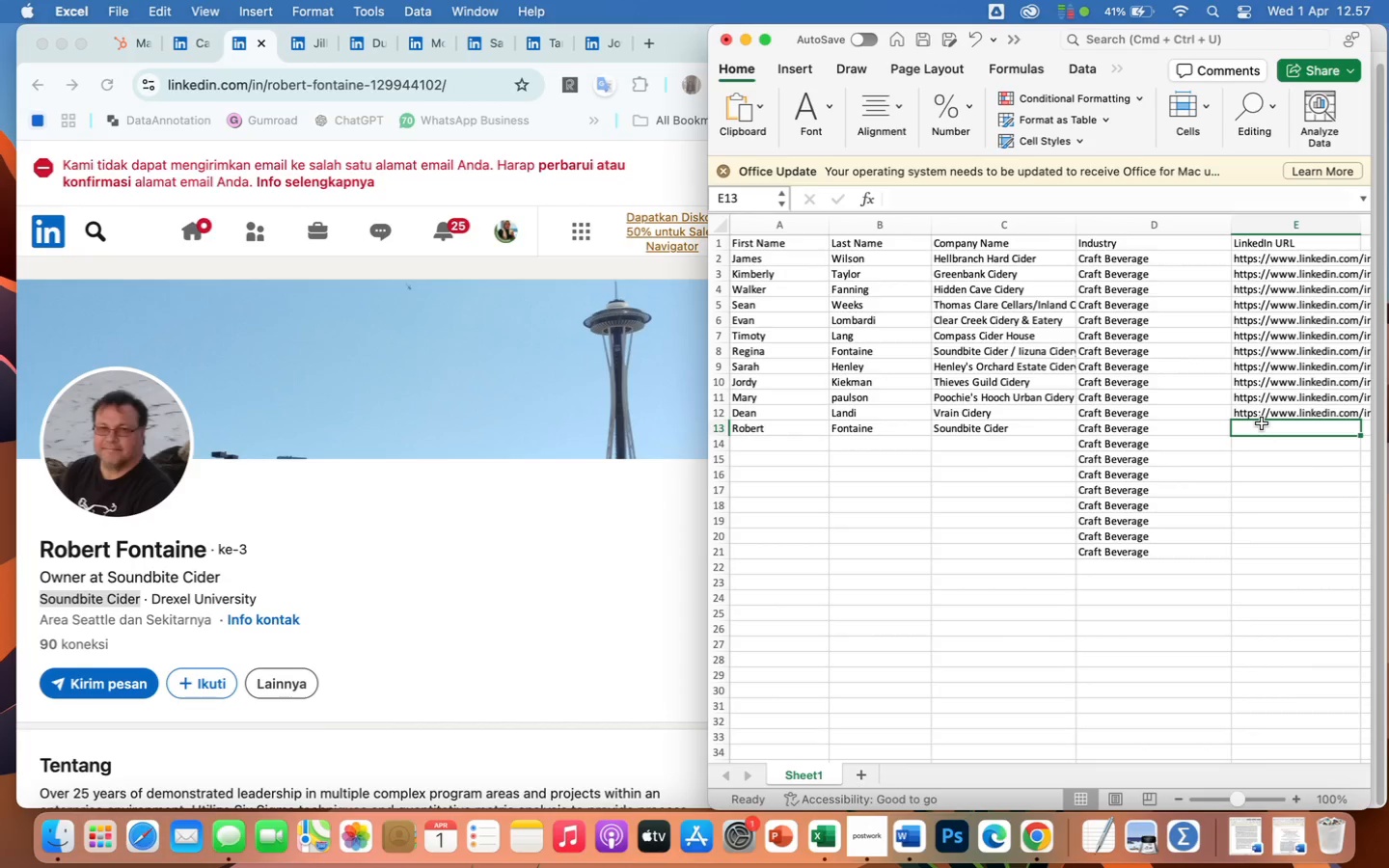 
key(Meta+CommandLeft)
 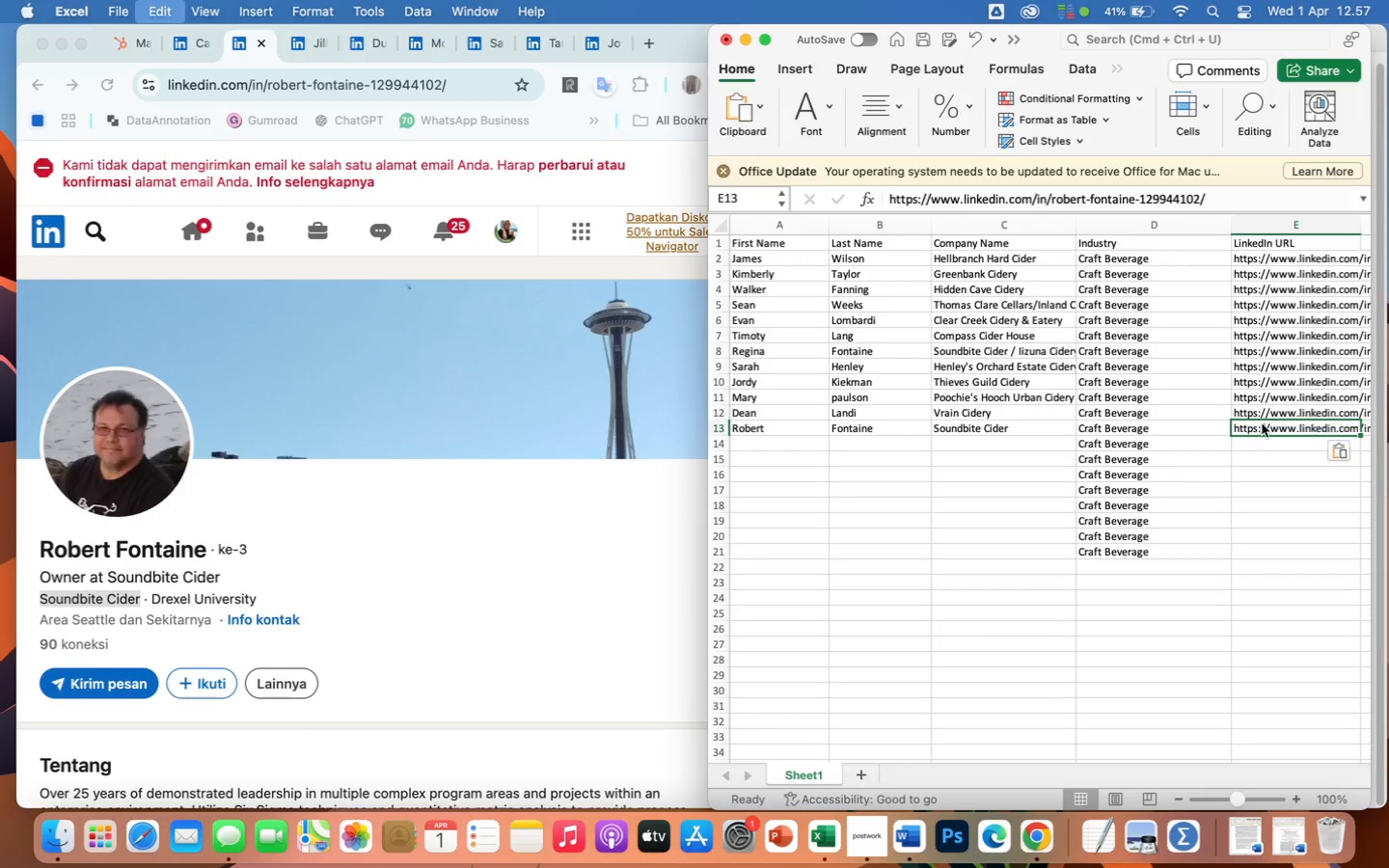 
key(Meta+V)
 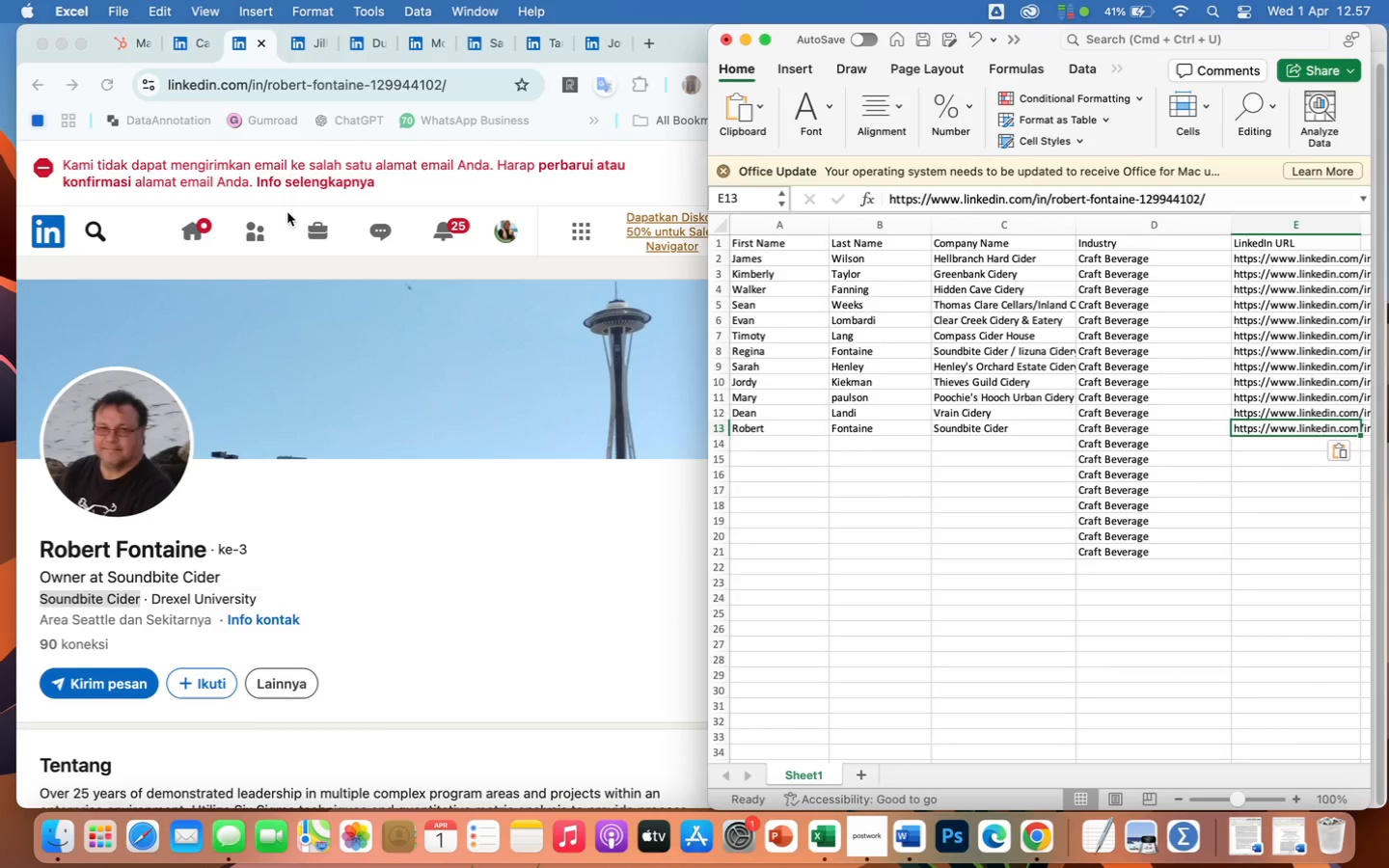 
left_click([260, 42])
 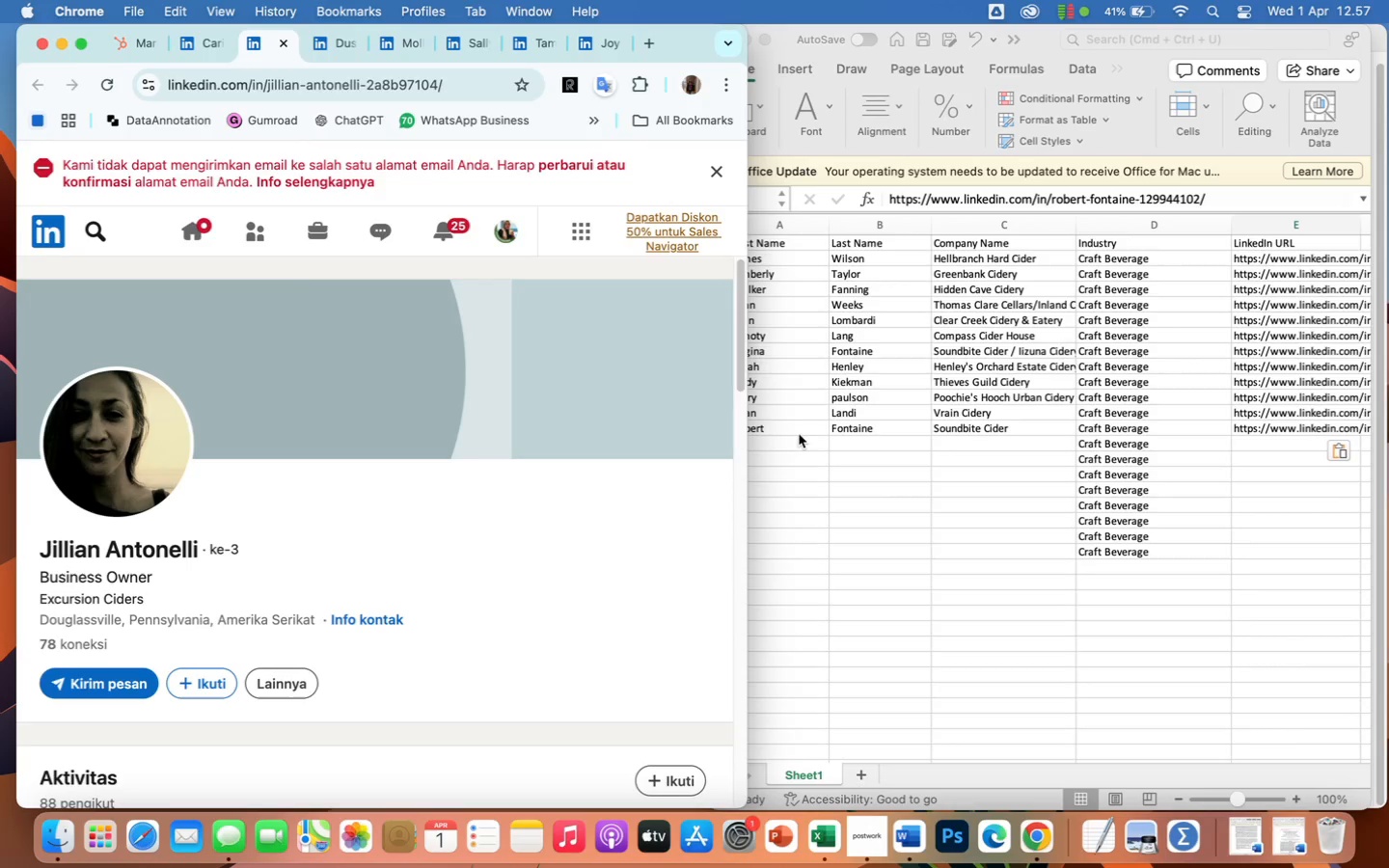 
double_click([785, 444])
 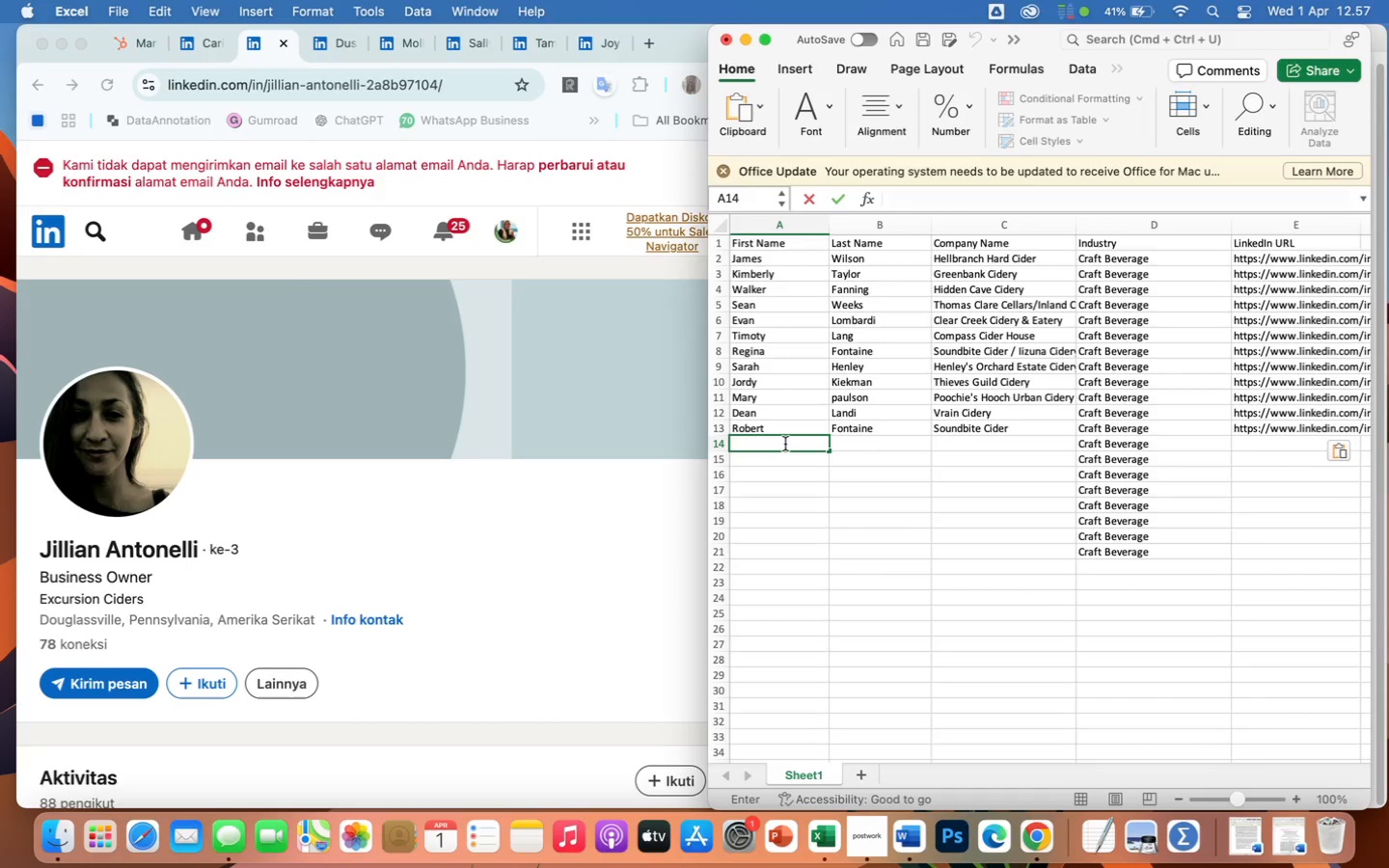 
type(Jillian Antonelli)
 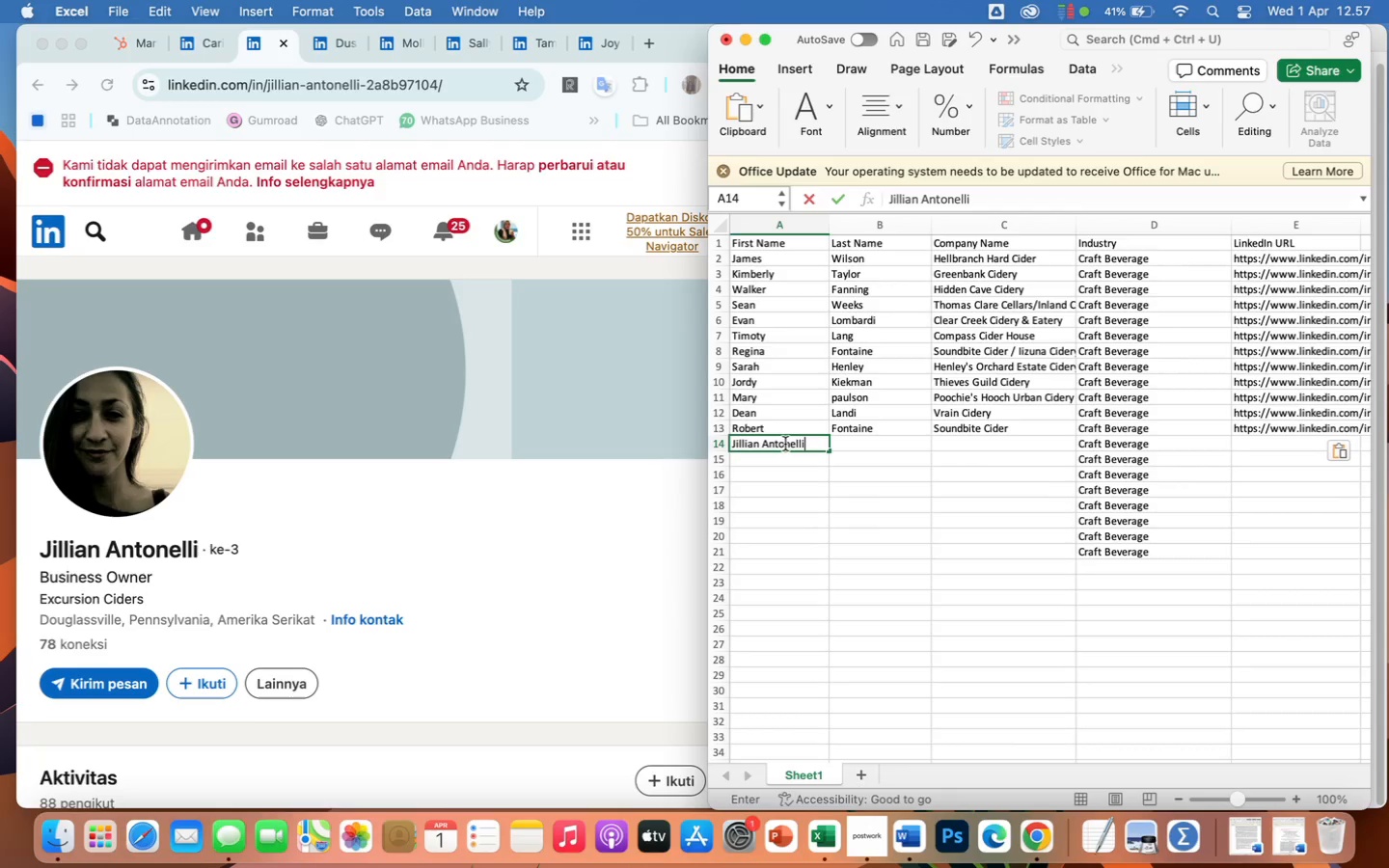 
left_click_drag(start_coordinate=[813, 447], to_coordinate=[762, 443])
 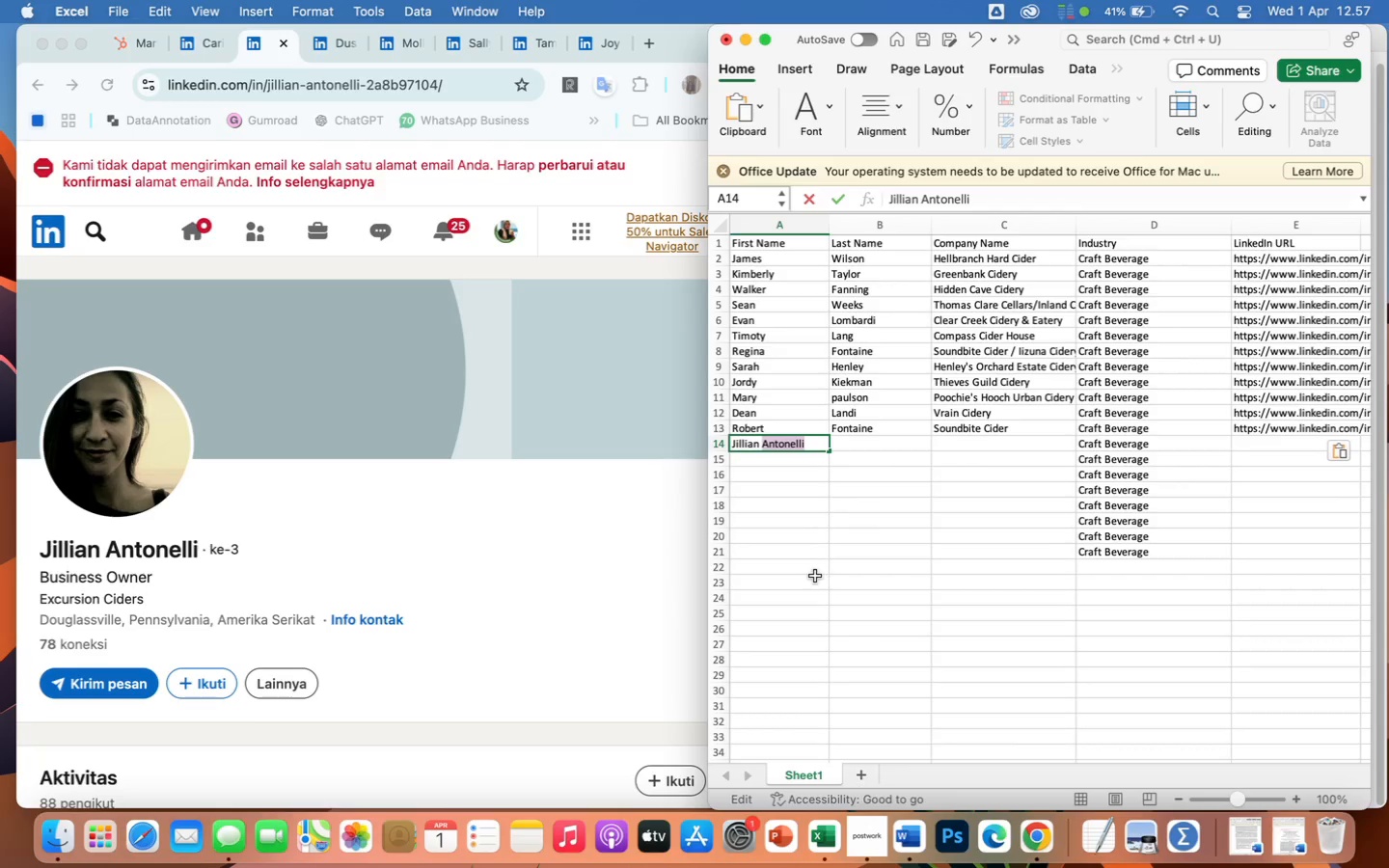 
key(Meta+CommandLeft)
 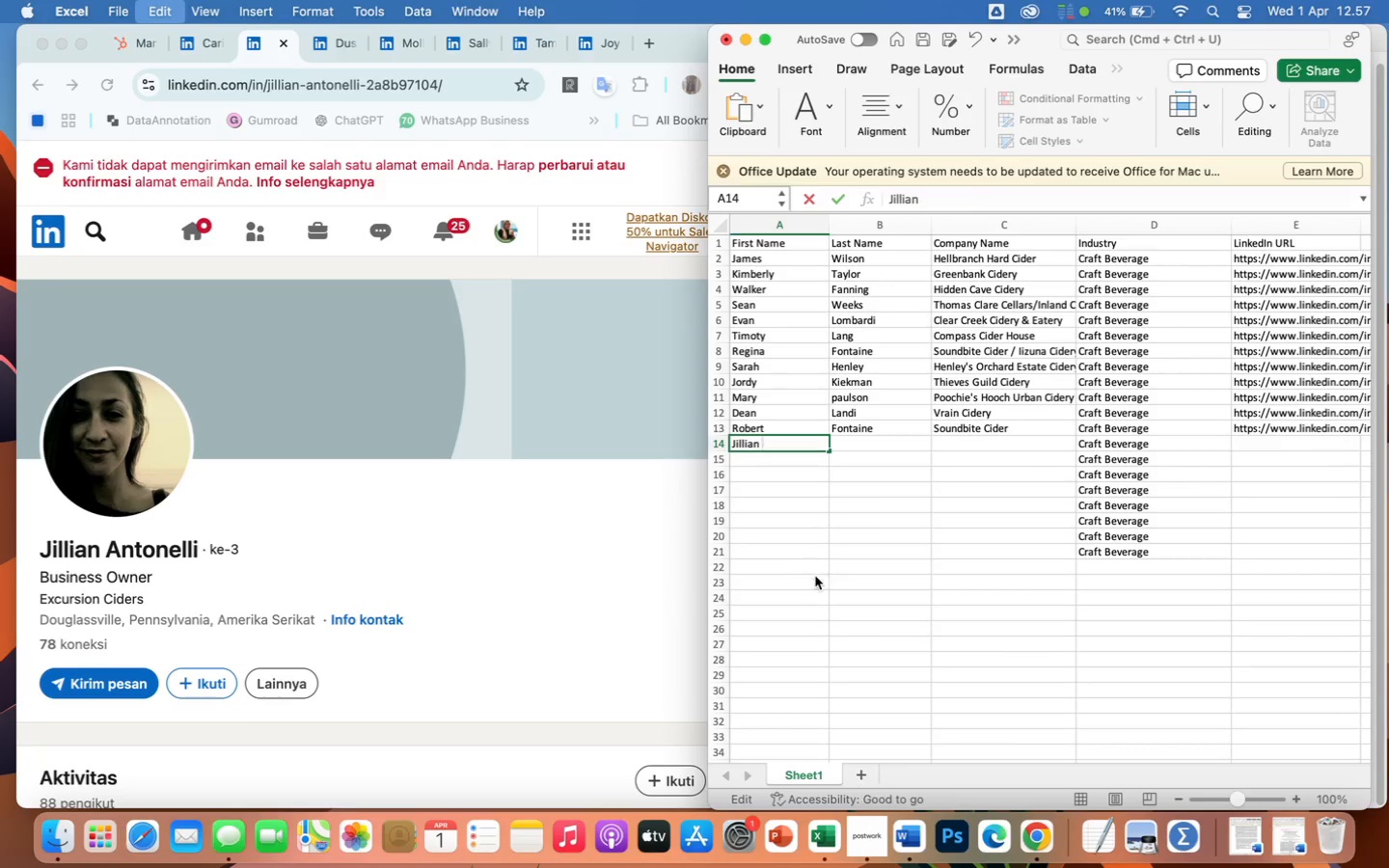 
key(Meta+X)
 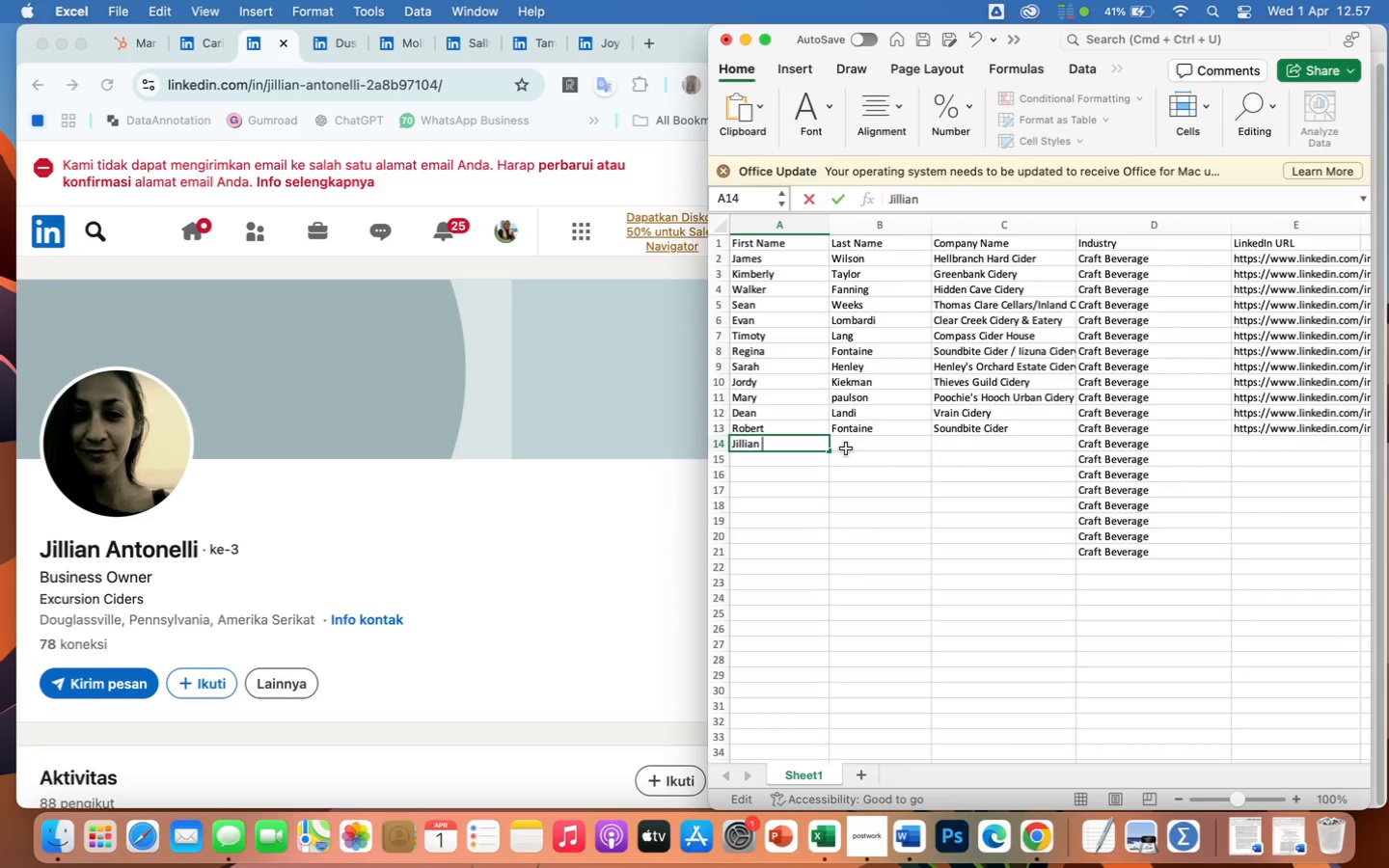 
key(Backspace)
 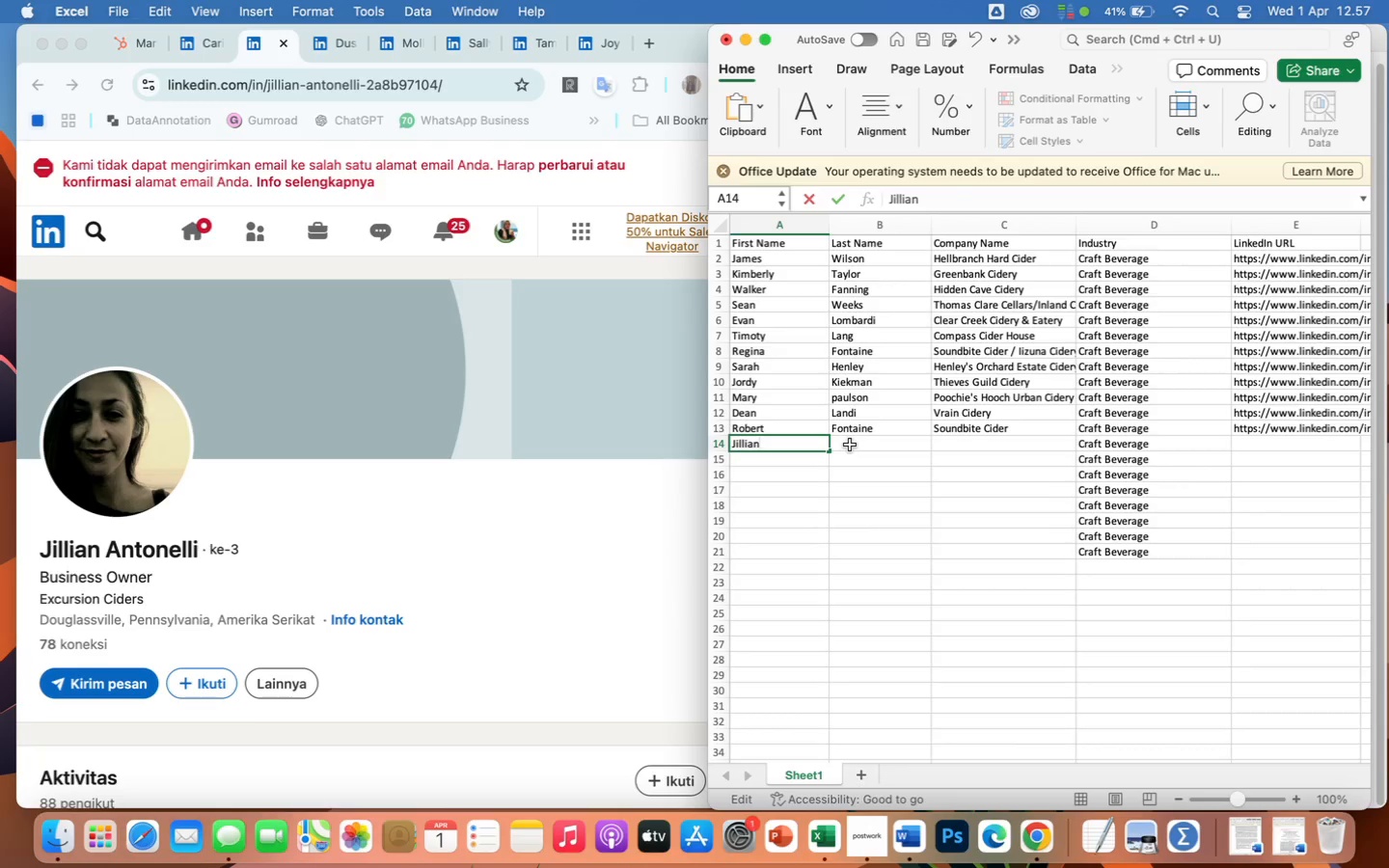 
left_click([850, 445])
 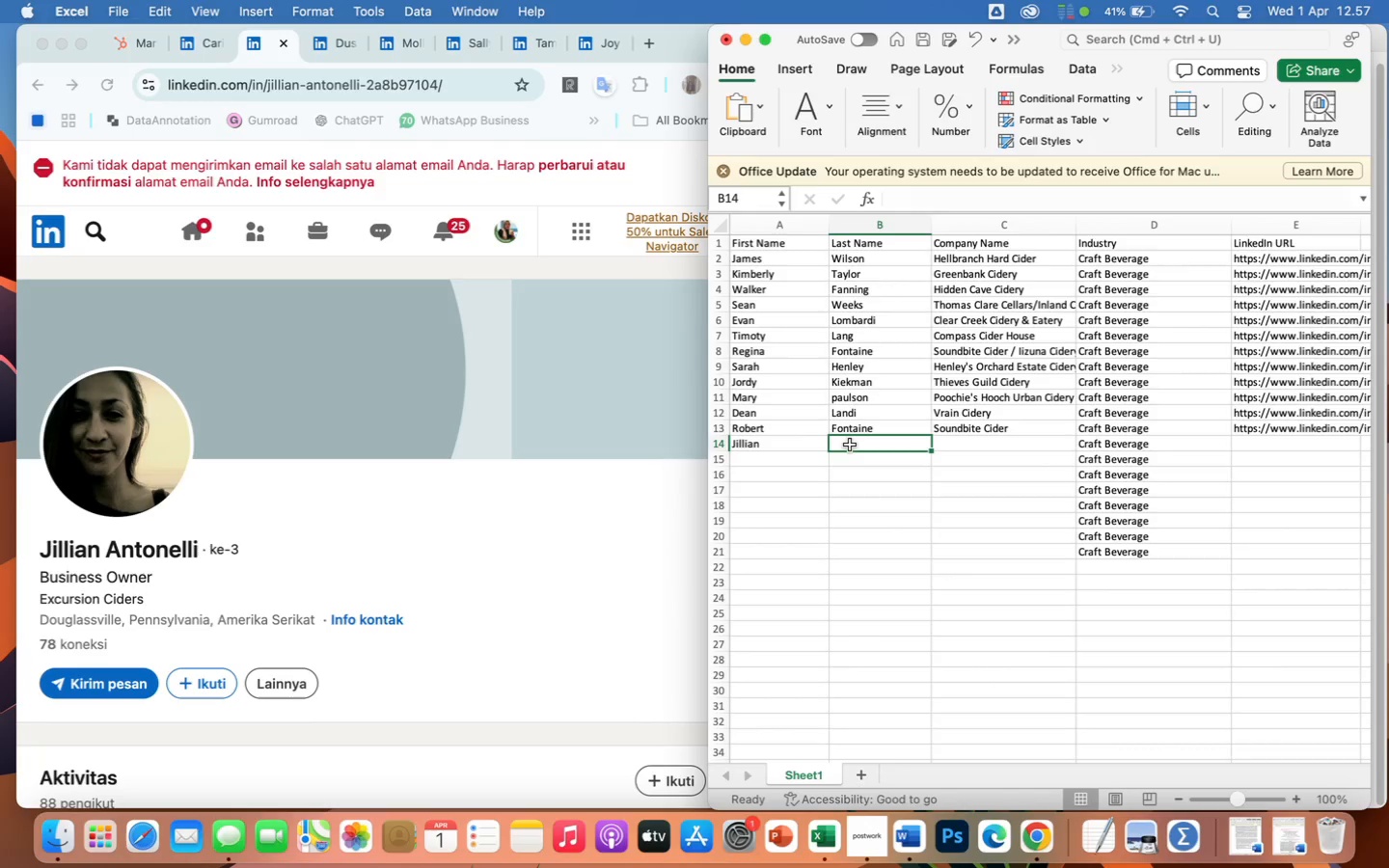 
key(Meta+CommandLeft)
 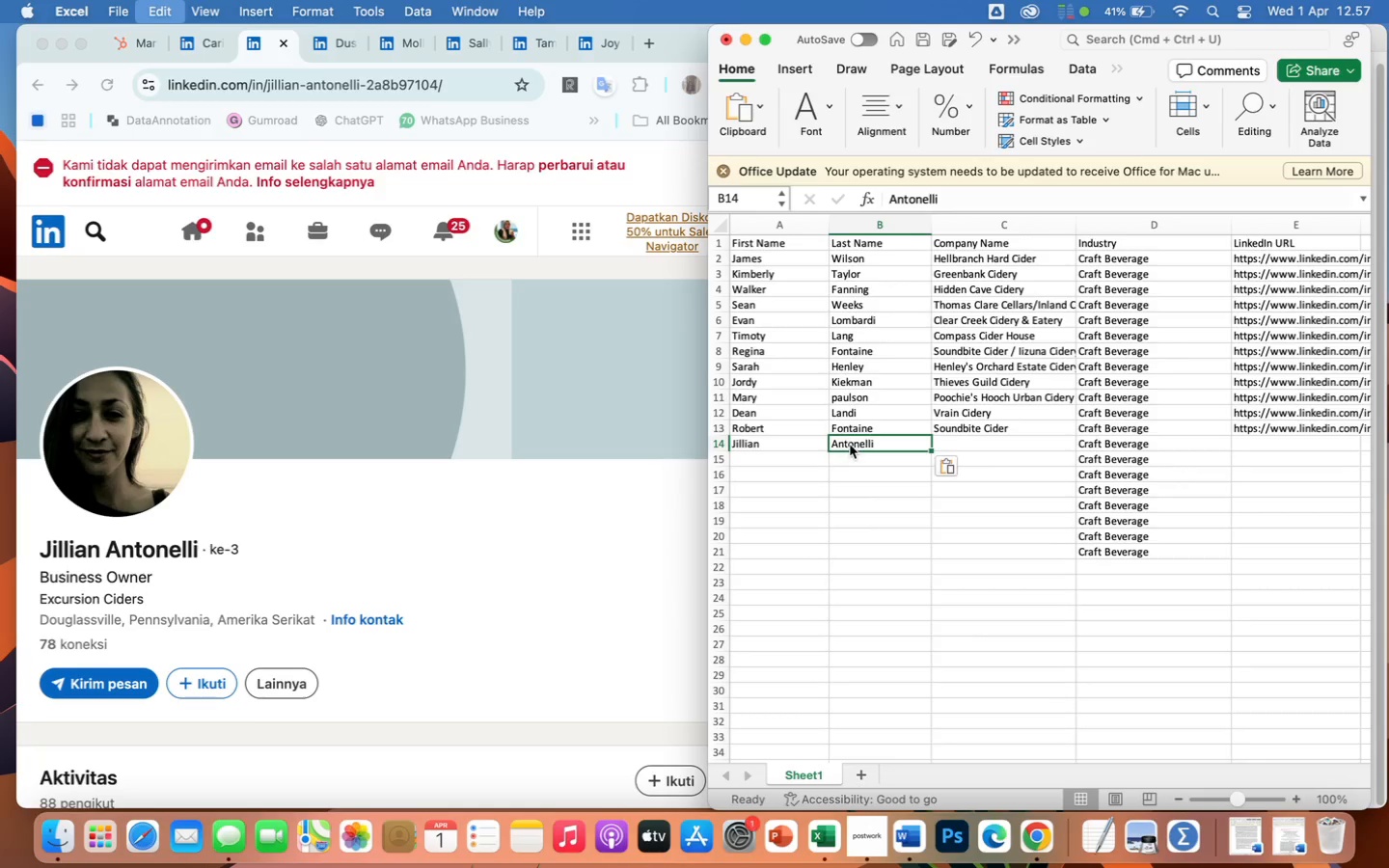 
key(Meta+V)
 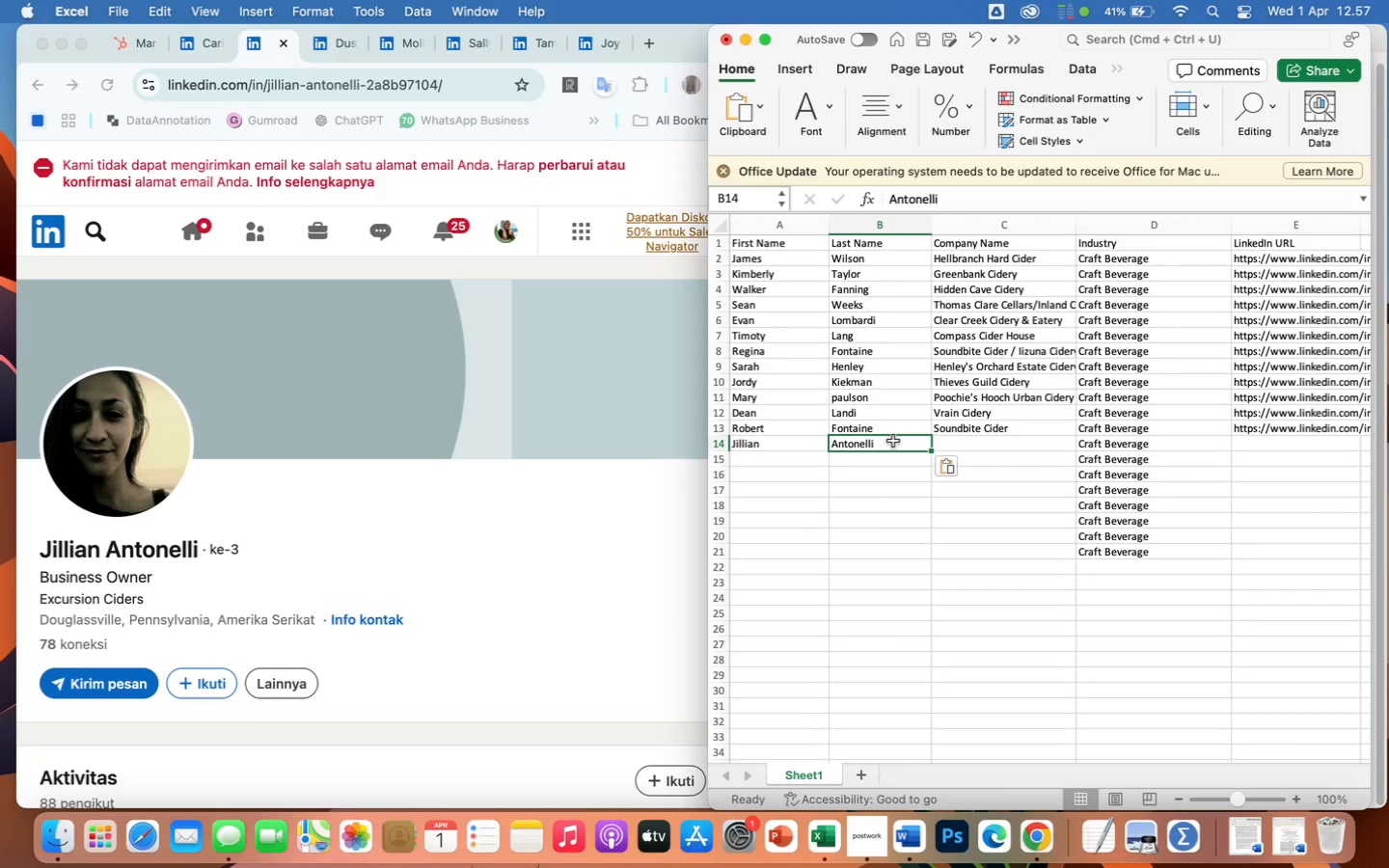 
left_click([894, 441])
 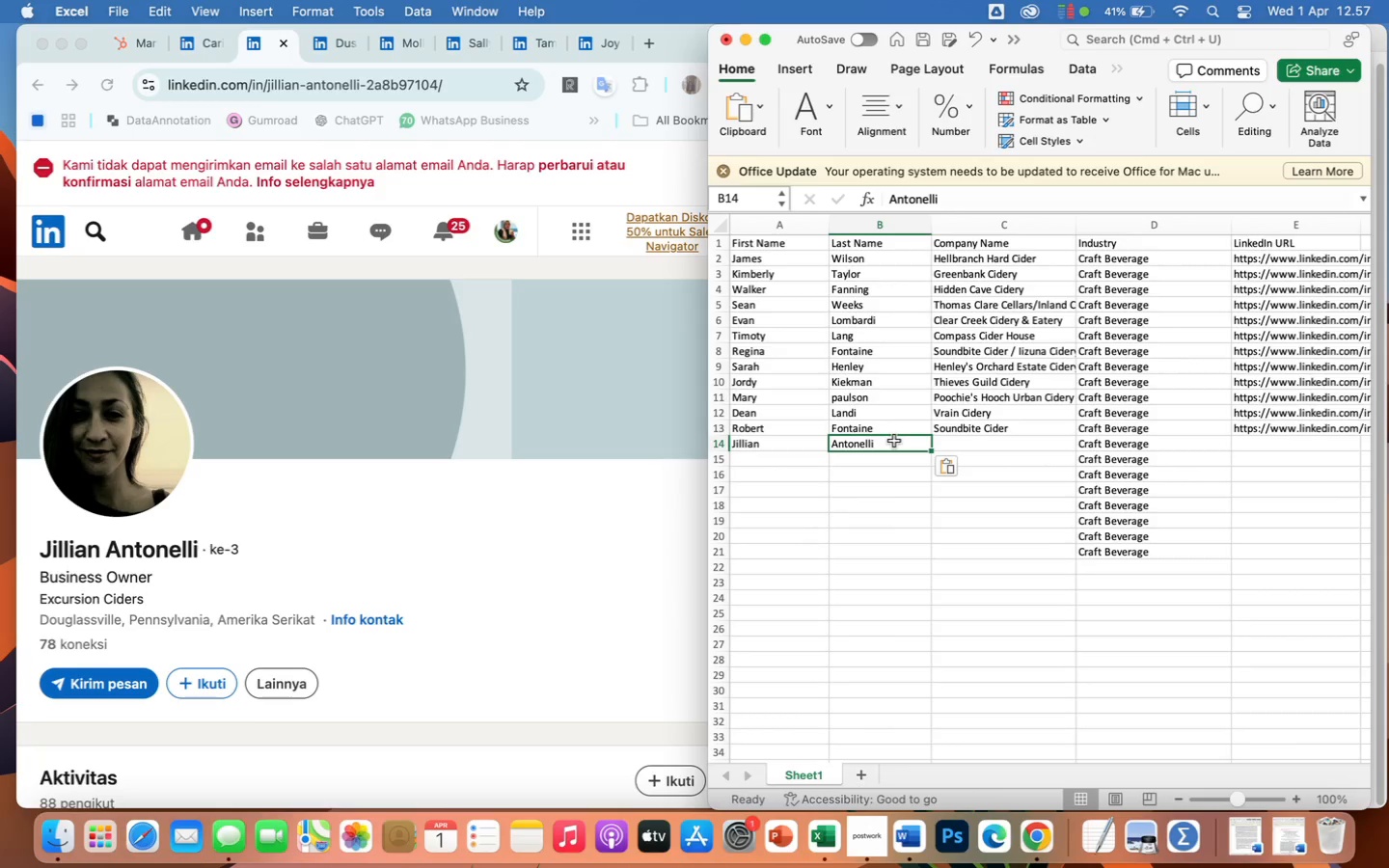 
double_click([894, 441])
 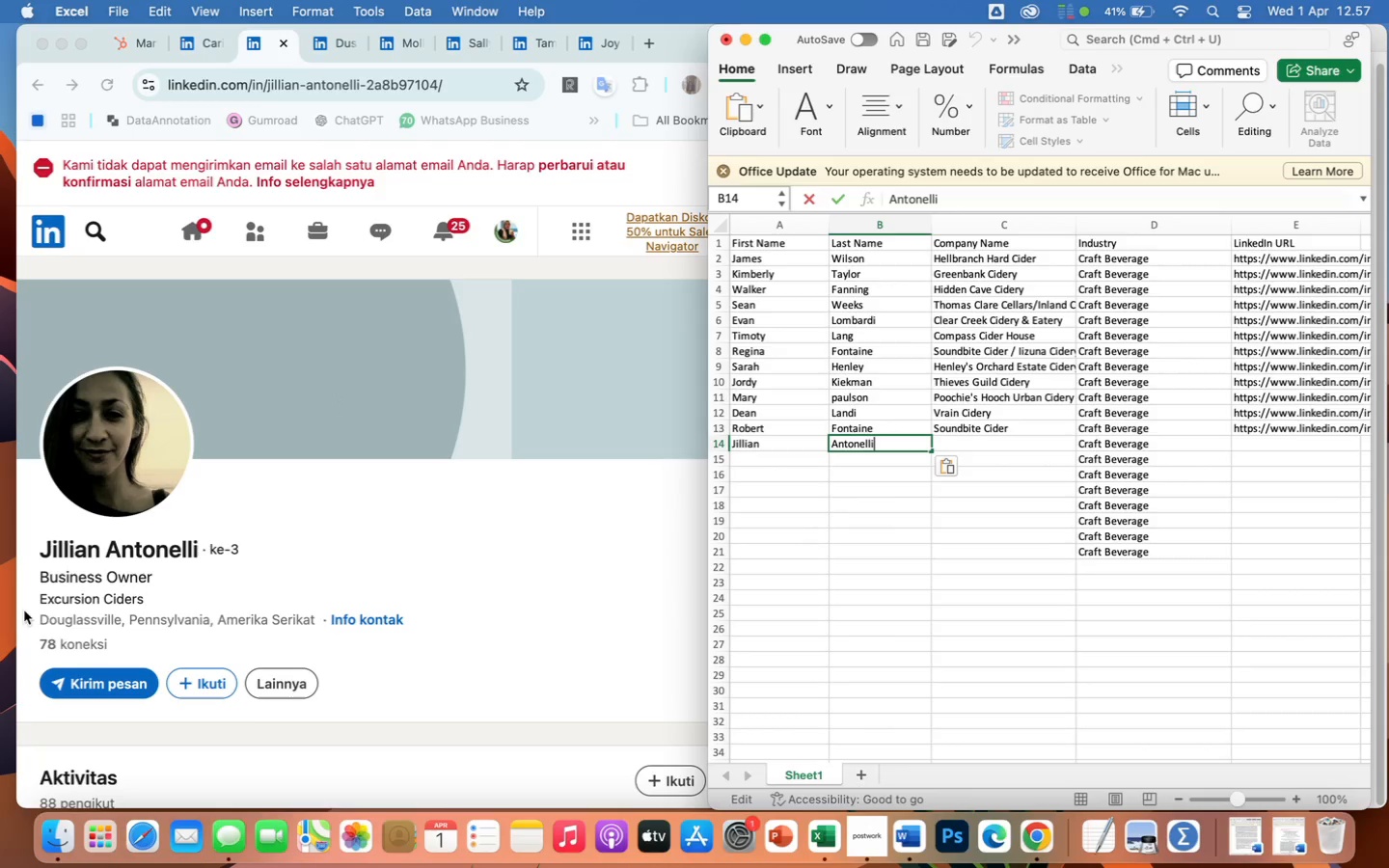 
left_click([106, 606])
 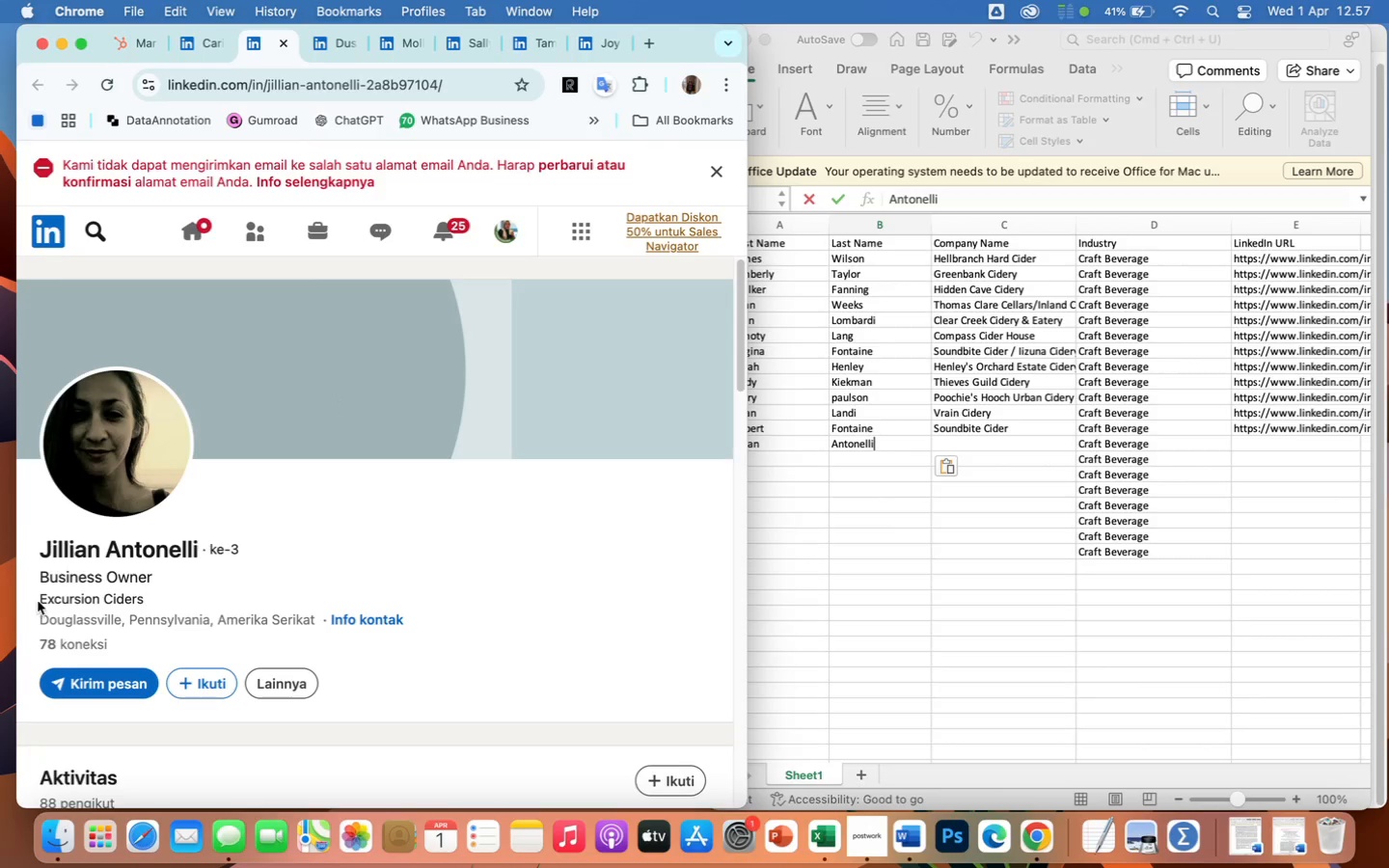 
left_click_drag(start_coordinate=[40, 601], to_coordinate=[156, 606])
 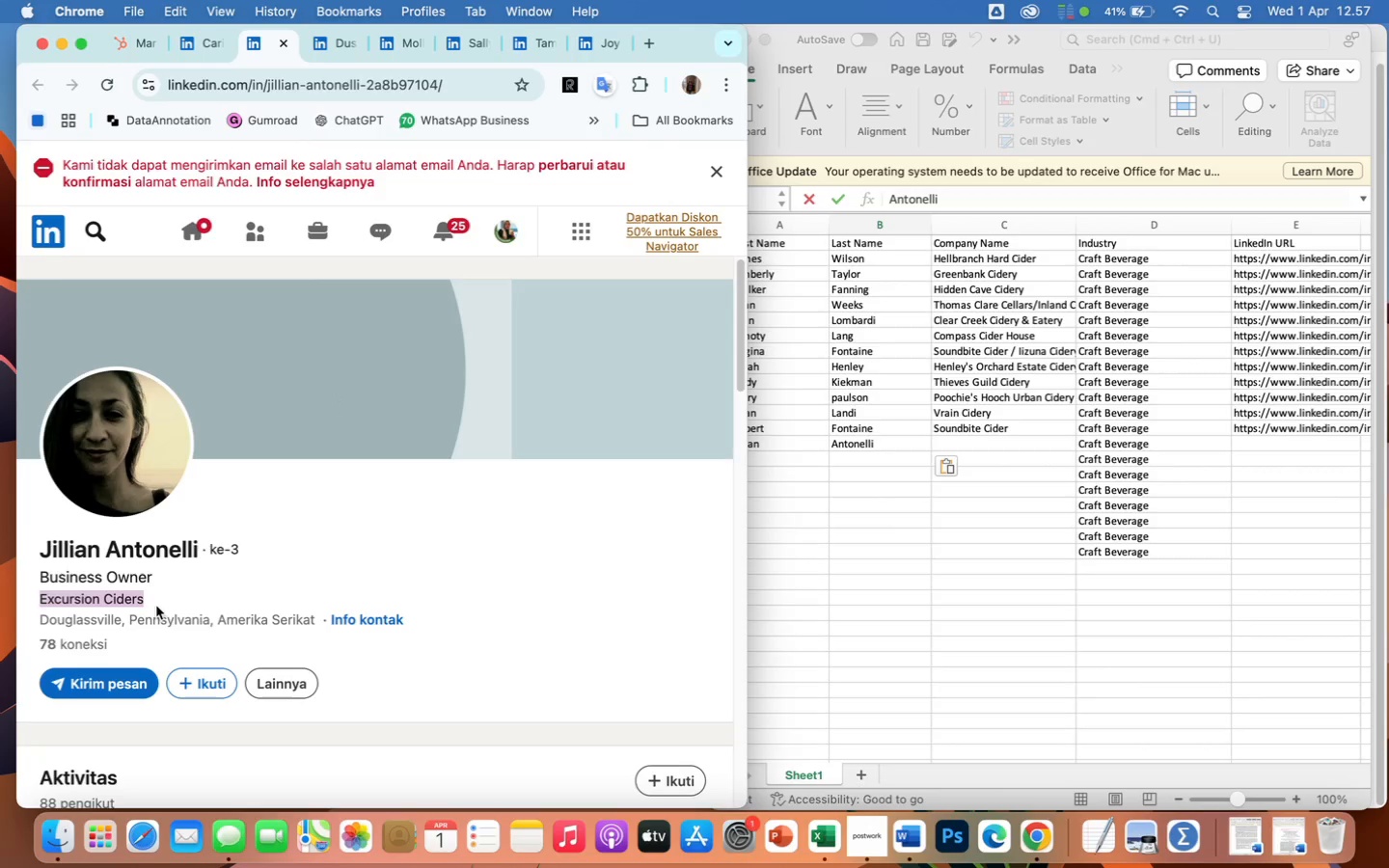 
key(Meta+CommandLeft)
 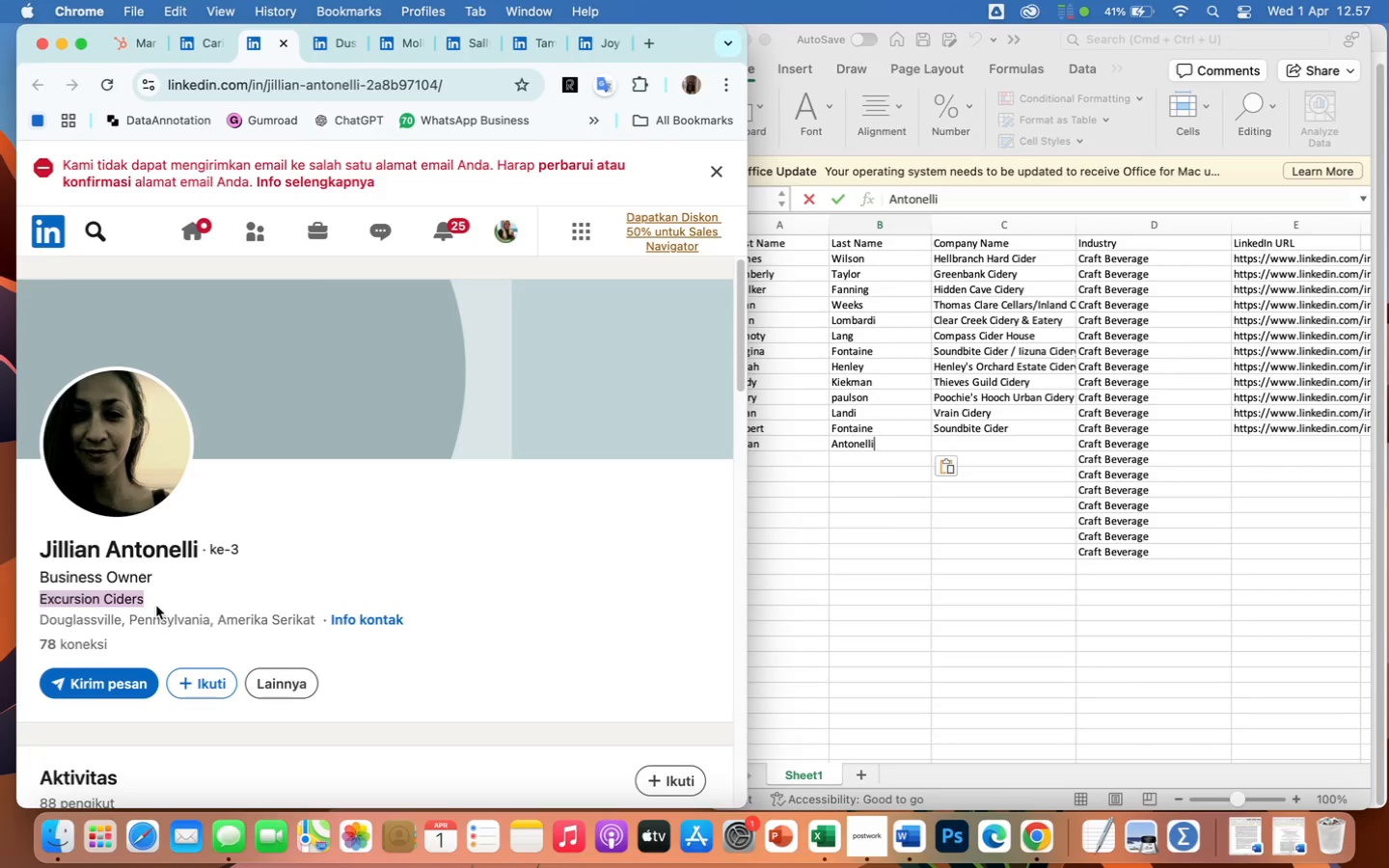 
key(Meta+C)
 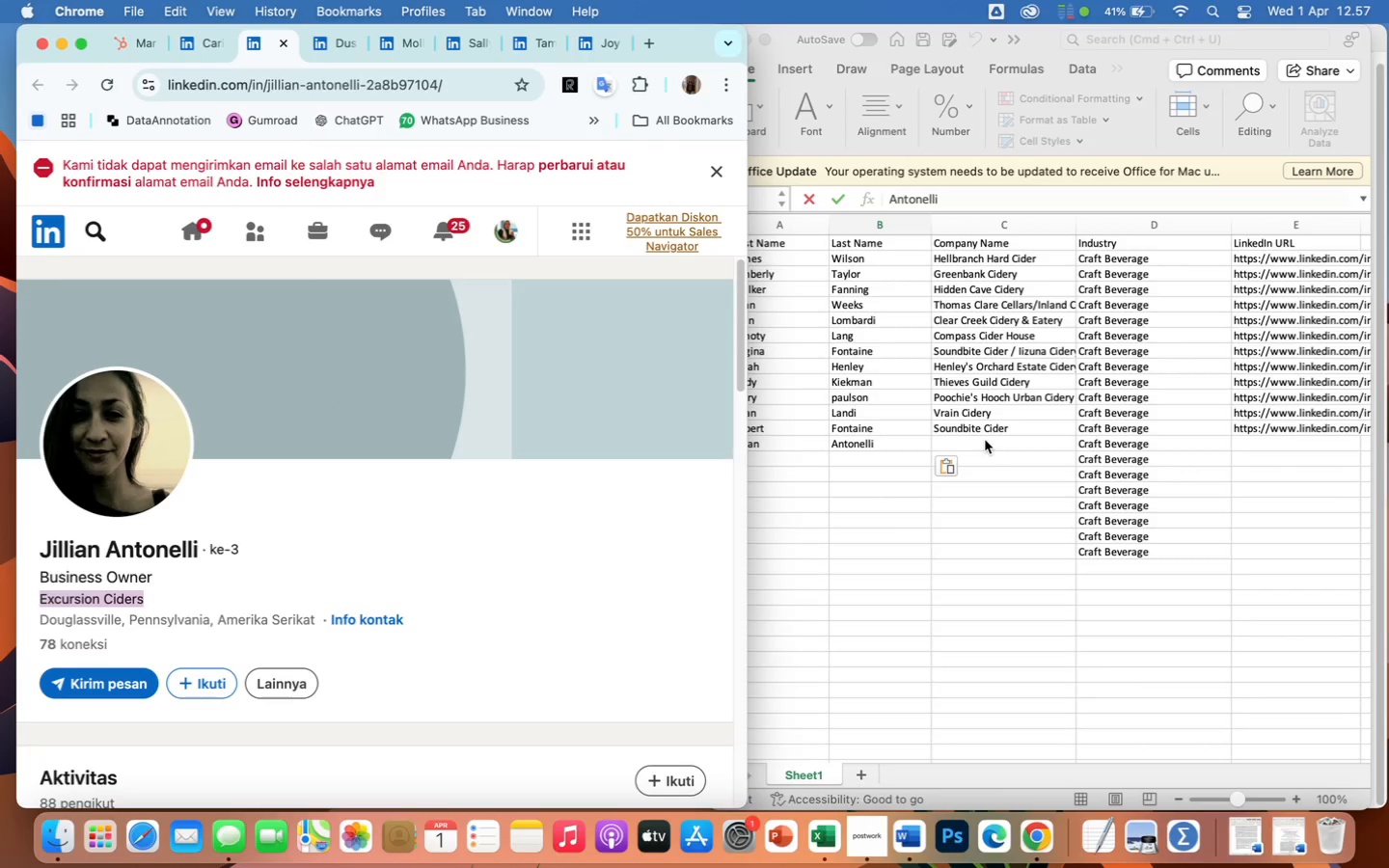 
double_click([987, 442])
 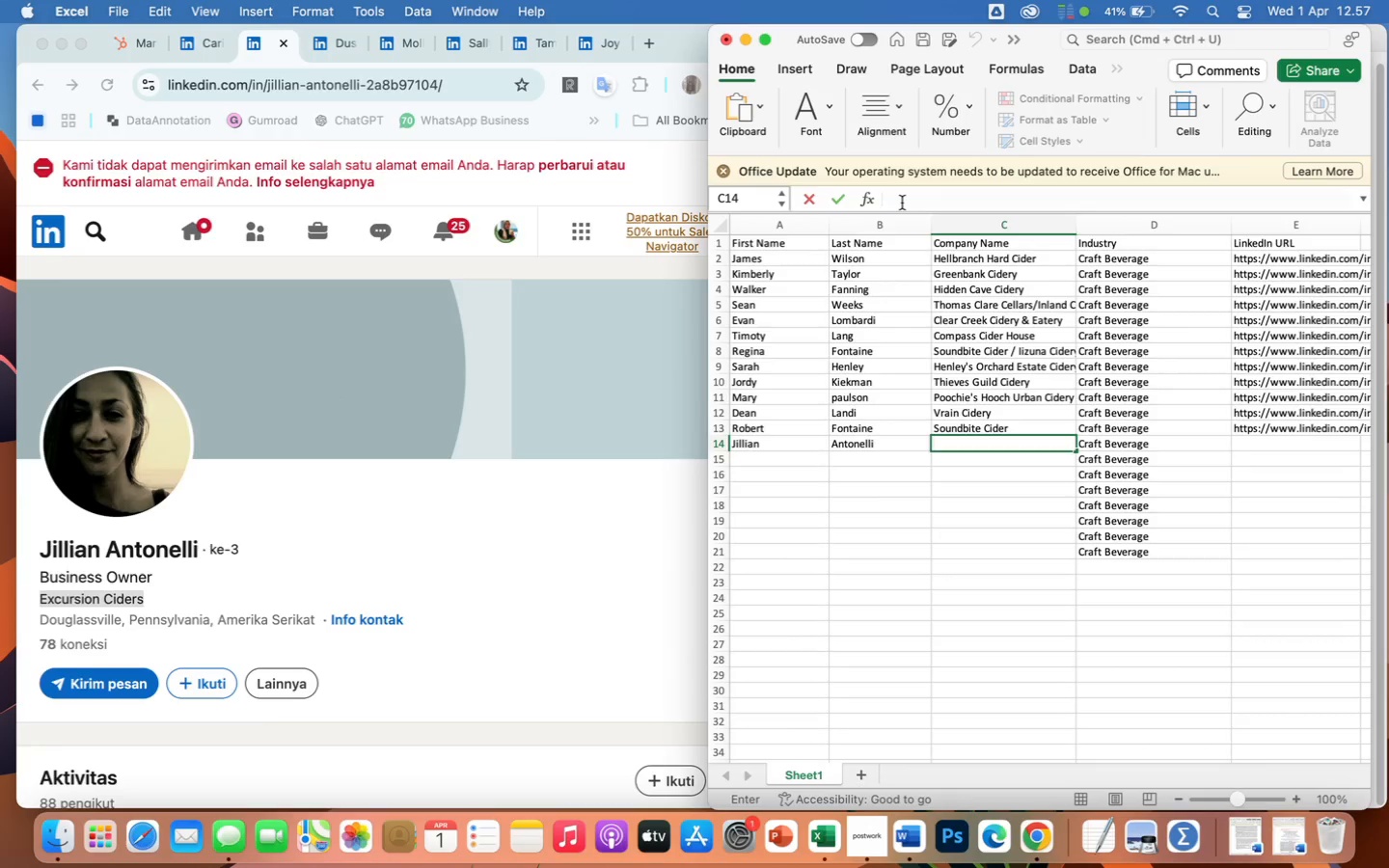 
left_click([902, 203])
 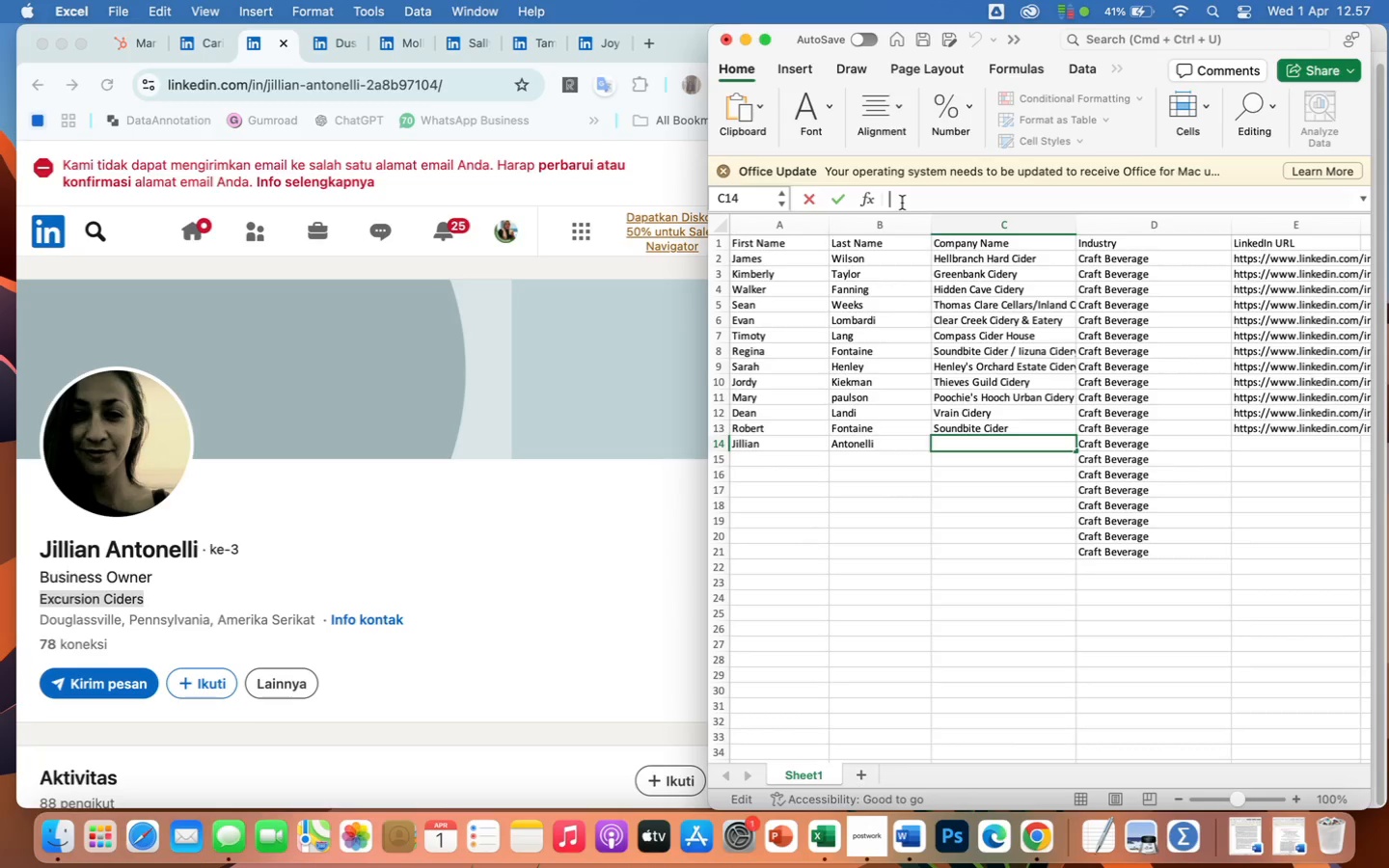 
key(Meta+CommandLeft)
 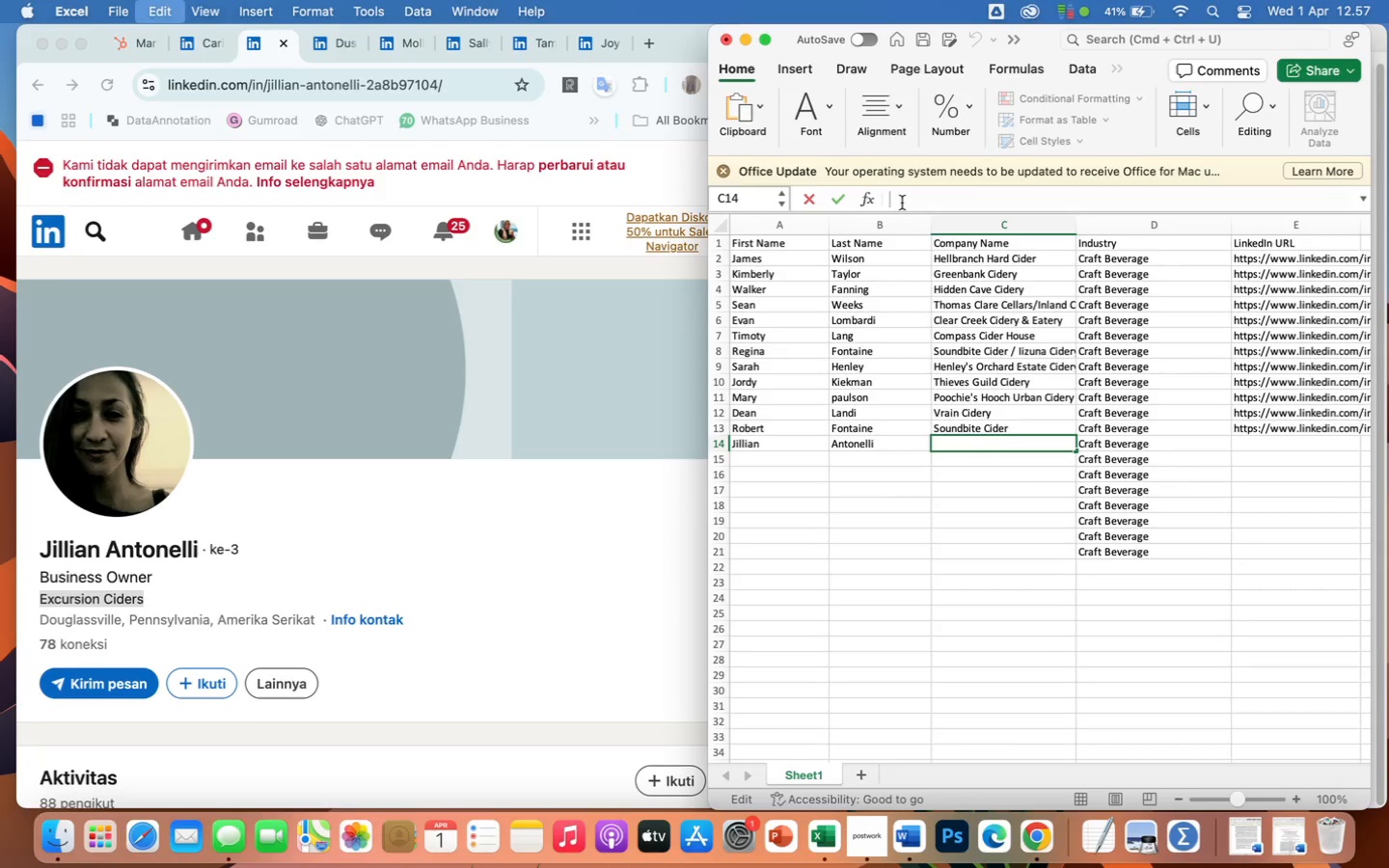 
key(Meta+V)
 